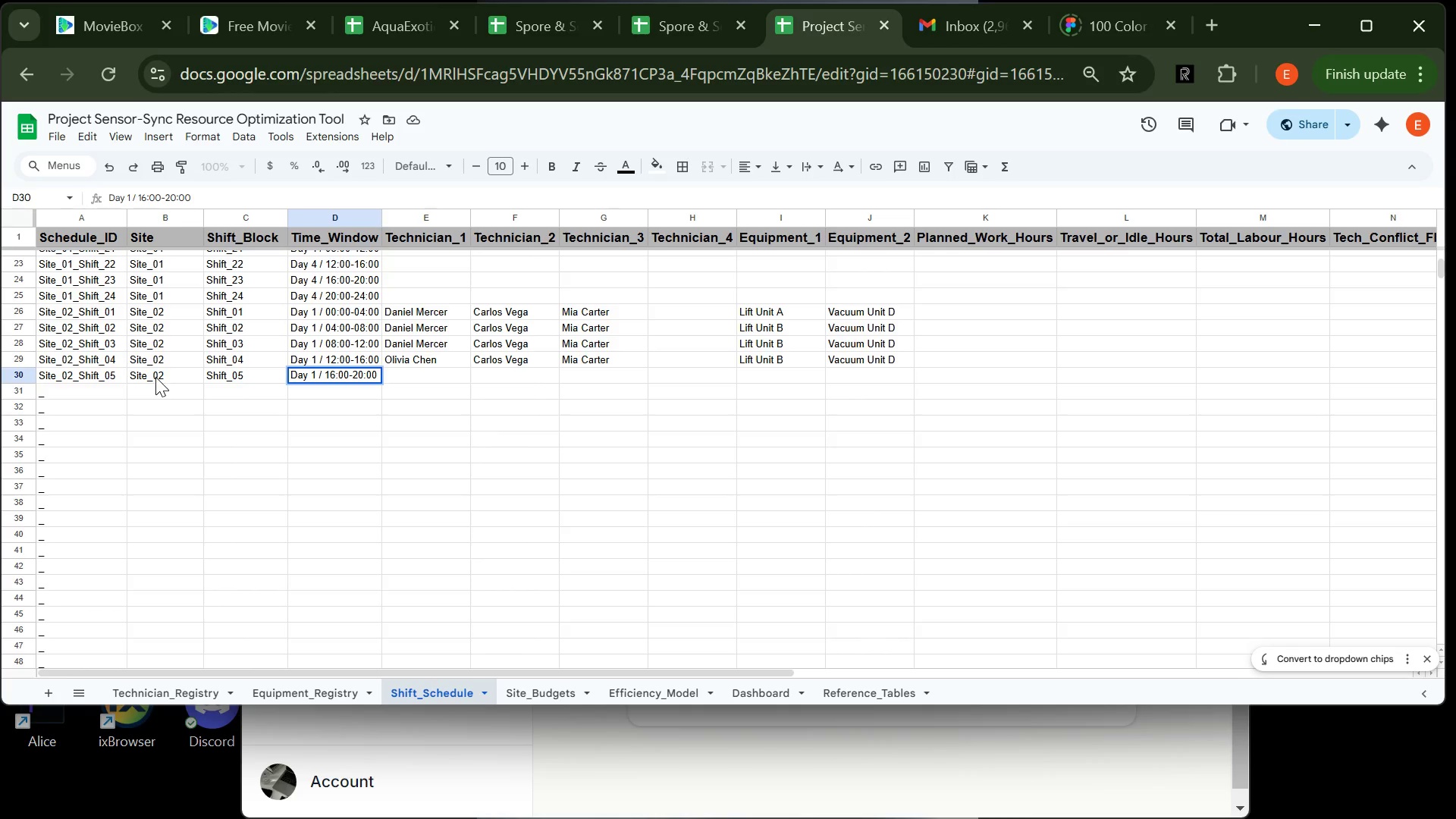 
key(Enter)
 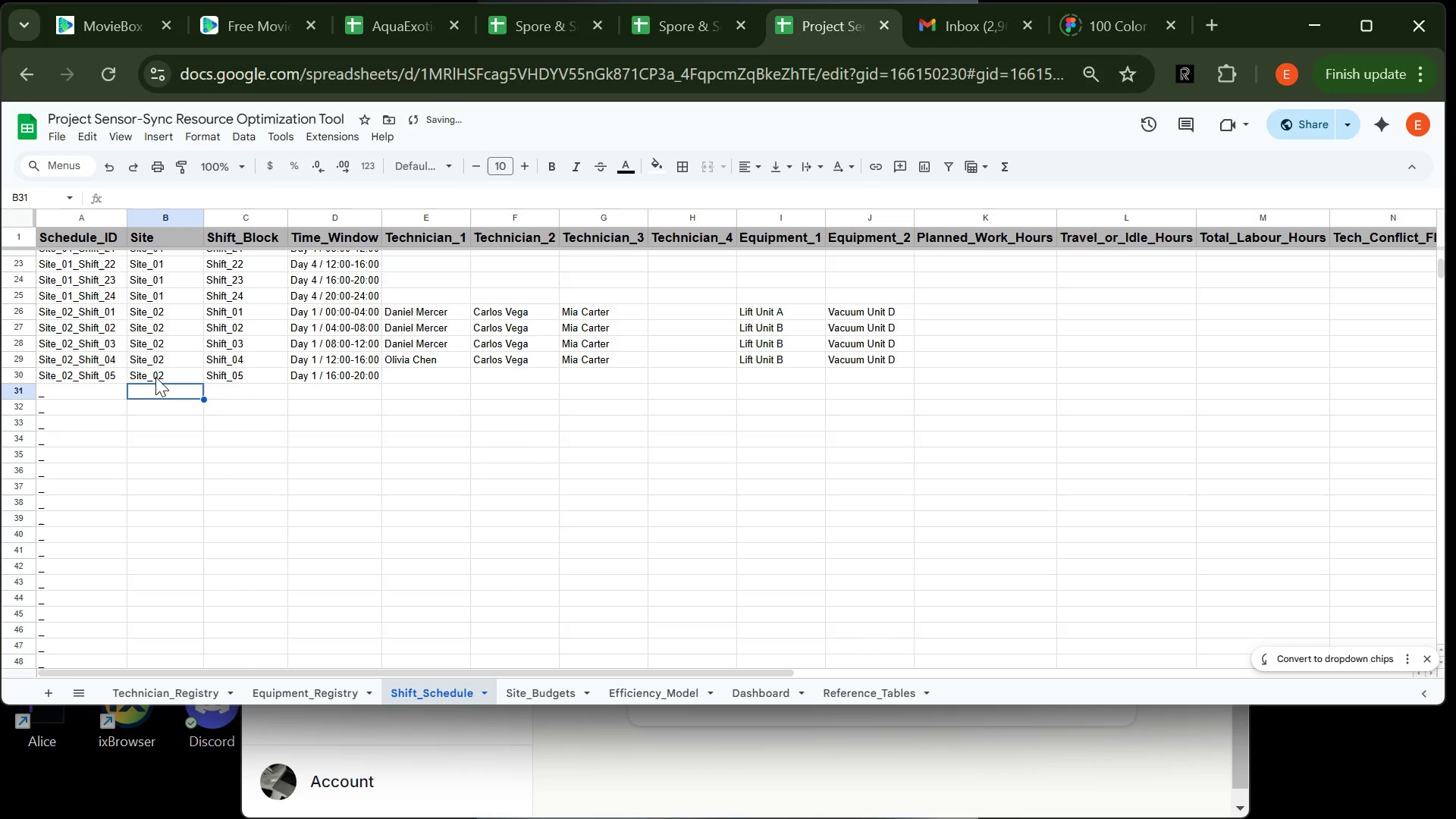 
type(Site_02)
key(Tab)
type(Shift_06)
key(Tab)
type(Day 1 / 20:00-)
 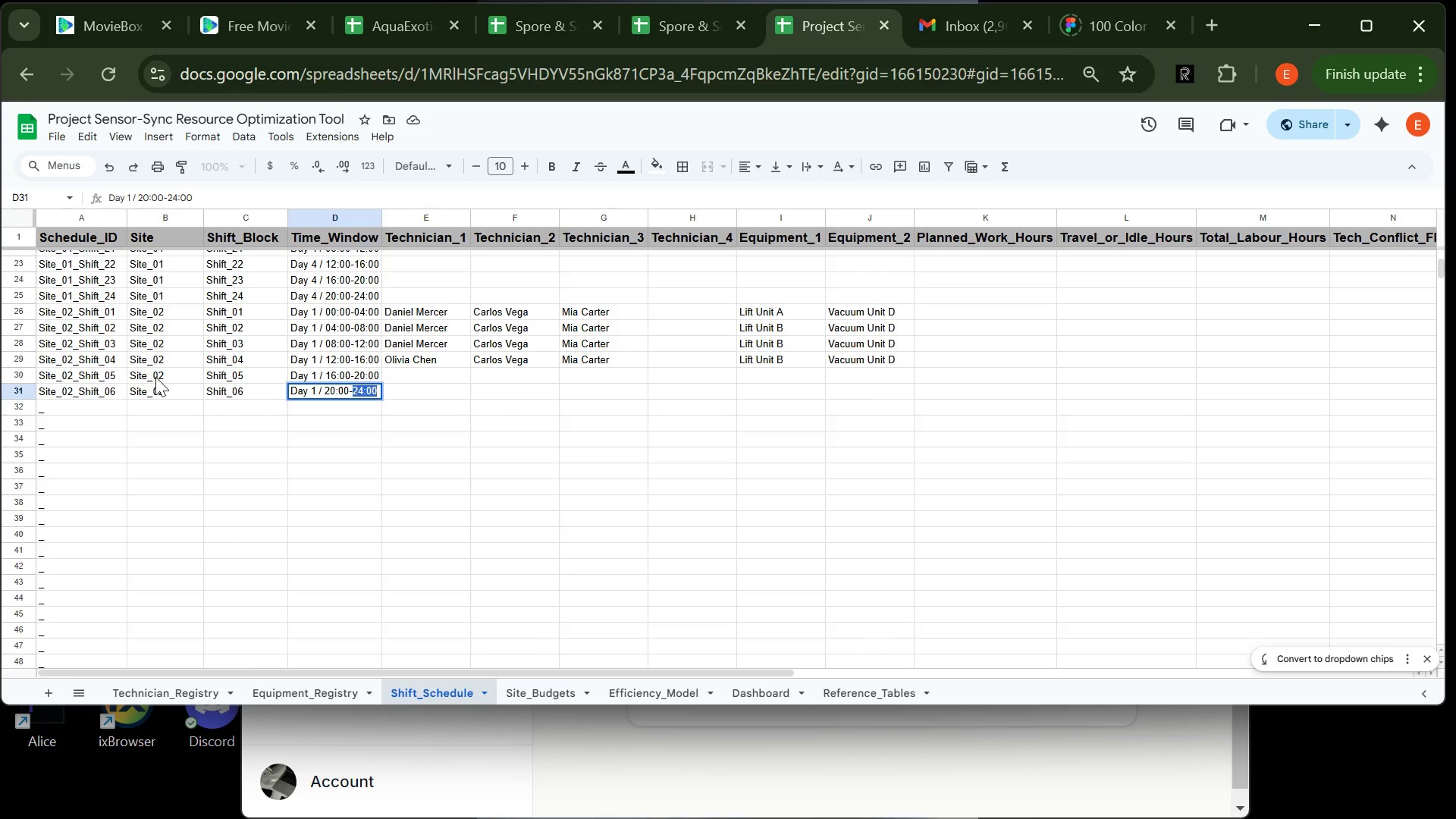 
key(Enter)
 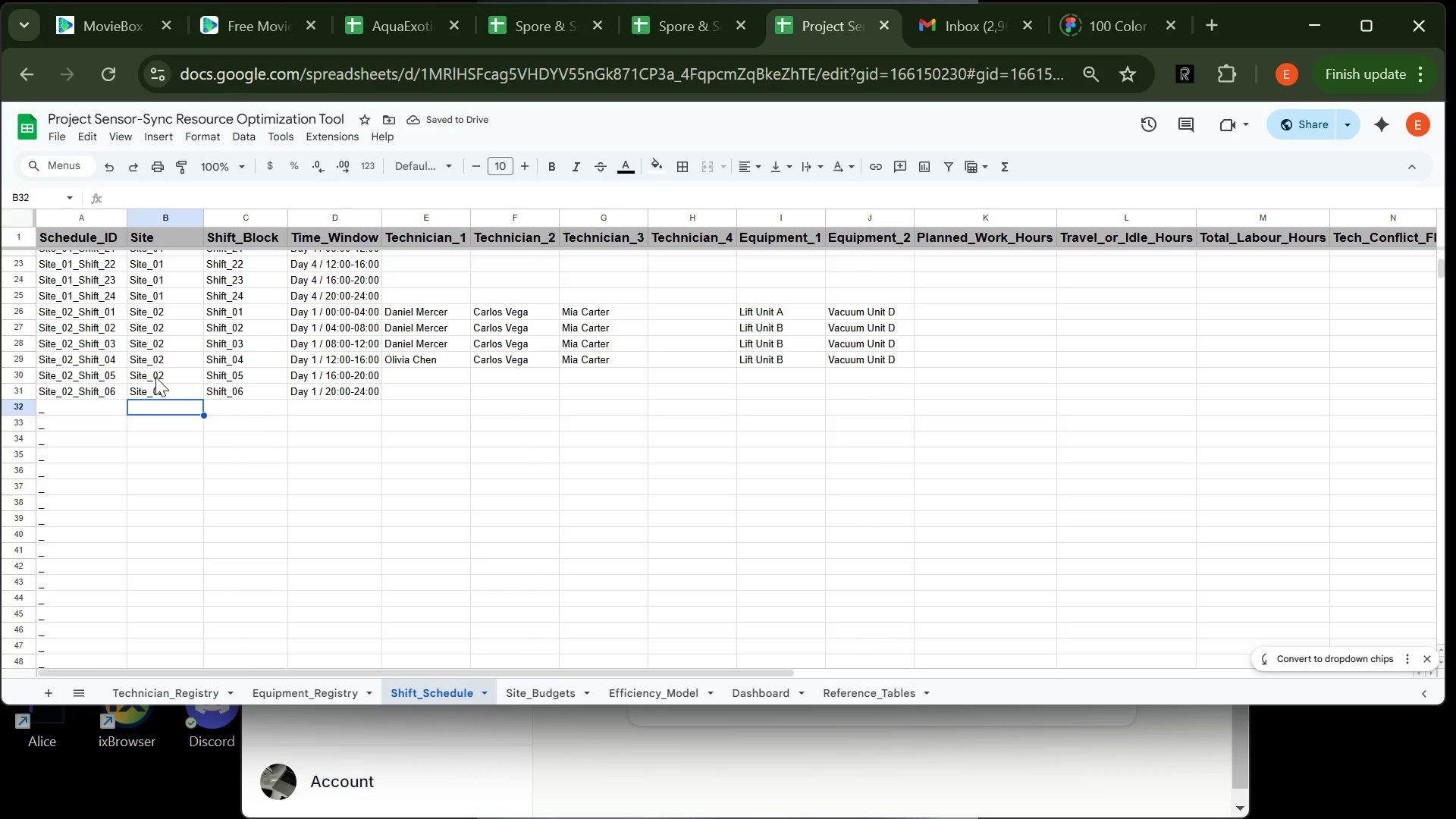 
wait(6.97)
 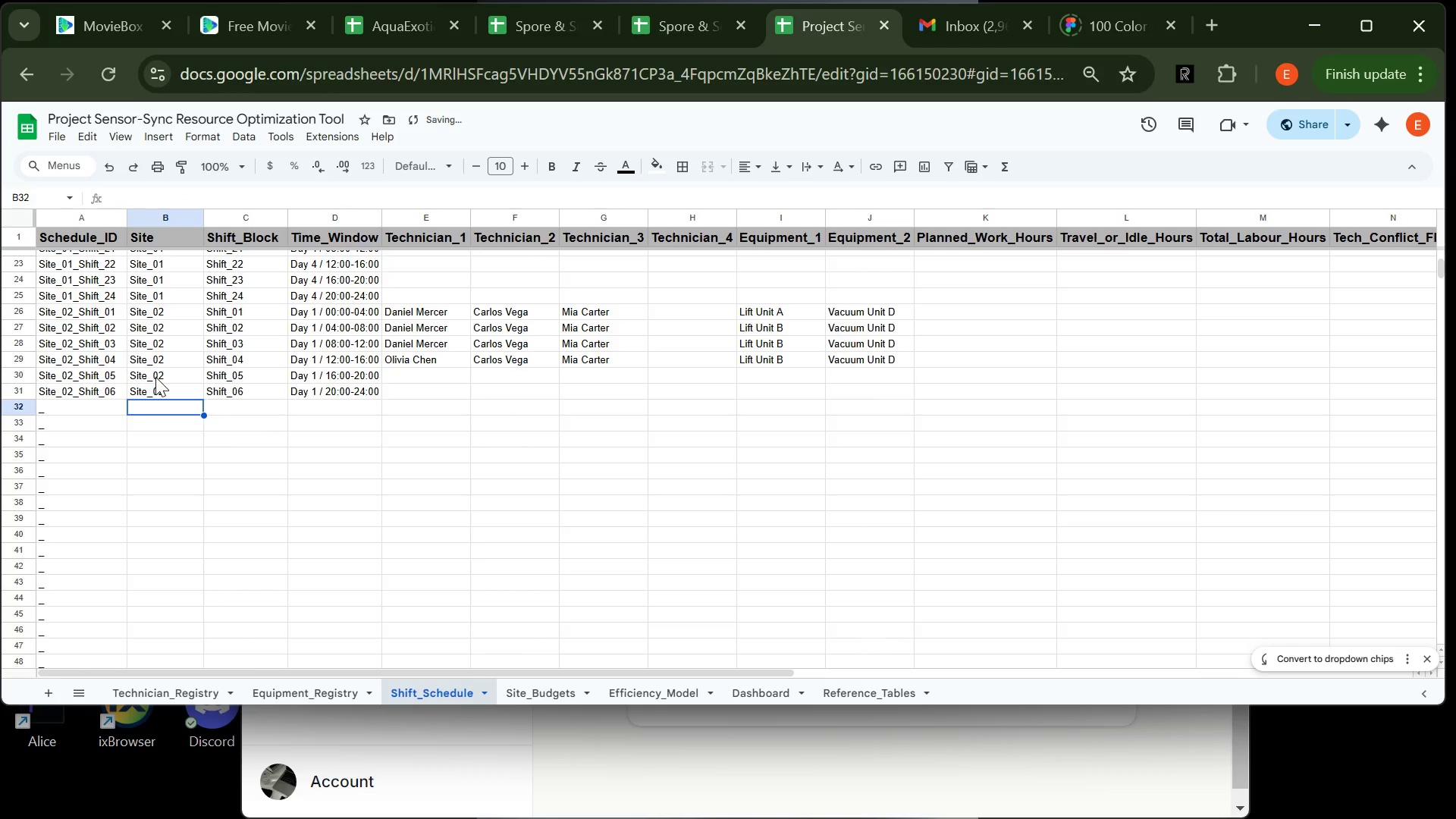 
type(Site_02)
key(Tab)
type(Shigt)
key(Backspace)
key(Backspace)
type(ft_07)
key(Tab)
 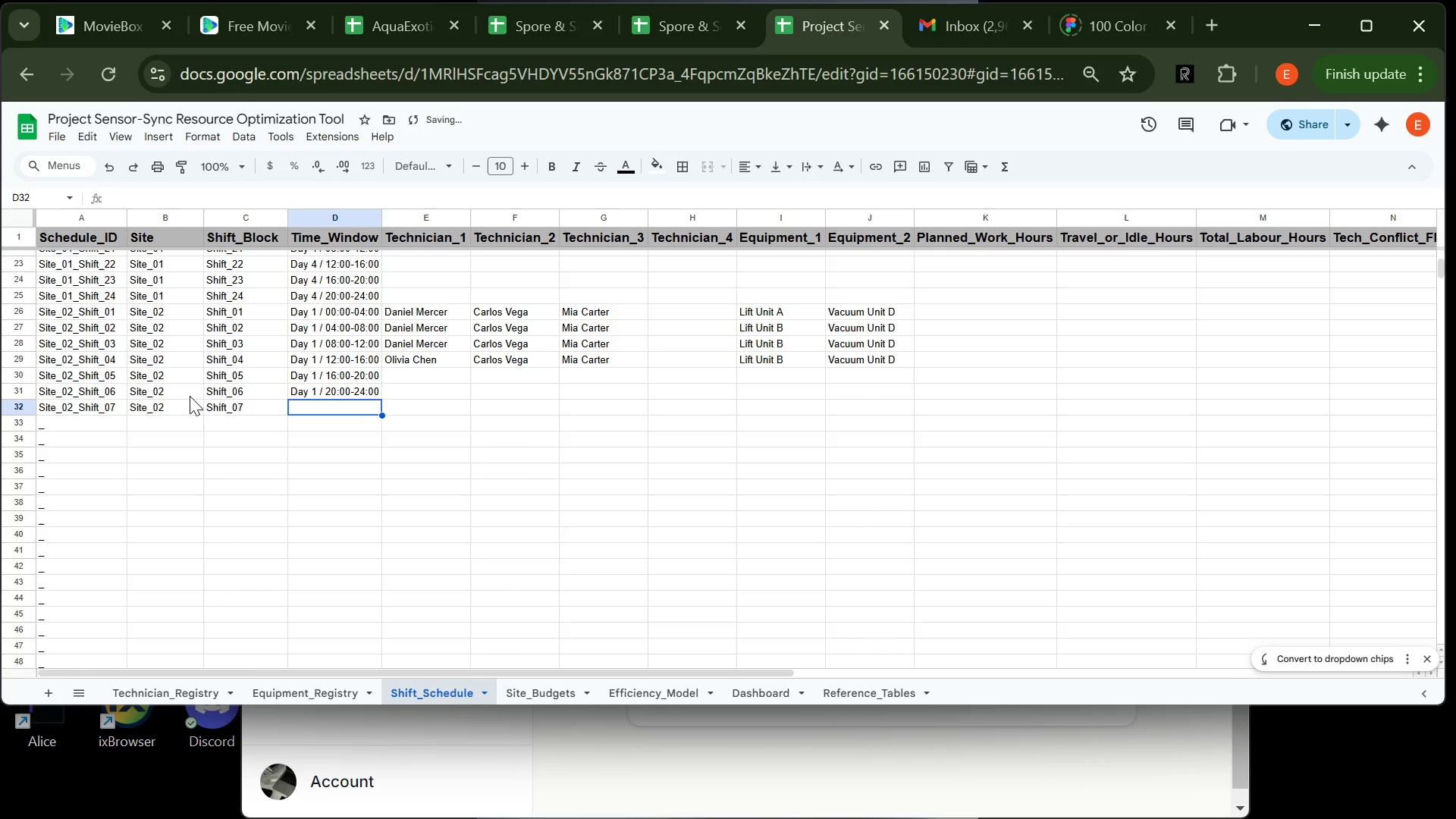 
wait(18.84)
 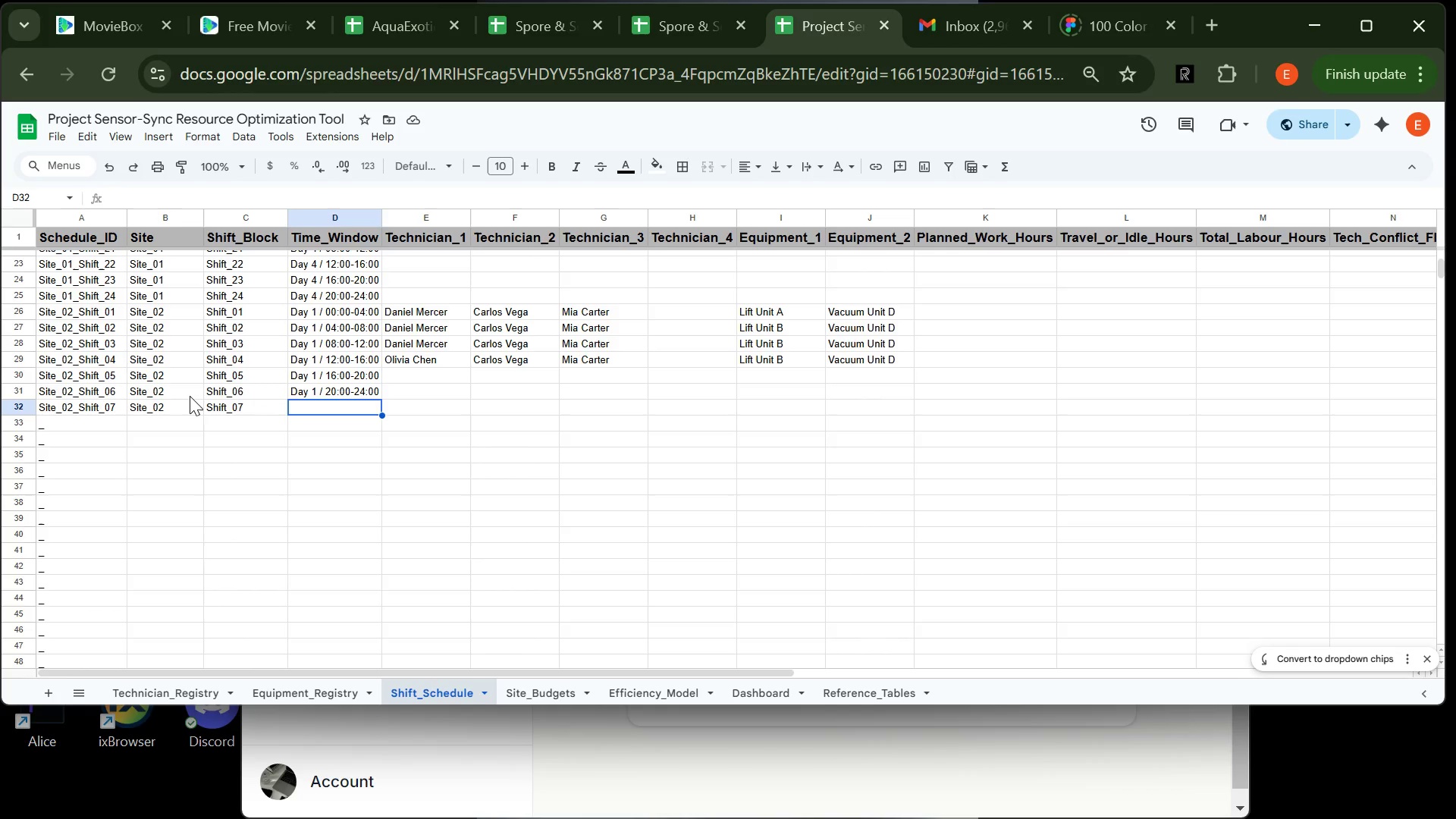 
type(Day 2 / 00:00-04:00)
 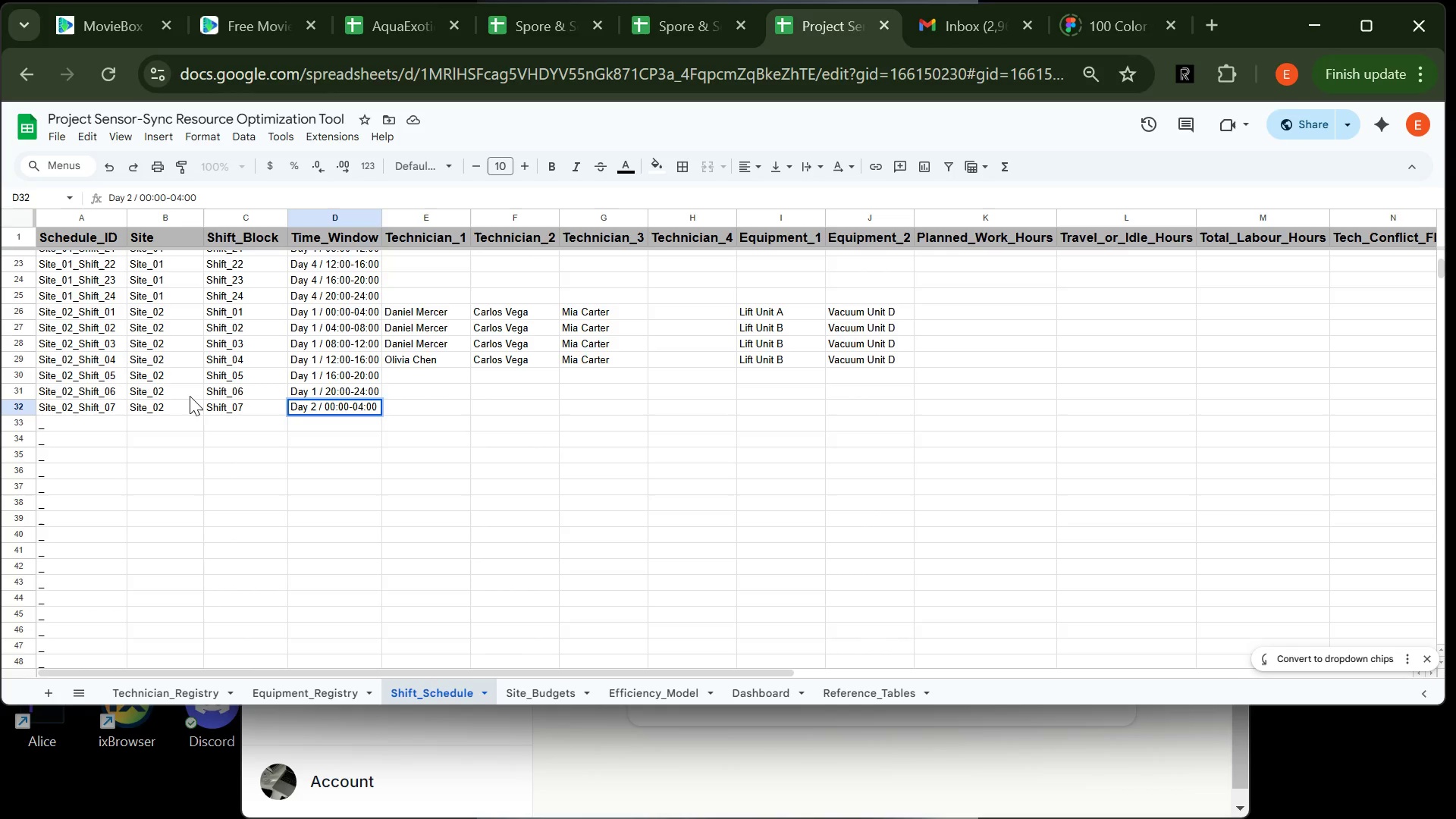 
key(Enter)
 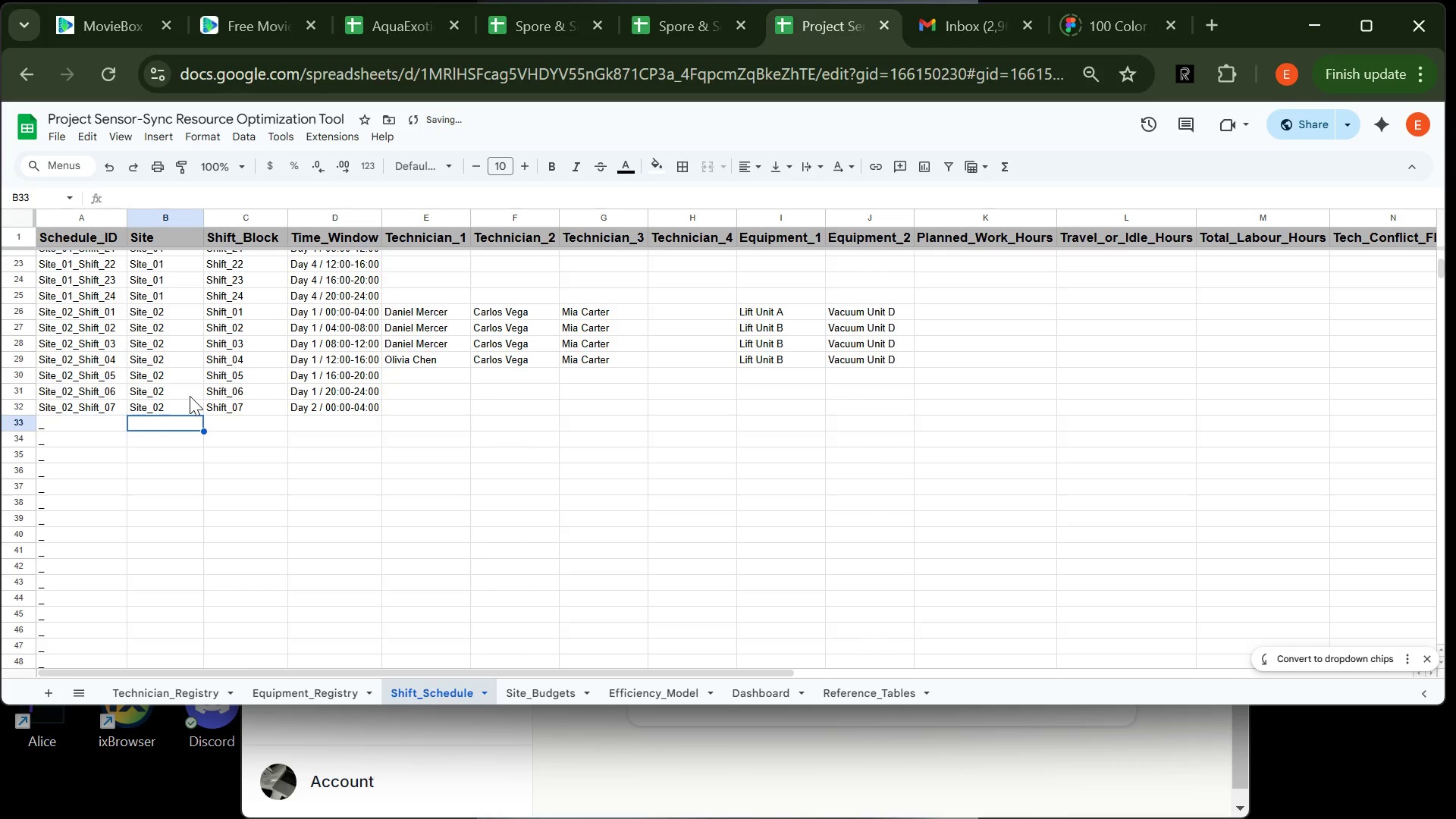 
type(Site_02)
key(Tab)
type(Shift_08)
key(Tab)
type(Dat 2 / 04:00-)8)
key(Backspace)
key(Backspace)
key(Backspace)
type(-08:00)
 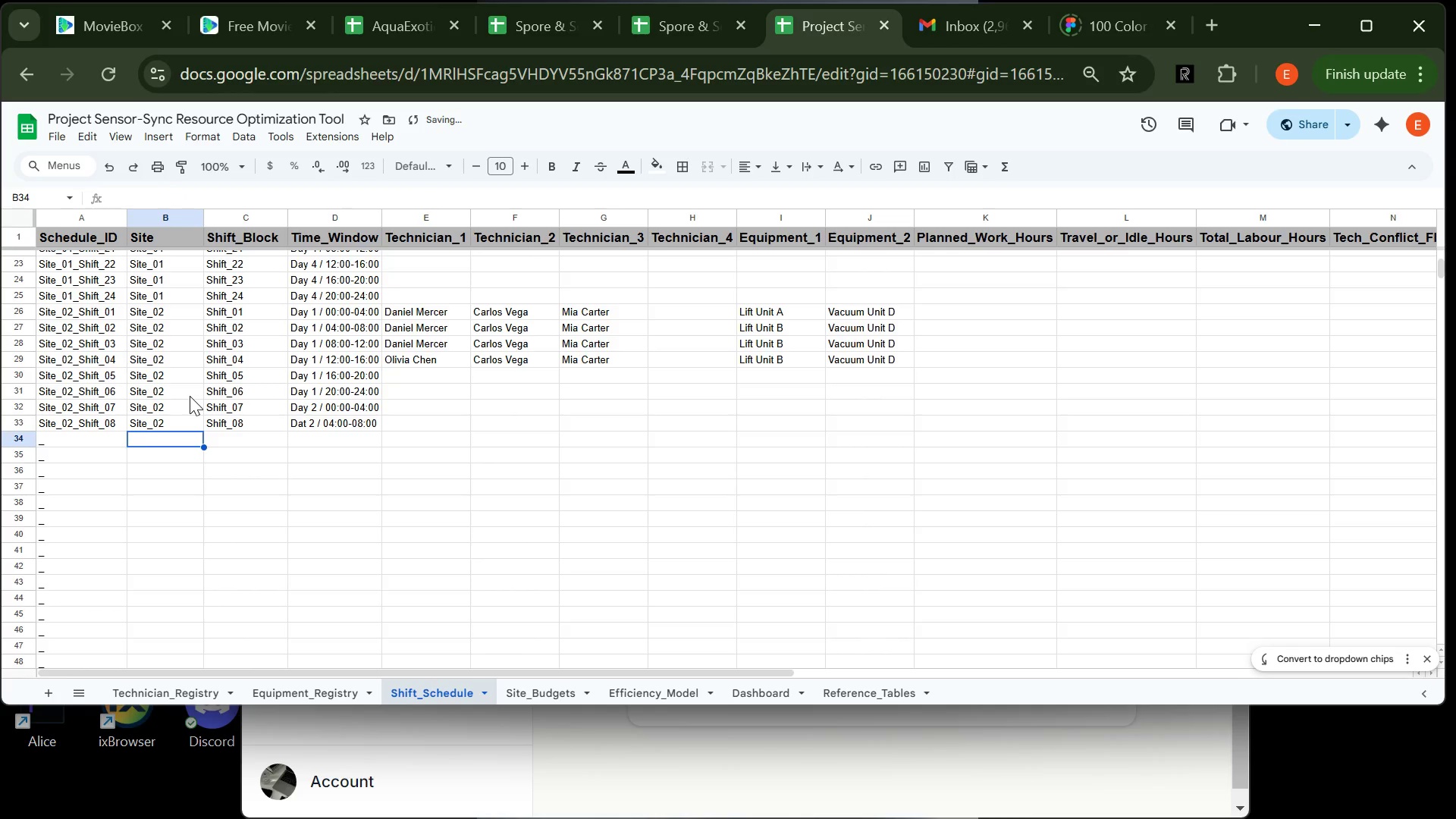 
 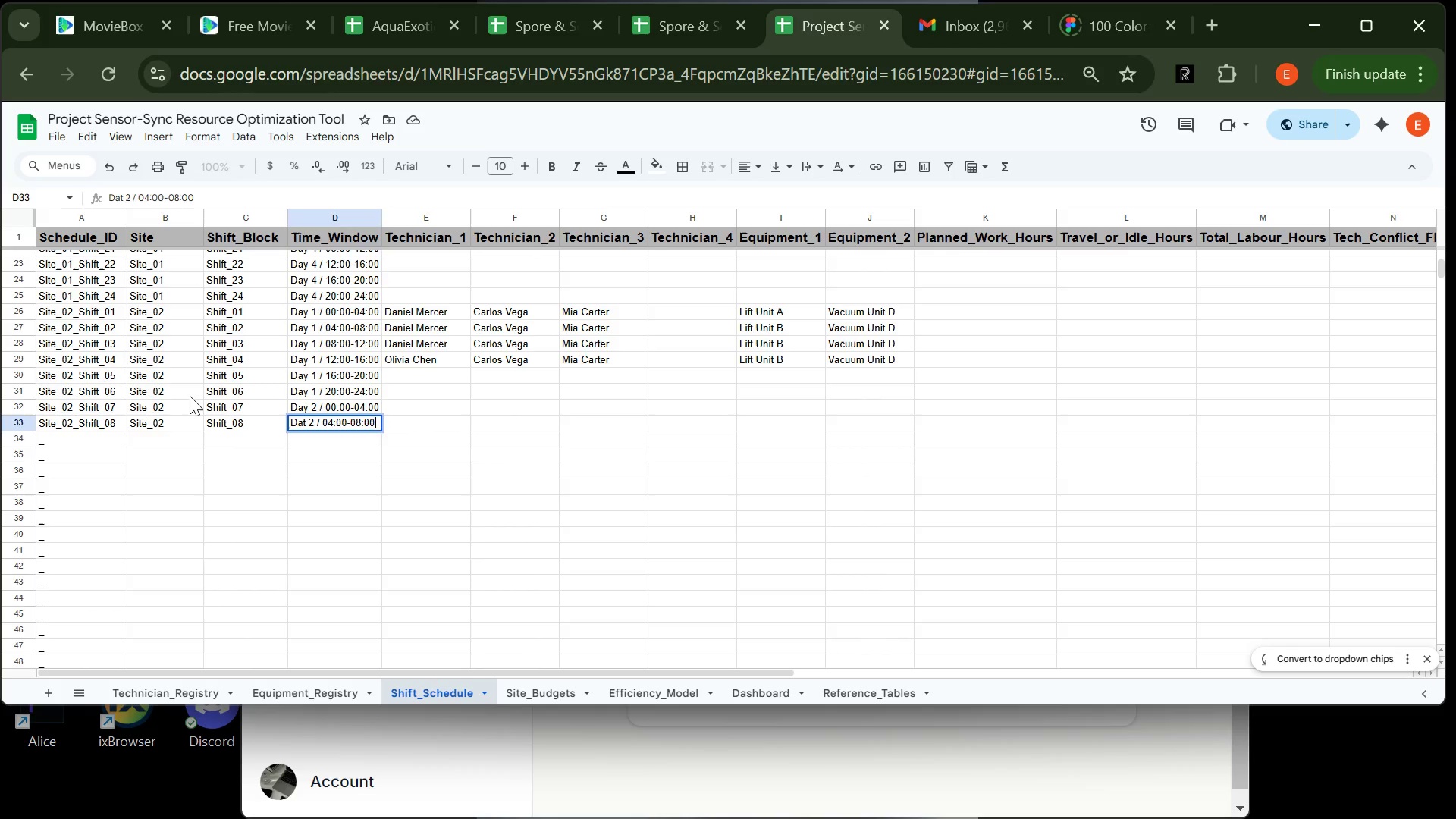 
key(Enter)
 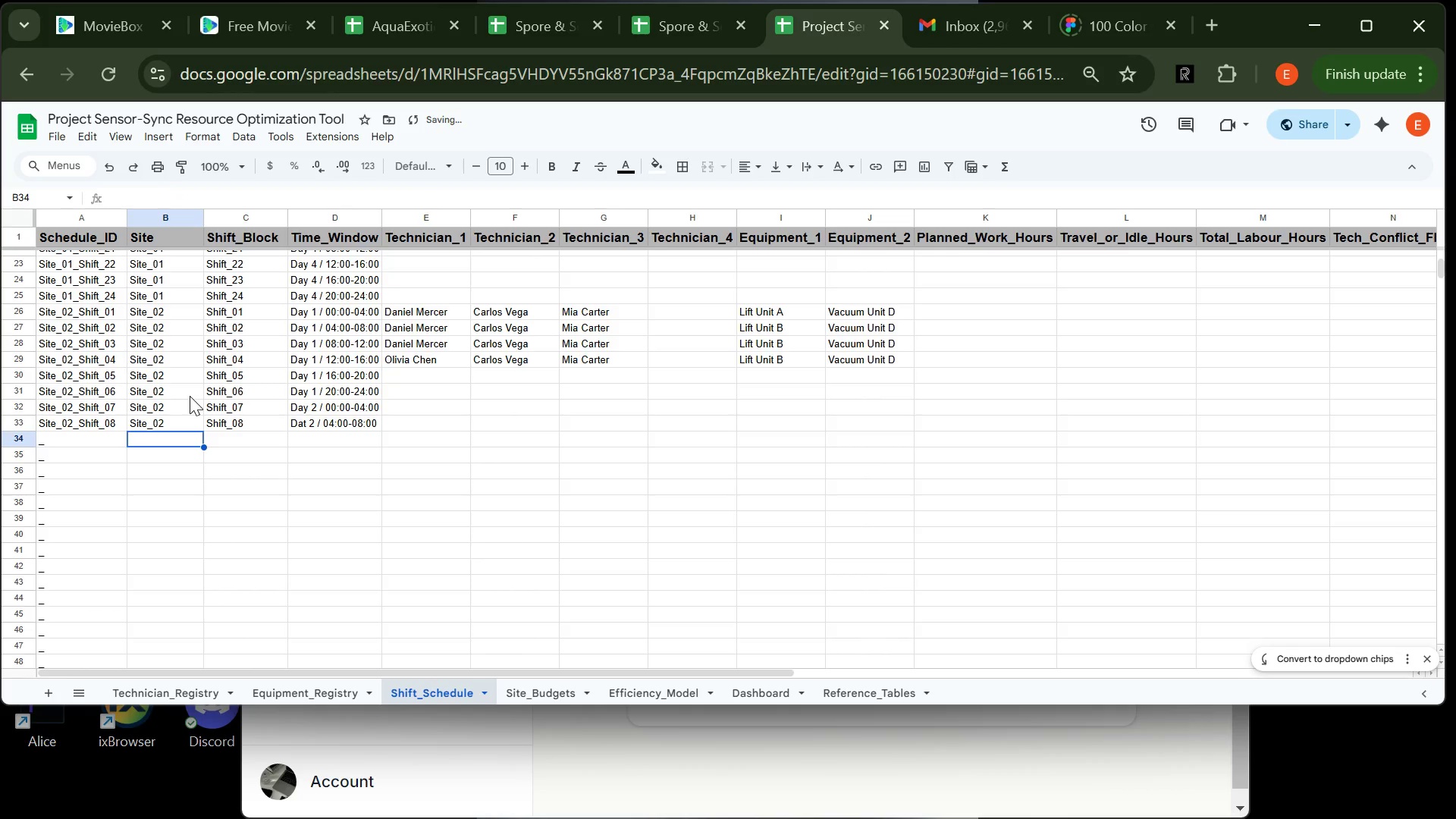 
type(Site)
 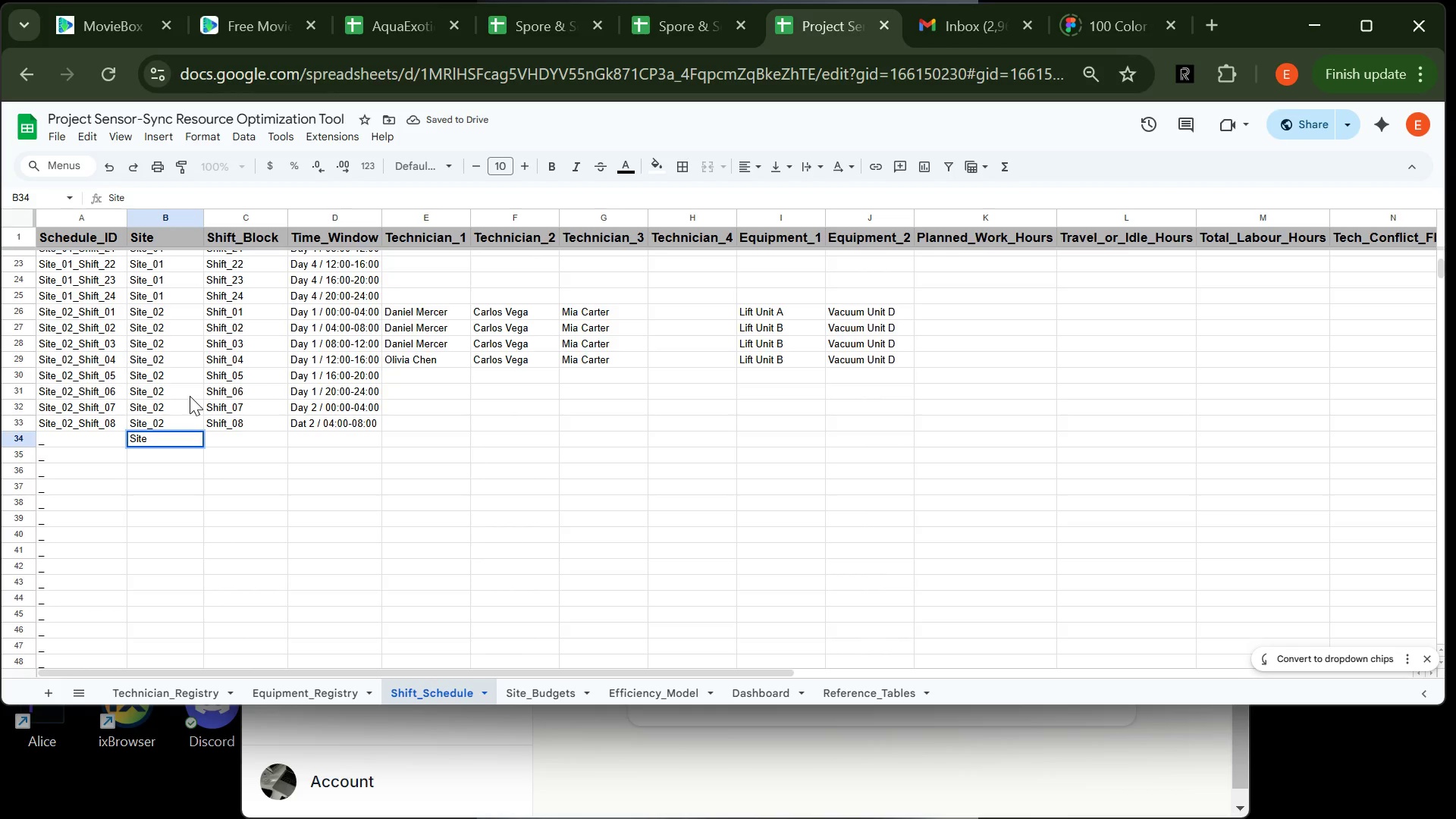 
type(_02)
key(Tab)
type(Shift_09)
key(Tab)
 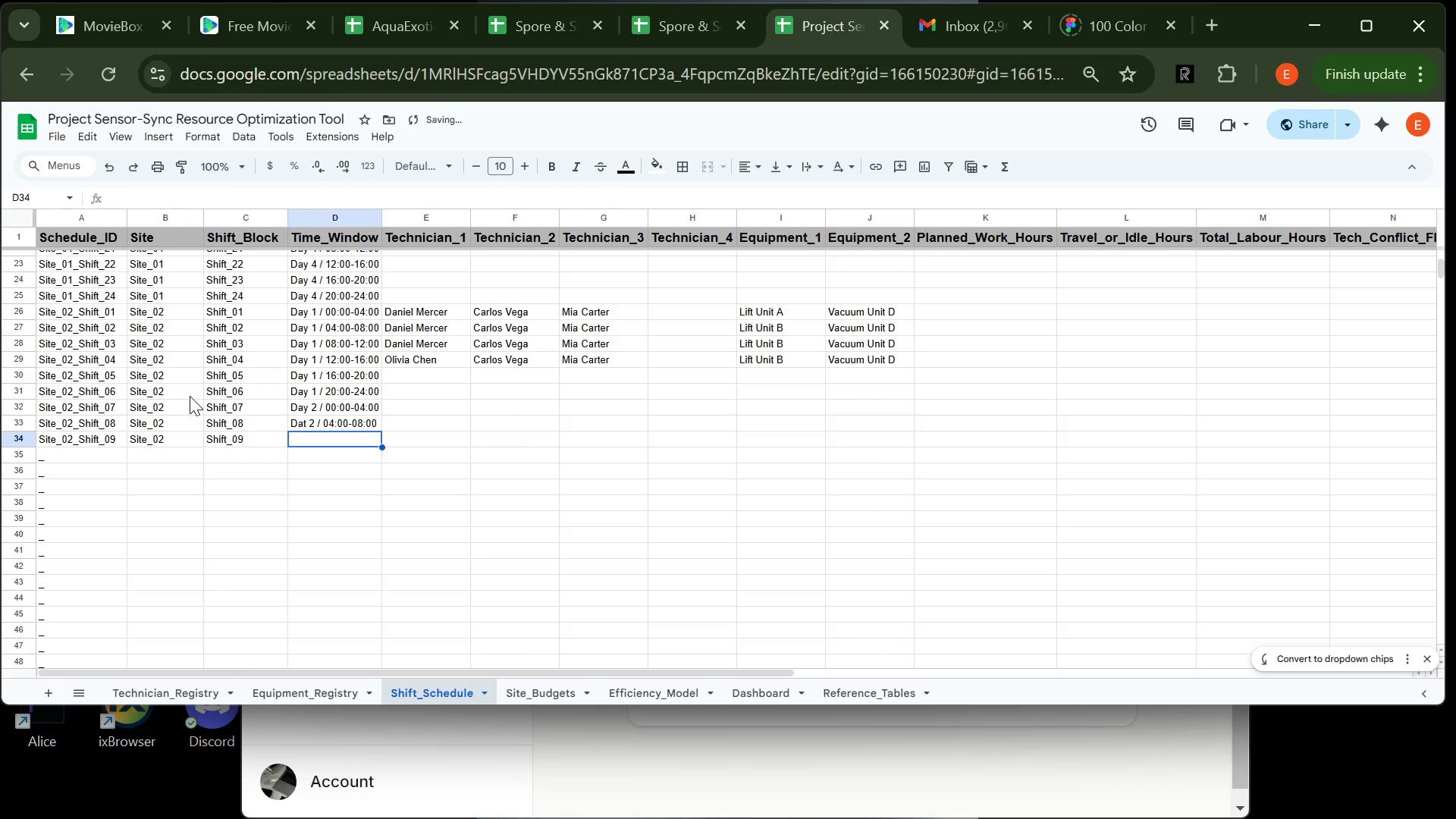 
double_click([308, 428])
 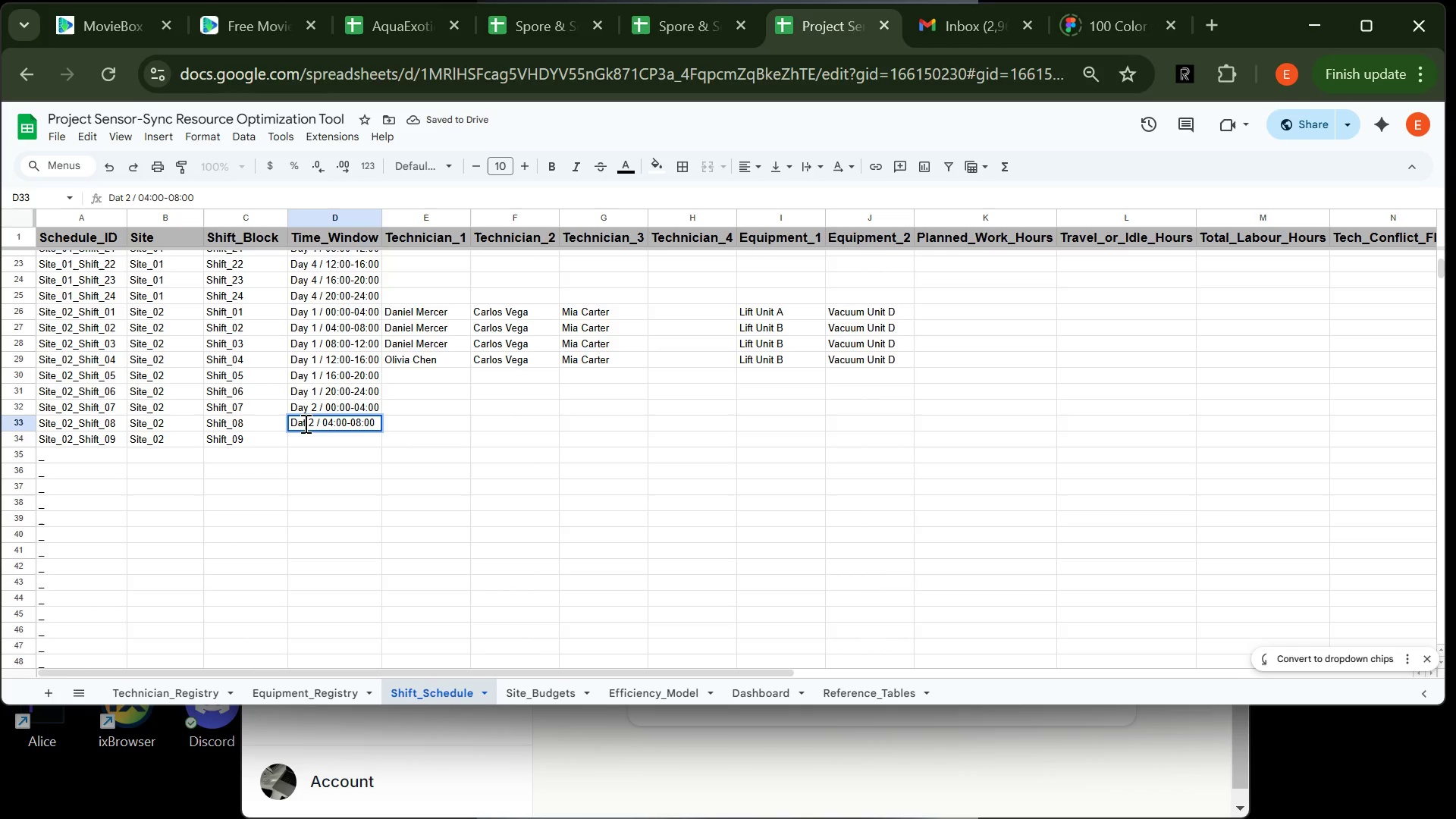 
left_click([304, 423])
 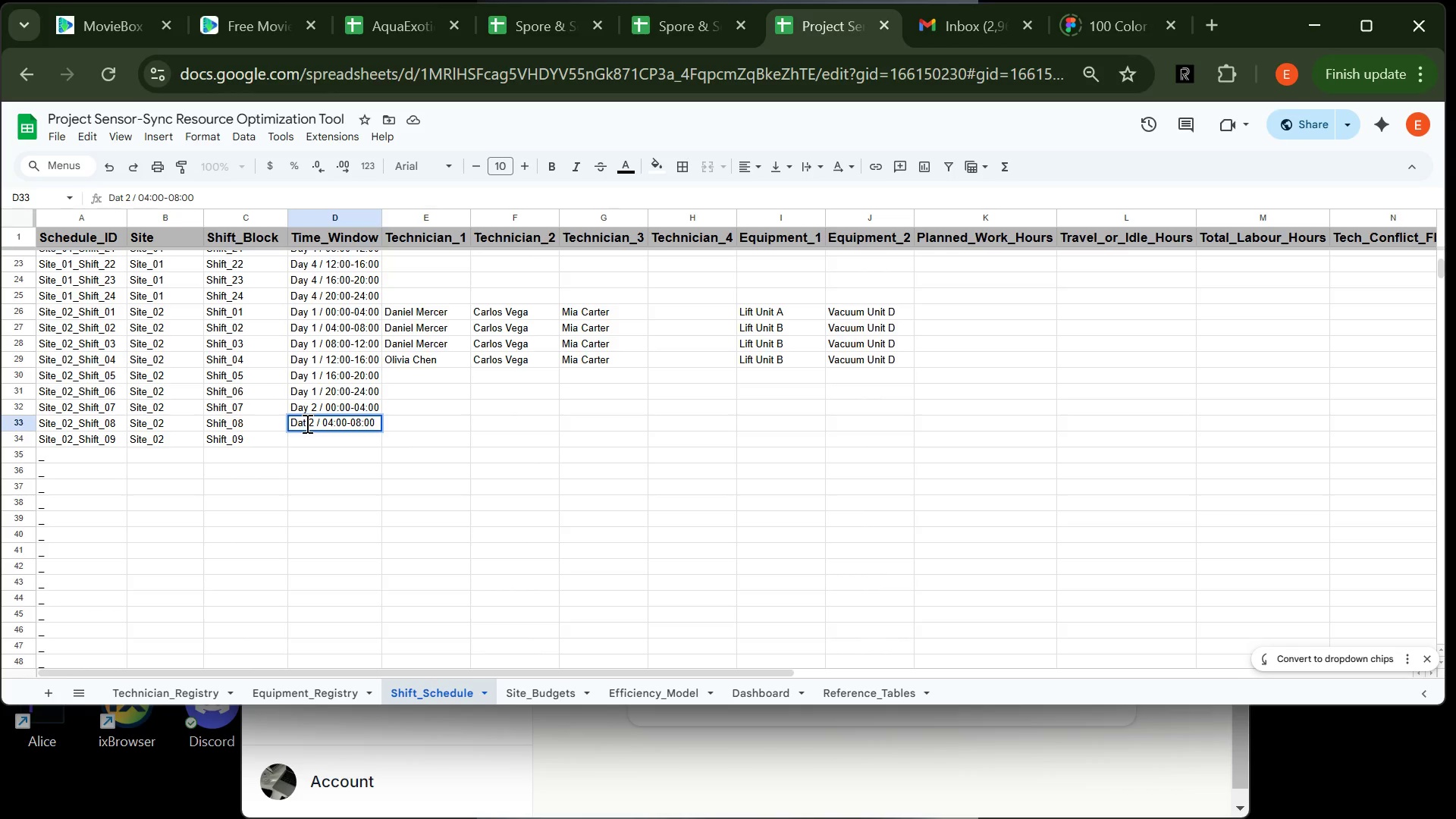 
left_click([306, 423])
 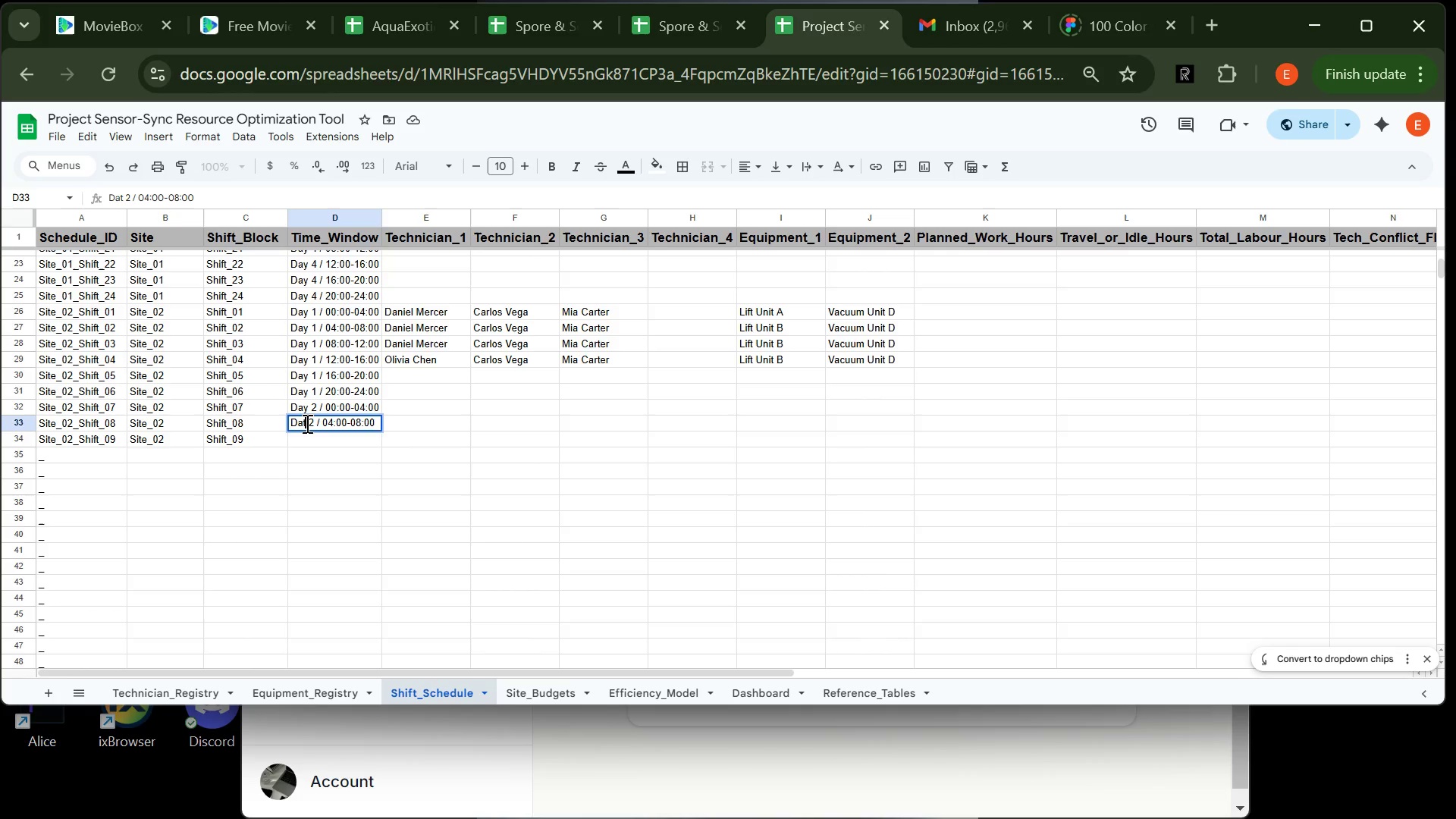 
key(Backspace)
 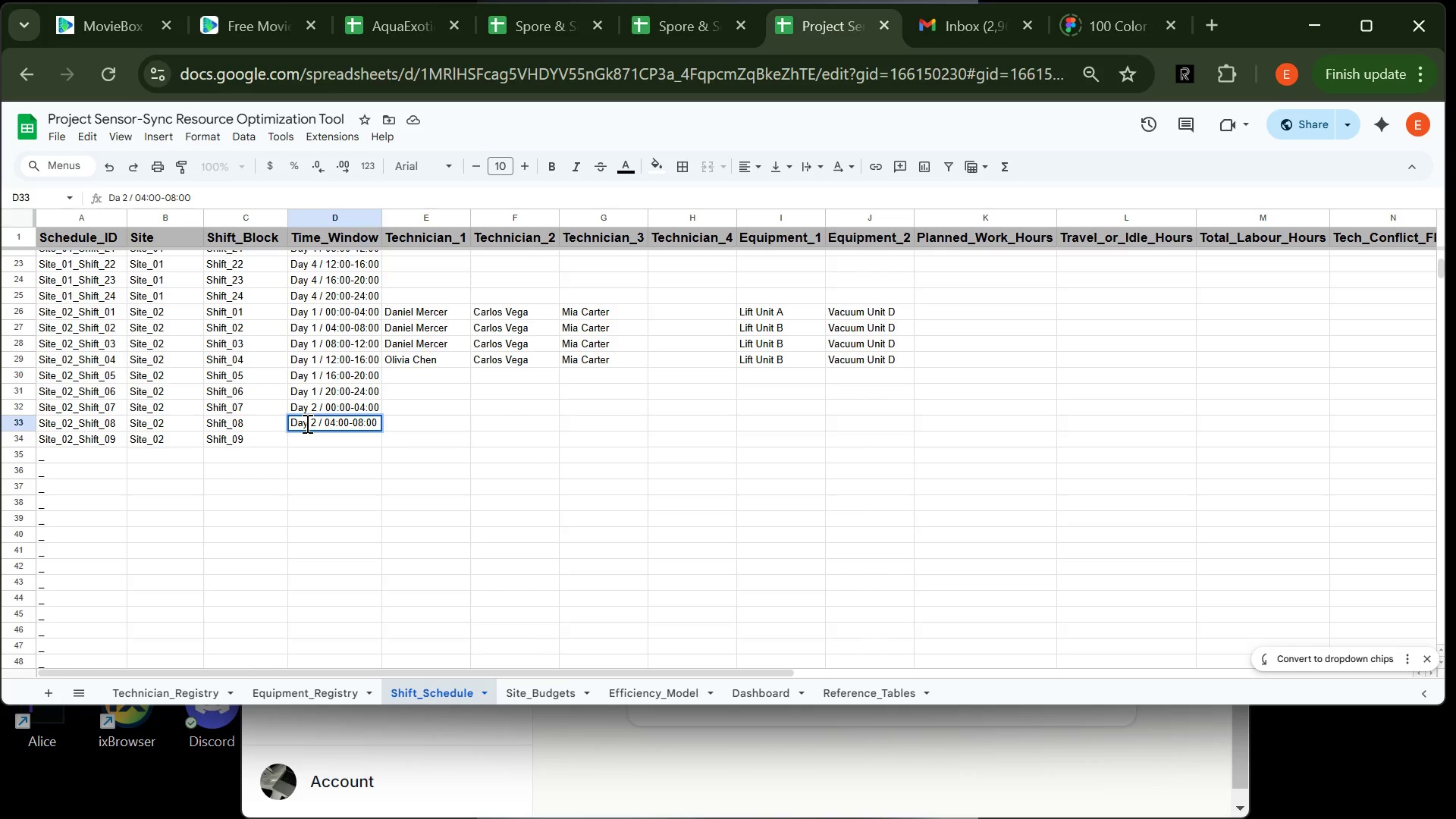 
key(Y)
 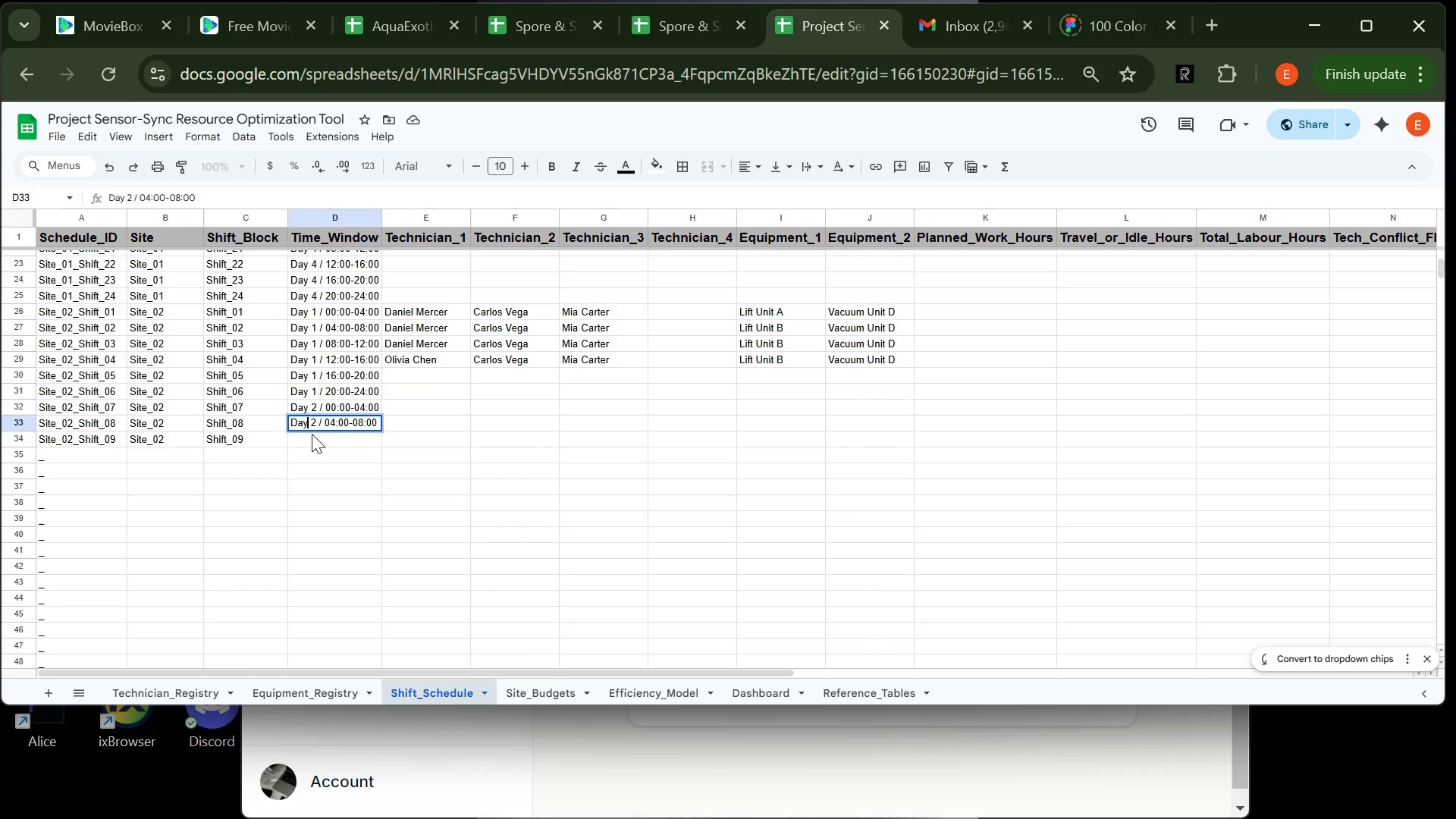 
left_click([312, 434])
 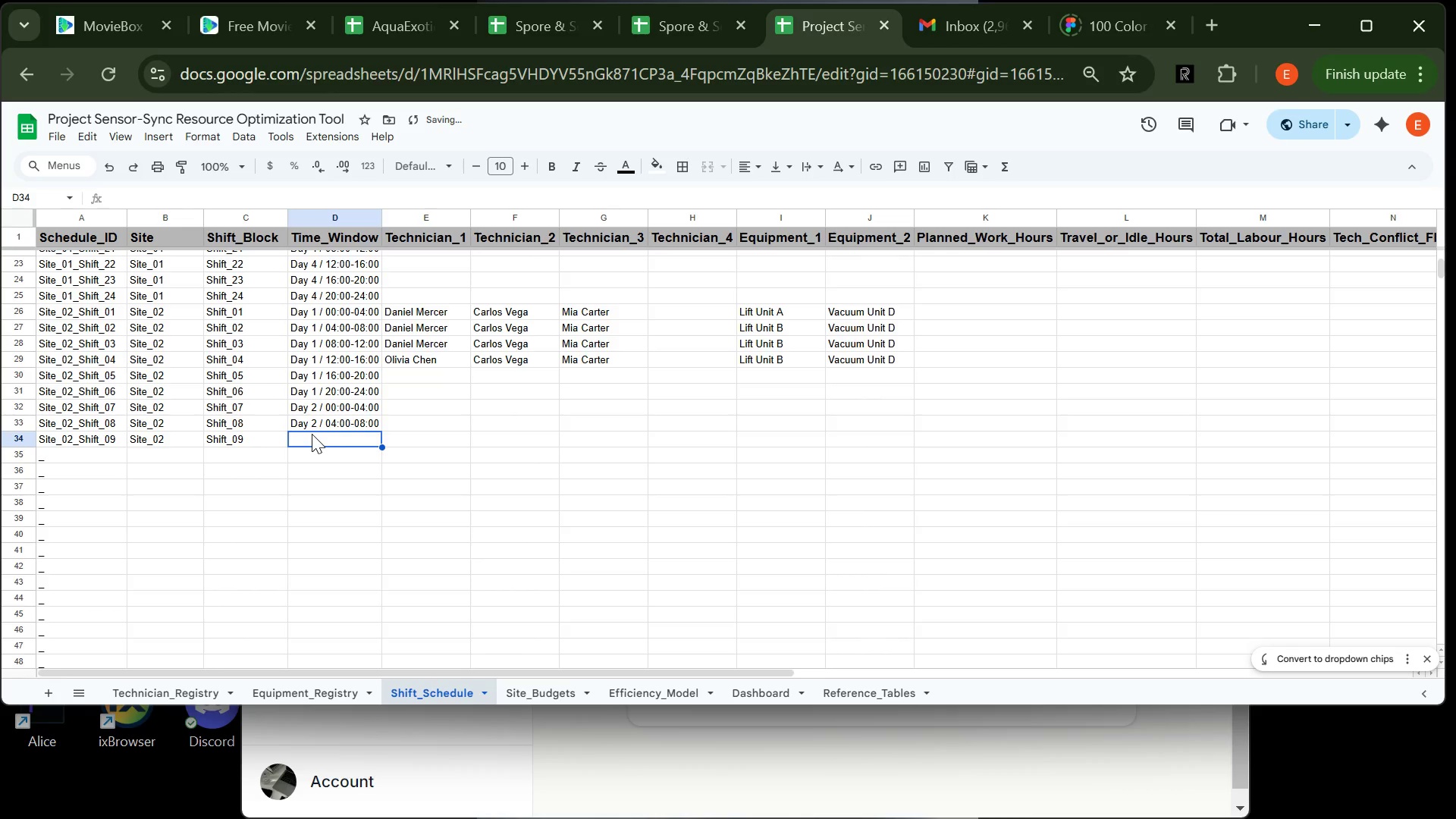 
type(Day 2 / )
 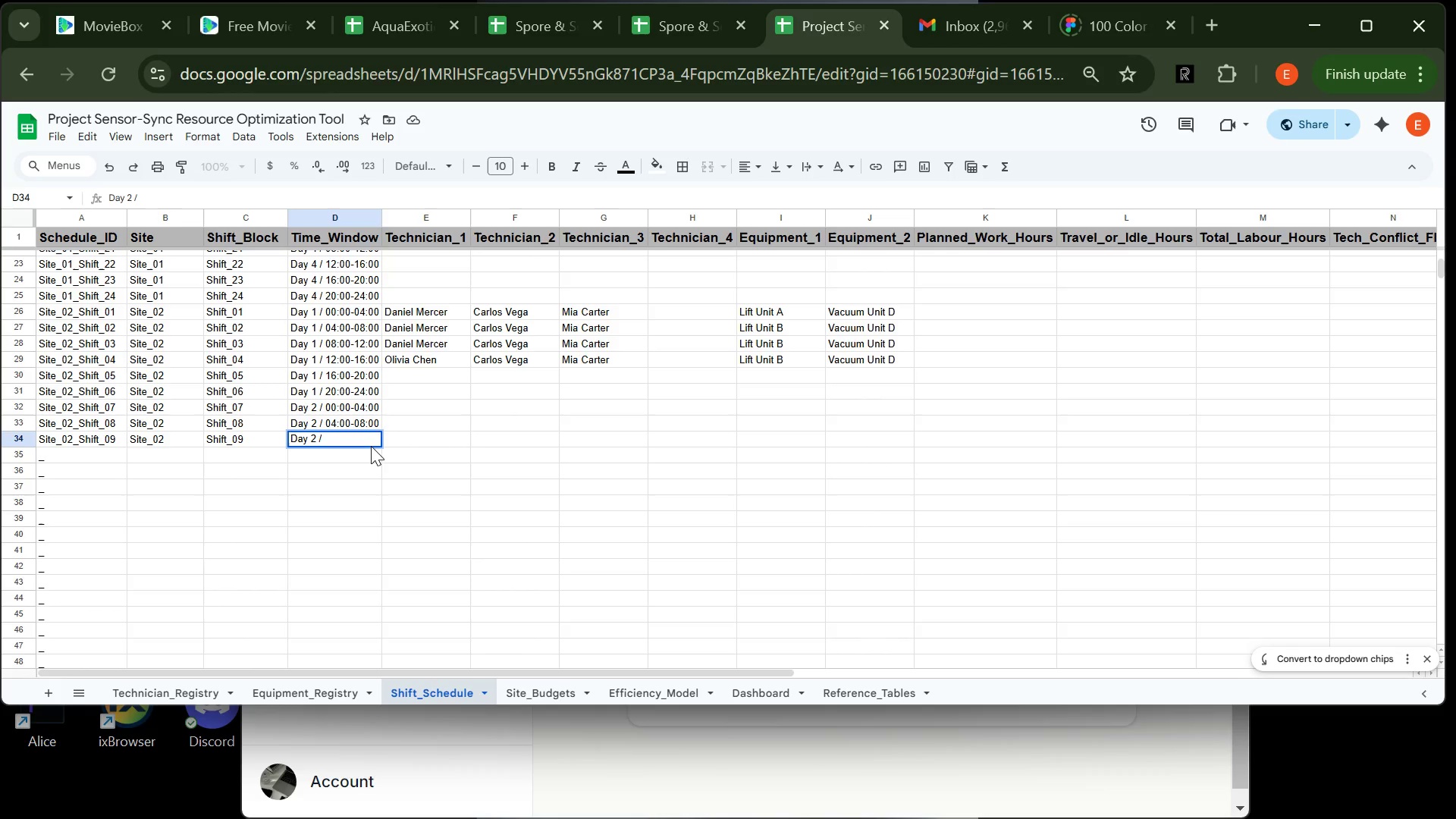 
type(08:00)
 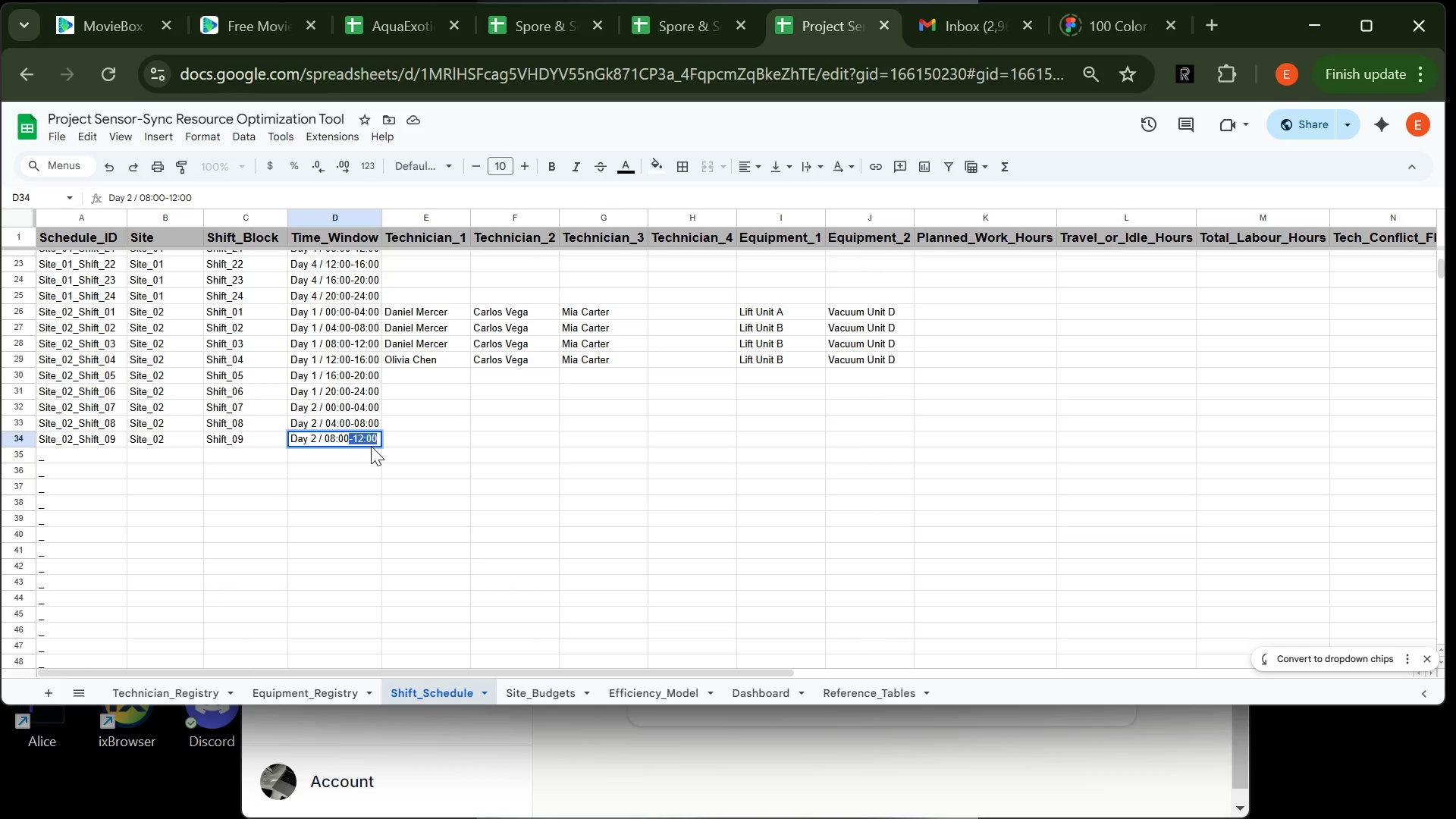 
key(Enter)
 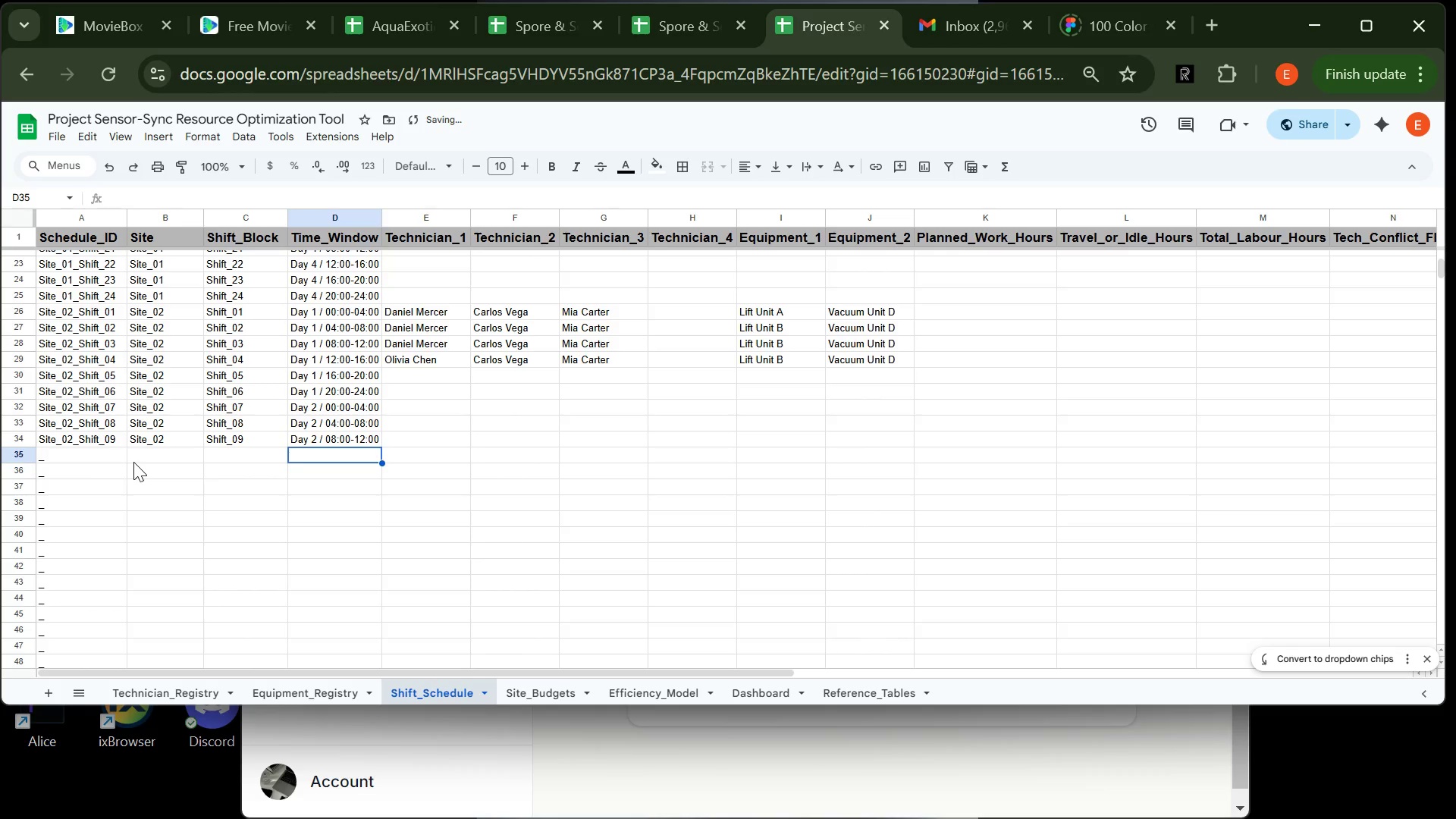 
left_click([136, 462])
 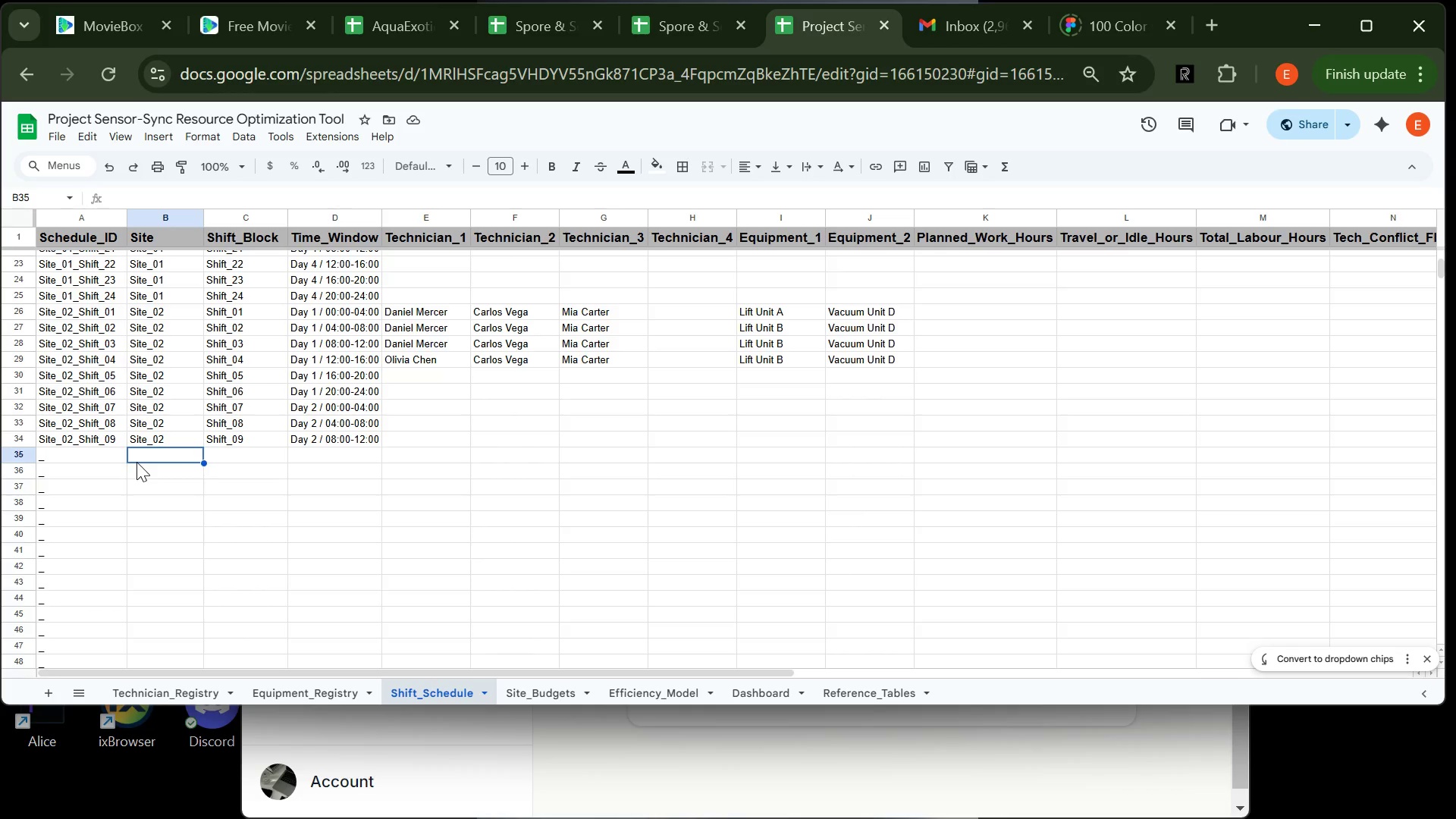 
wait(7.34)
 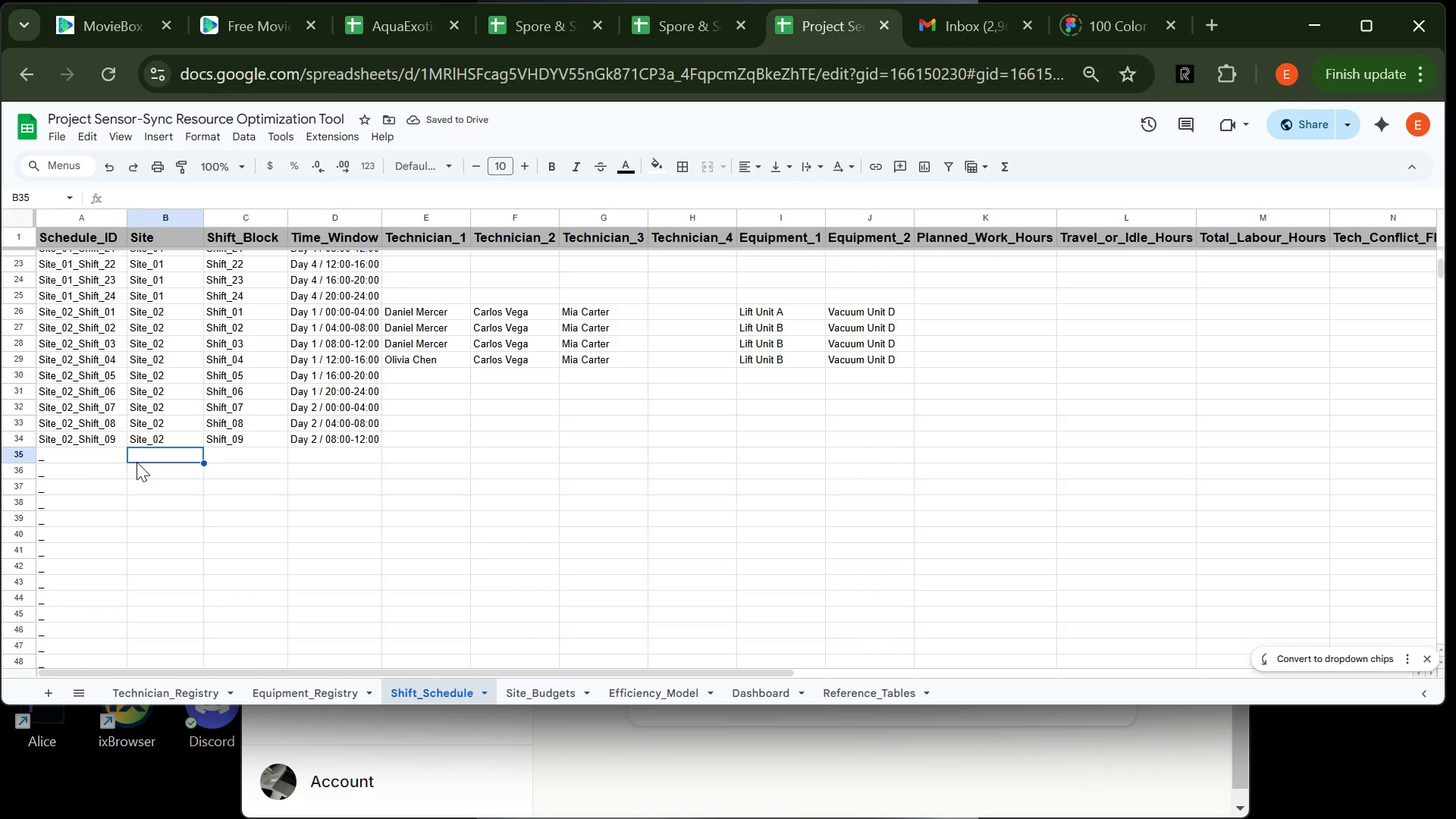 
type(Sie_02)
 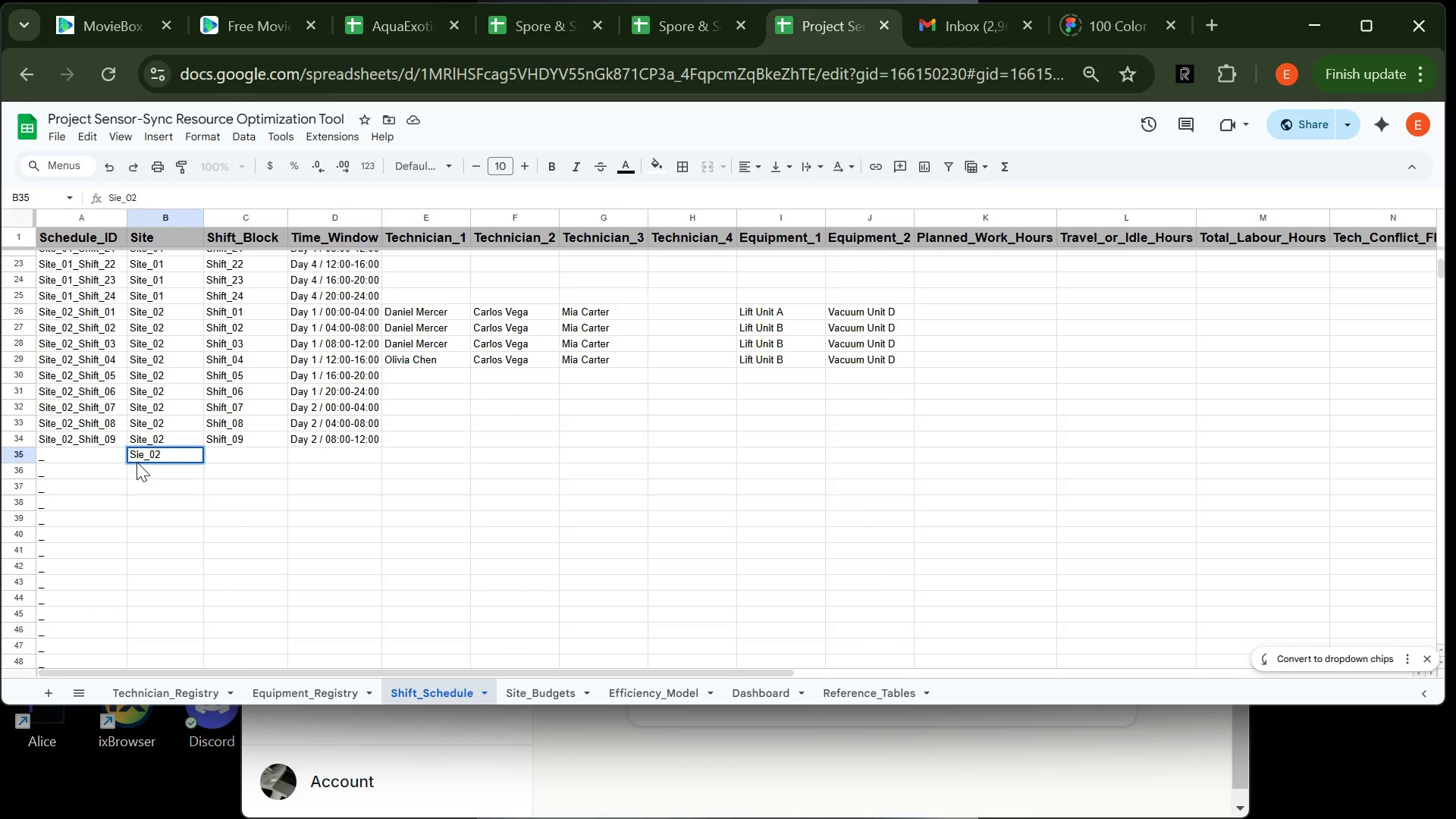 
wait(9.47)
 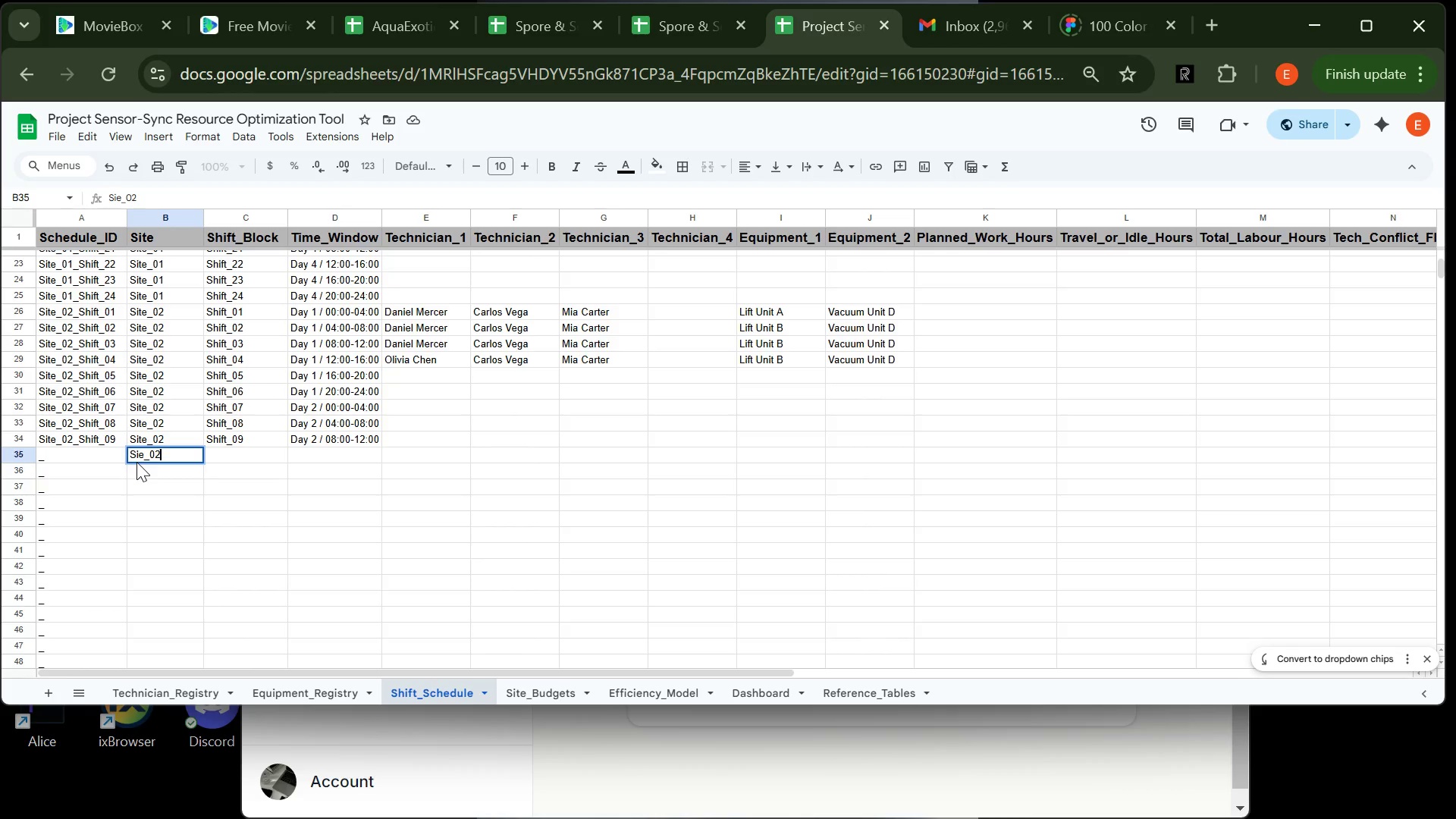 
key(Tab)
type(Shift_10)
key(Tab)
type(Day 2 / 12:00-16:00)
 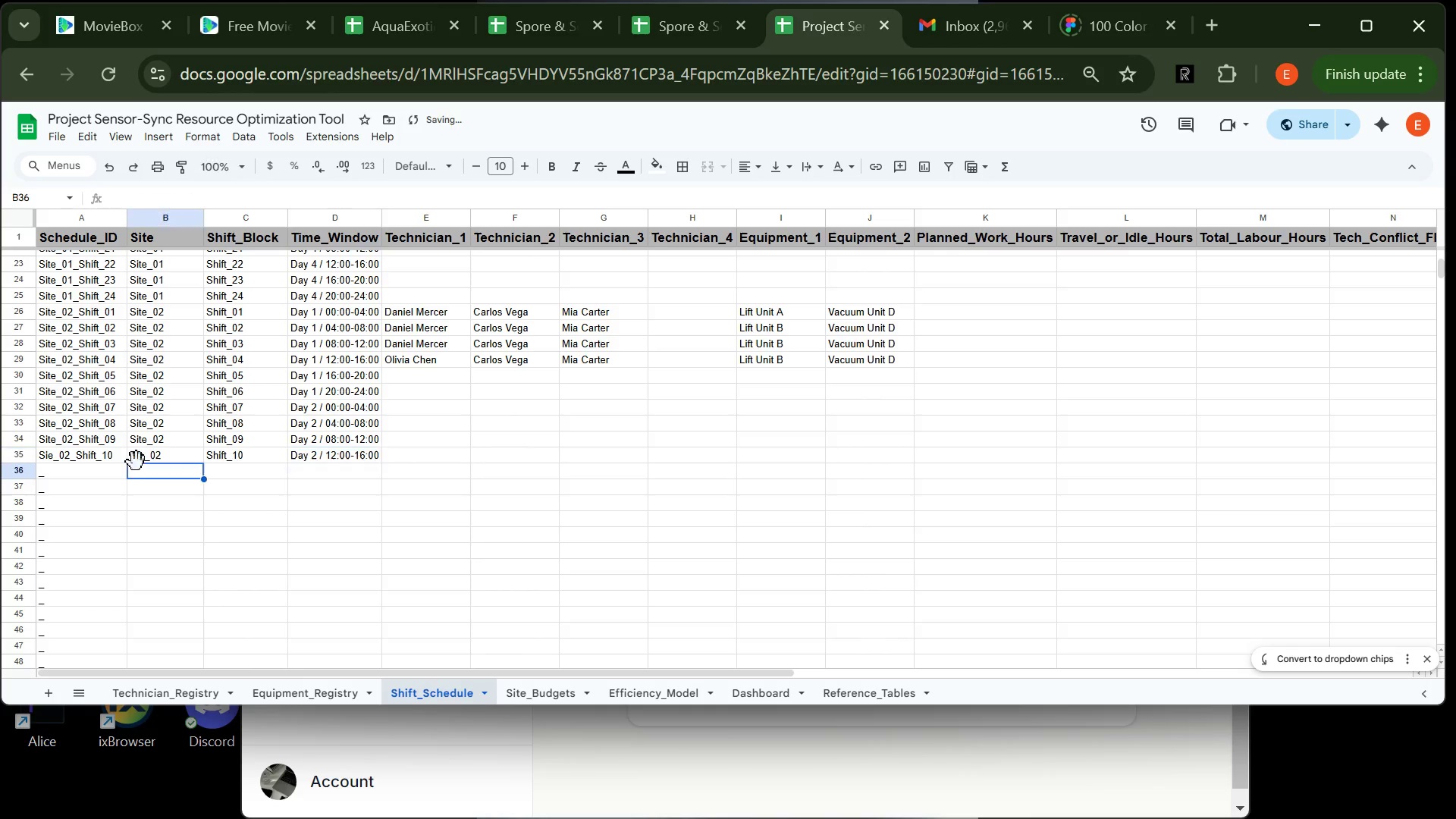 
 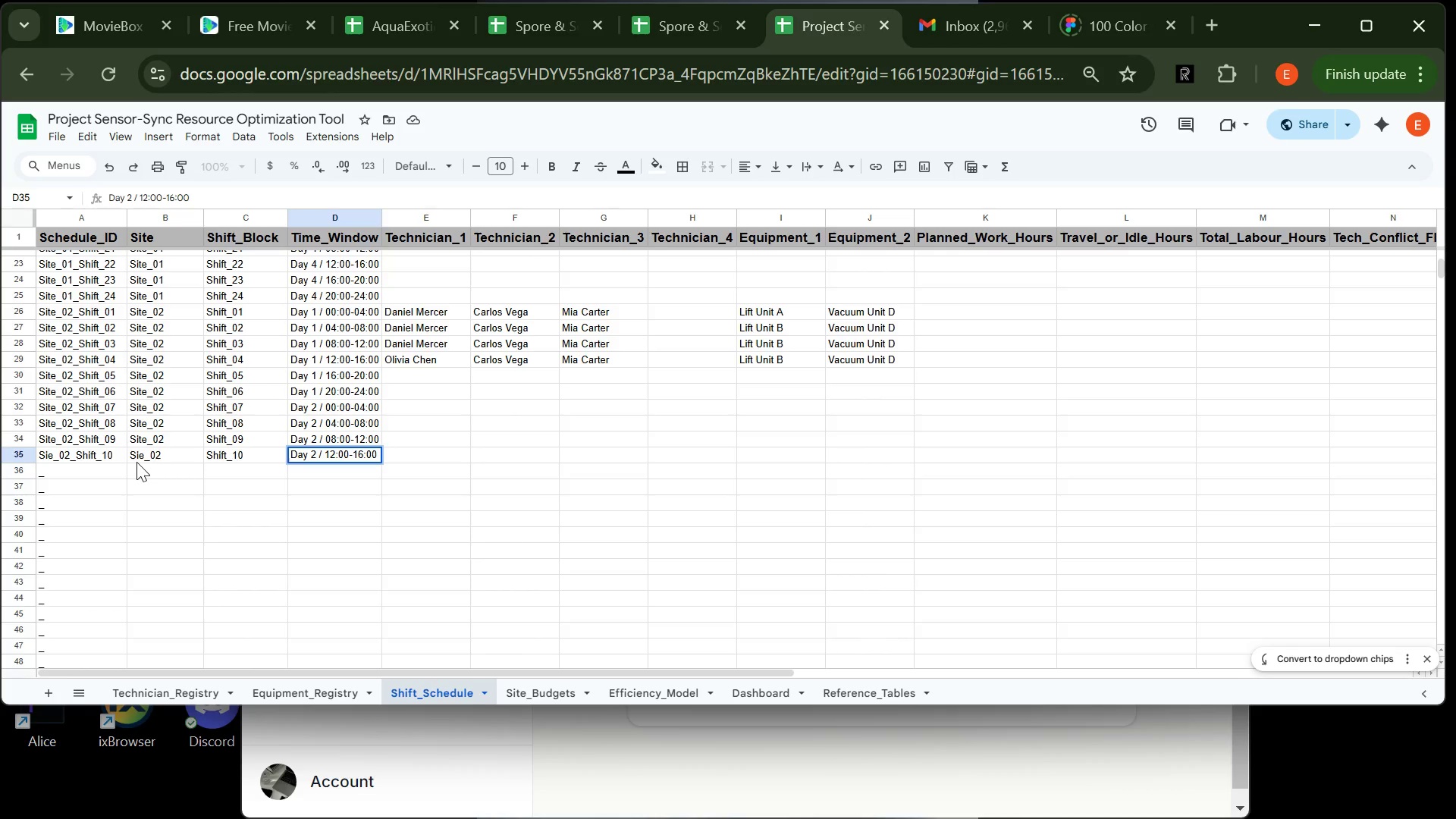 
key(Enter)
 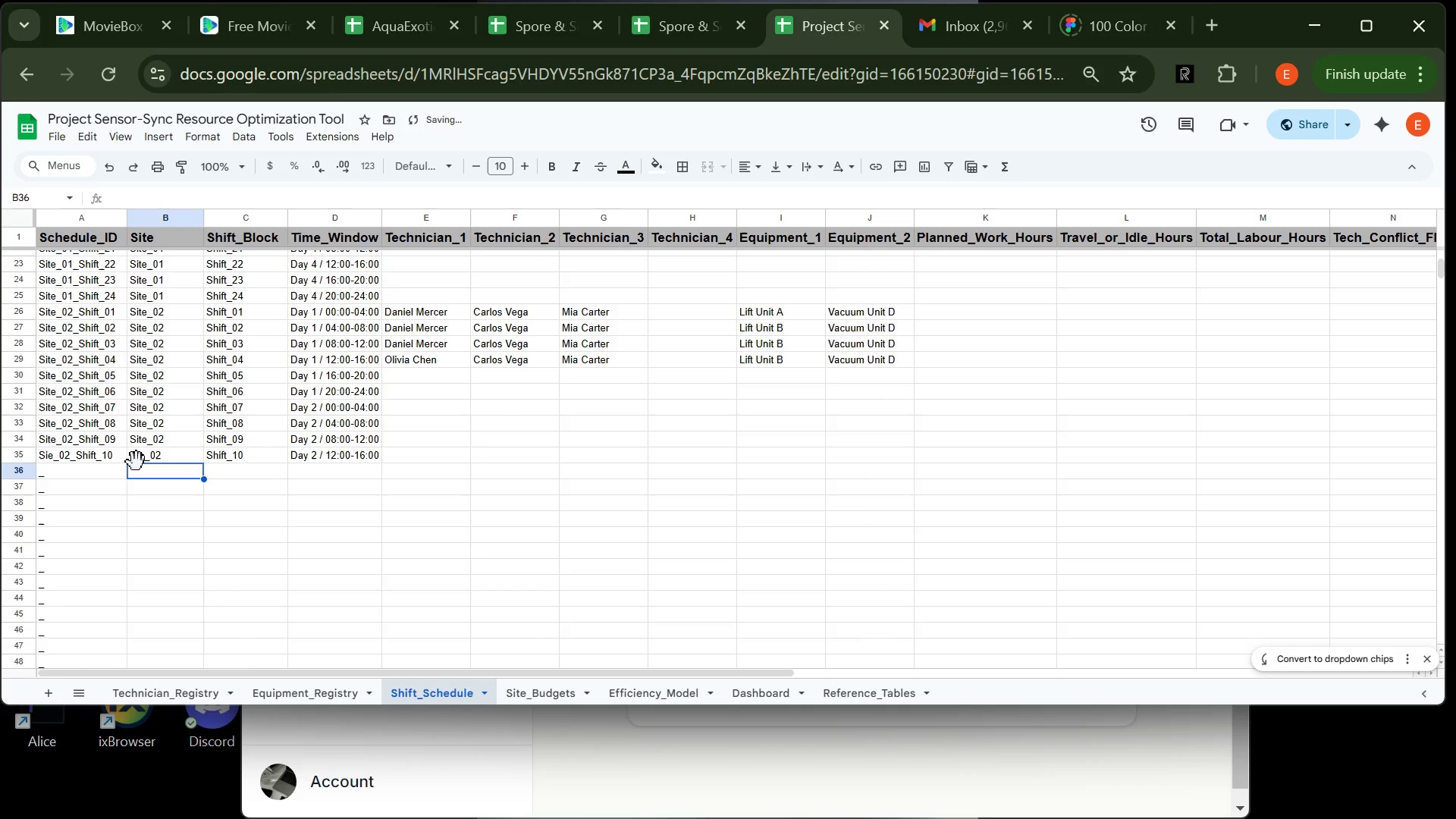 
type(Site_02)
key(Tab)
type(Shift_11)
key(Tab)
type(Day 2 / 16:00-20:00)
 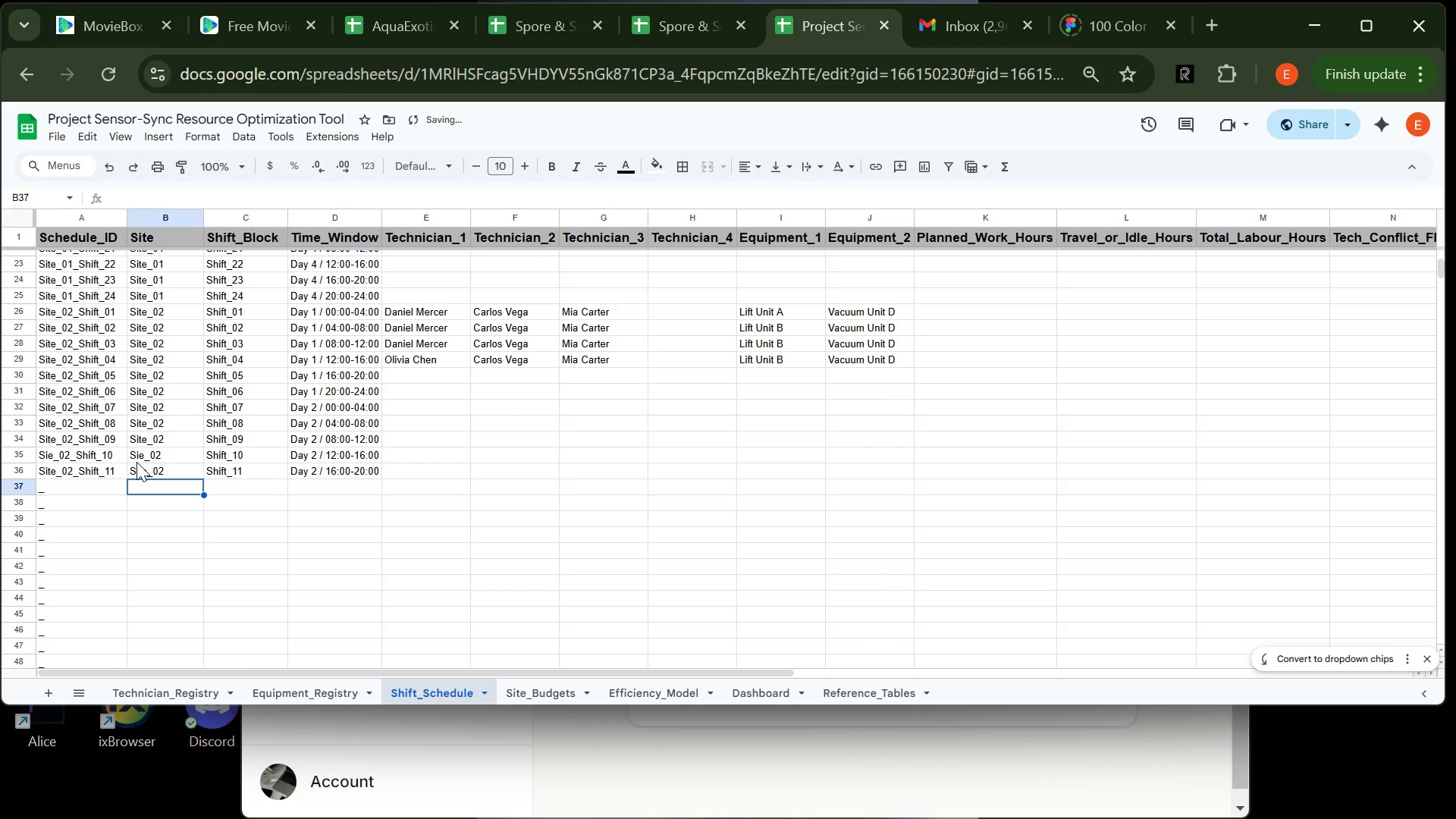 
 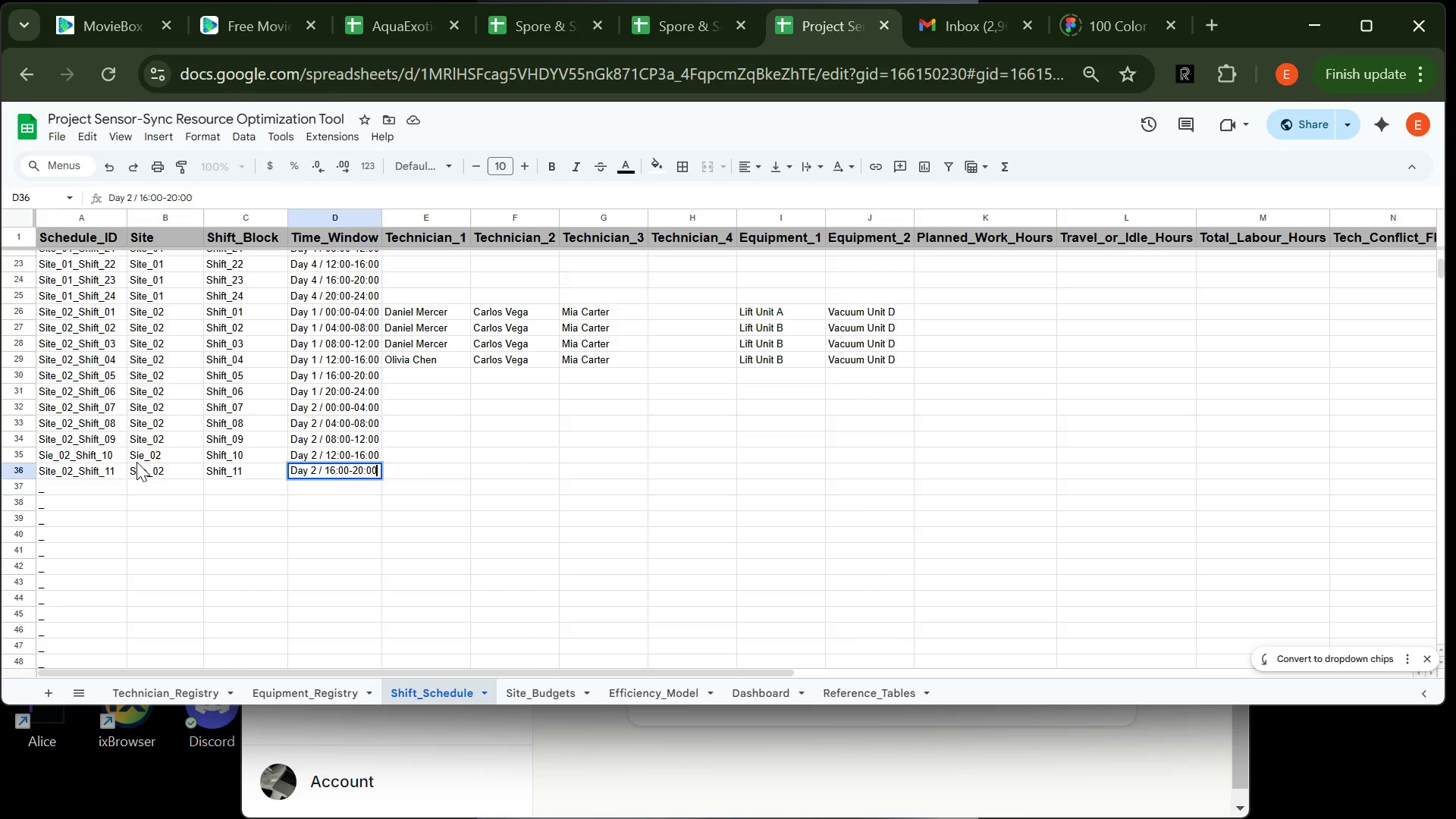 
key(Enter)
 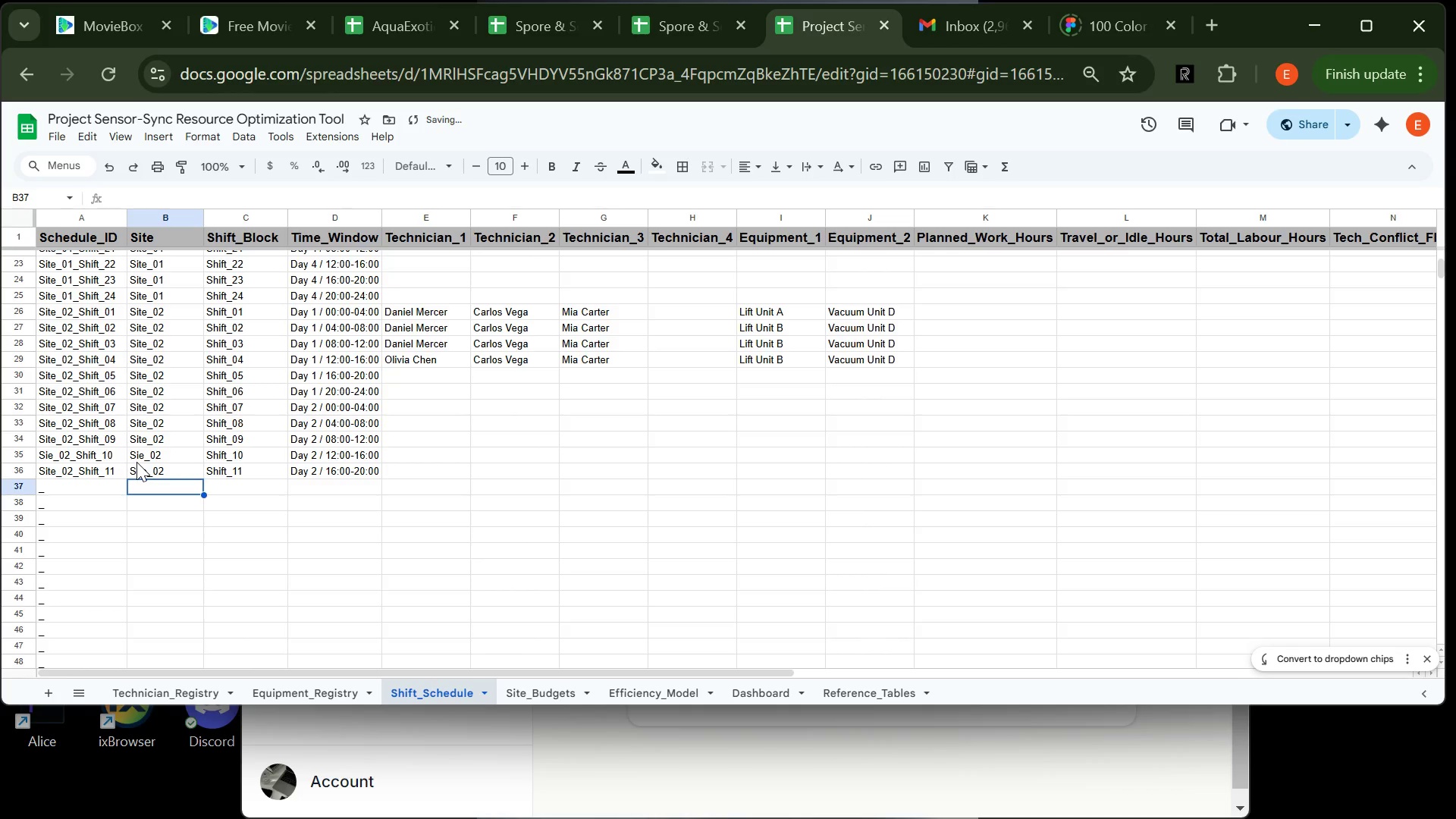 
type(Site_02)
key(Tab)
type(Shift)
 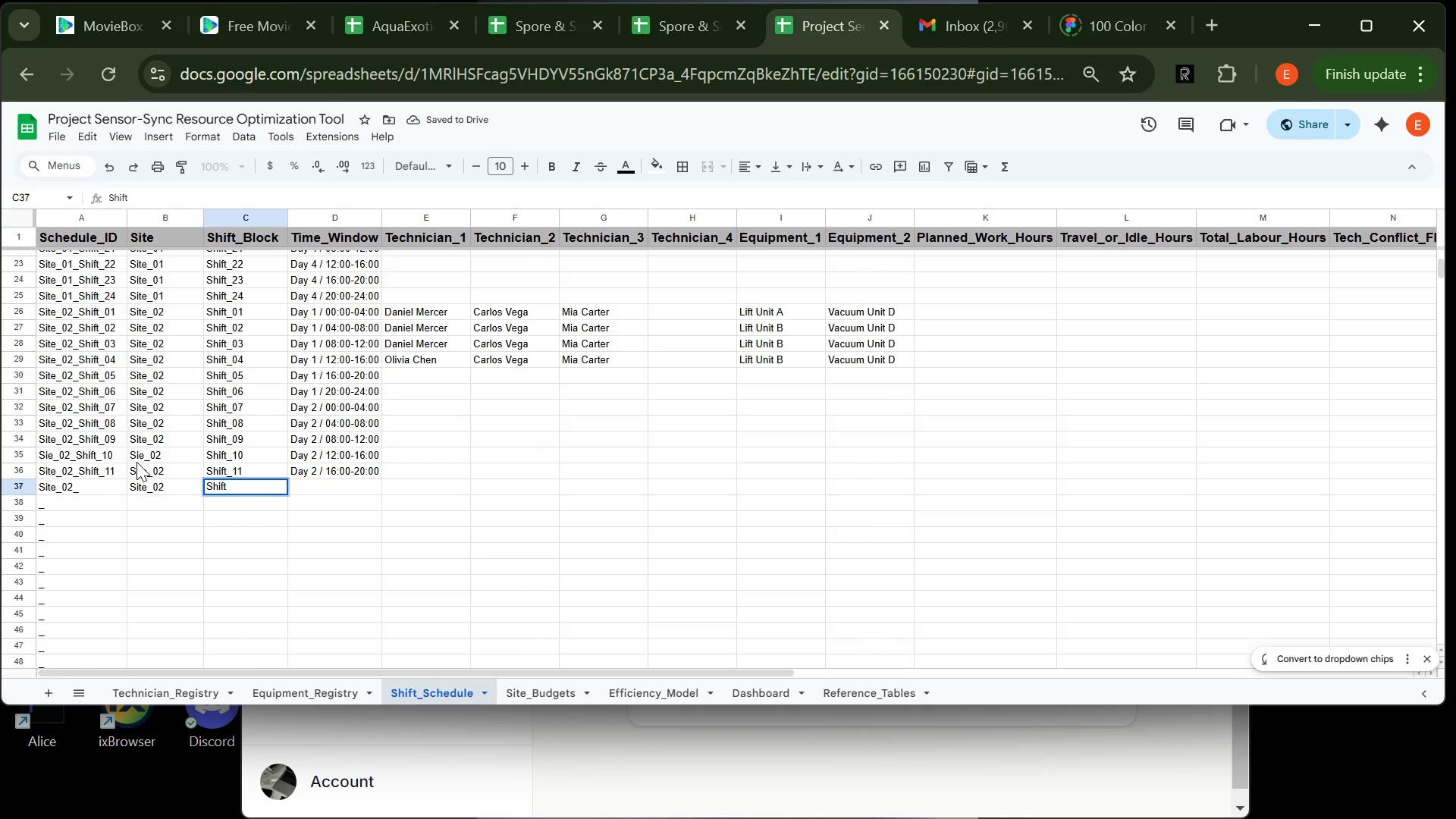 
type(_12)
key(Tab)
type(Day 2 / 20:00-)
 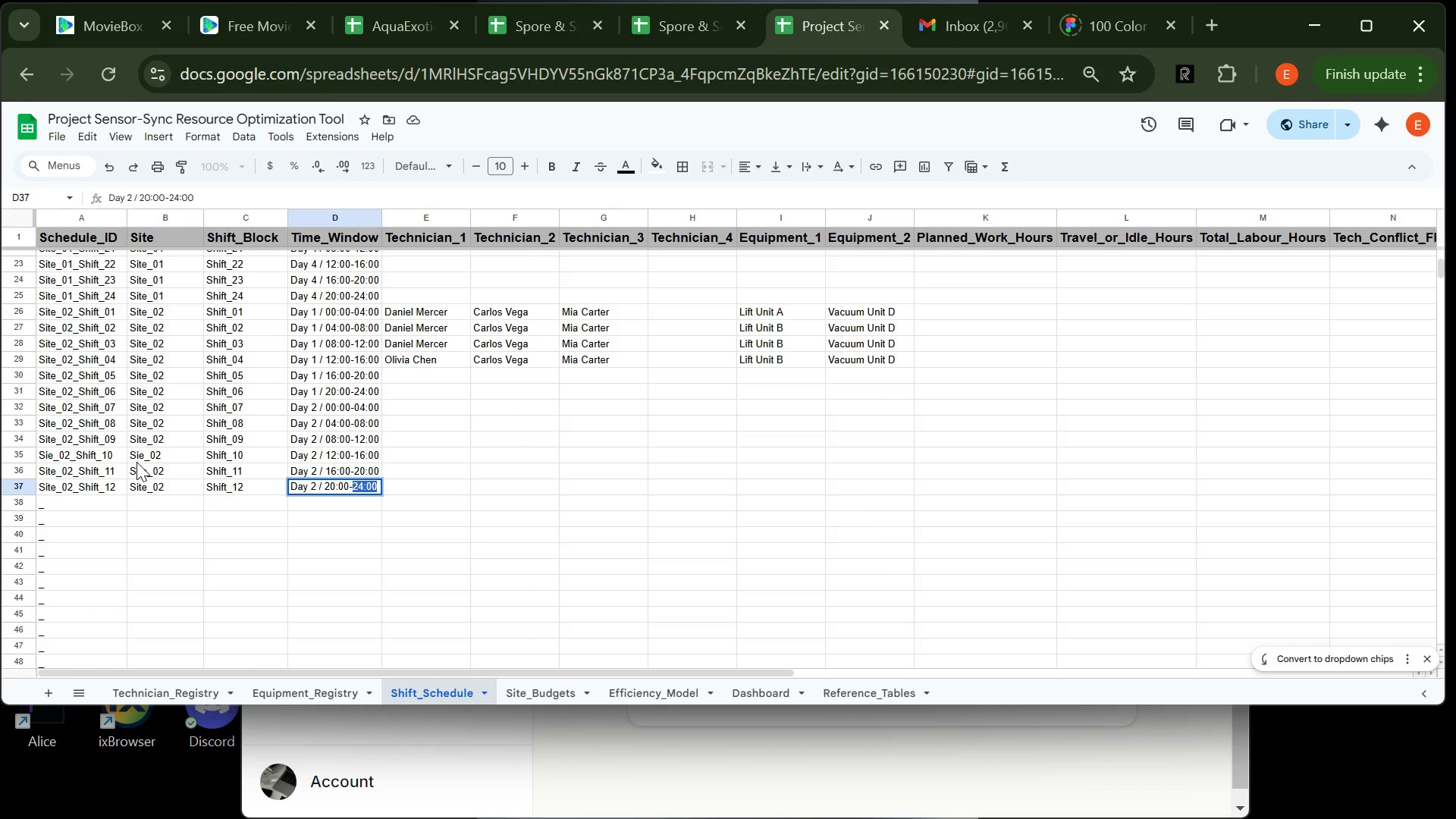 
key(Enter)
 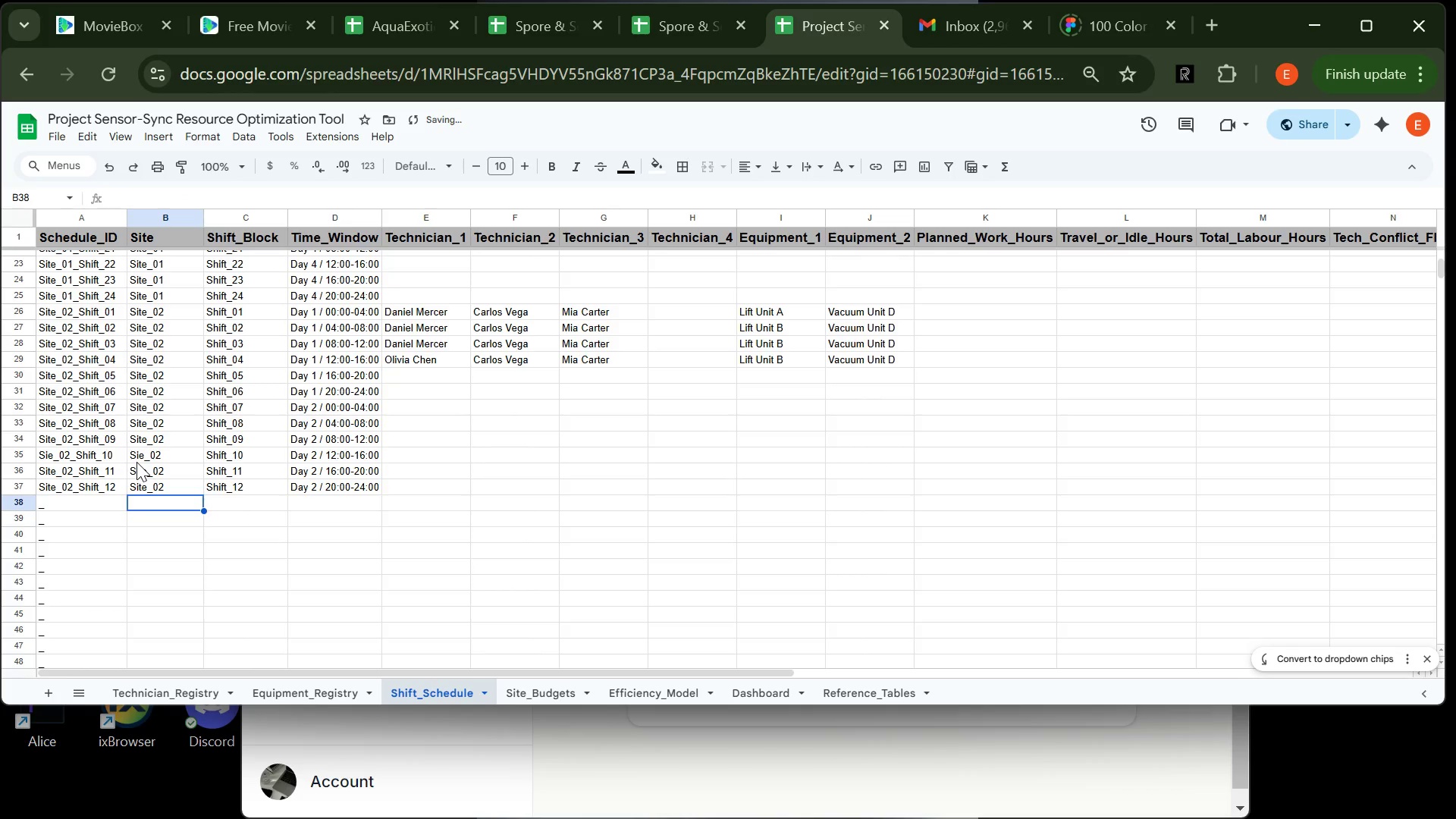 
type(Site_02)
key(Tab)
type(Shift_13)
key(Tab)
type(Day 2 / )
key(Backspace)
key(Backspace)
key(Backspace)
key(Backspace)
 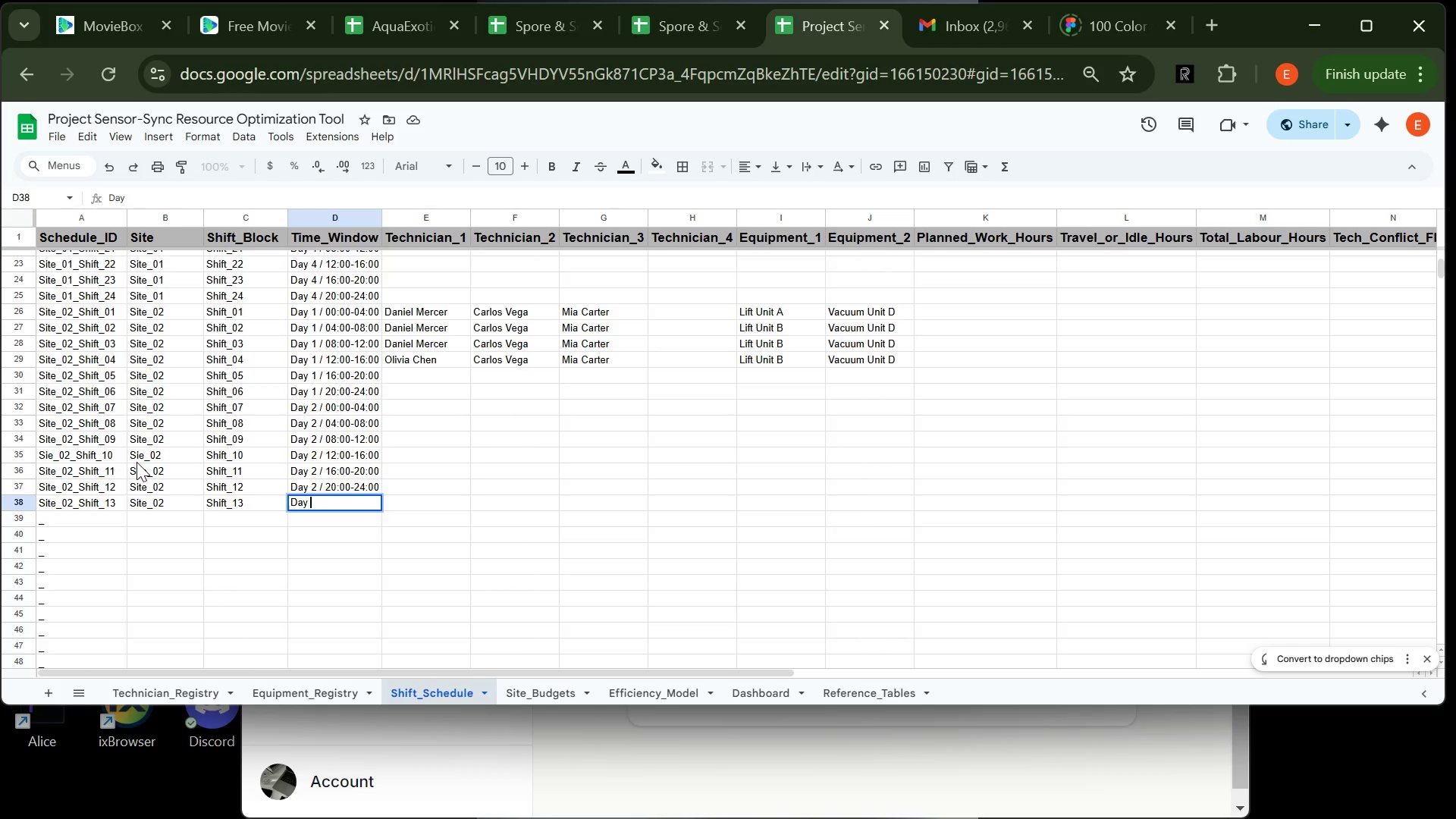 
key(3)
 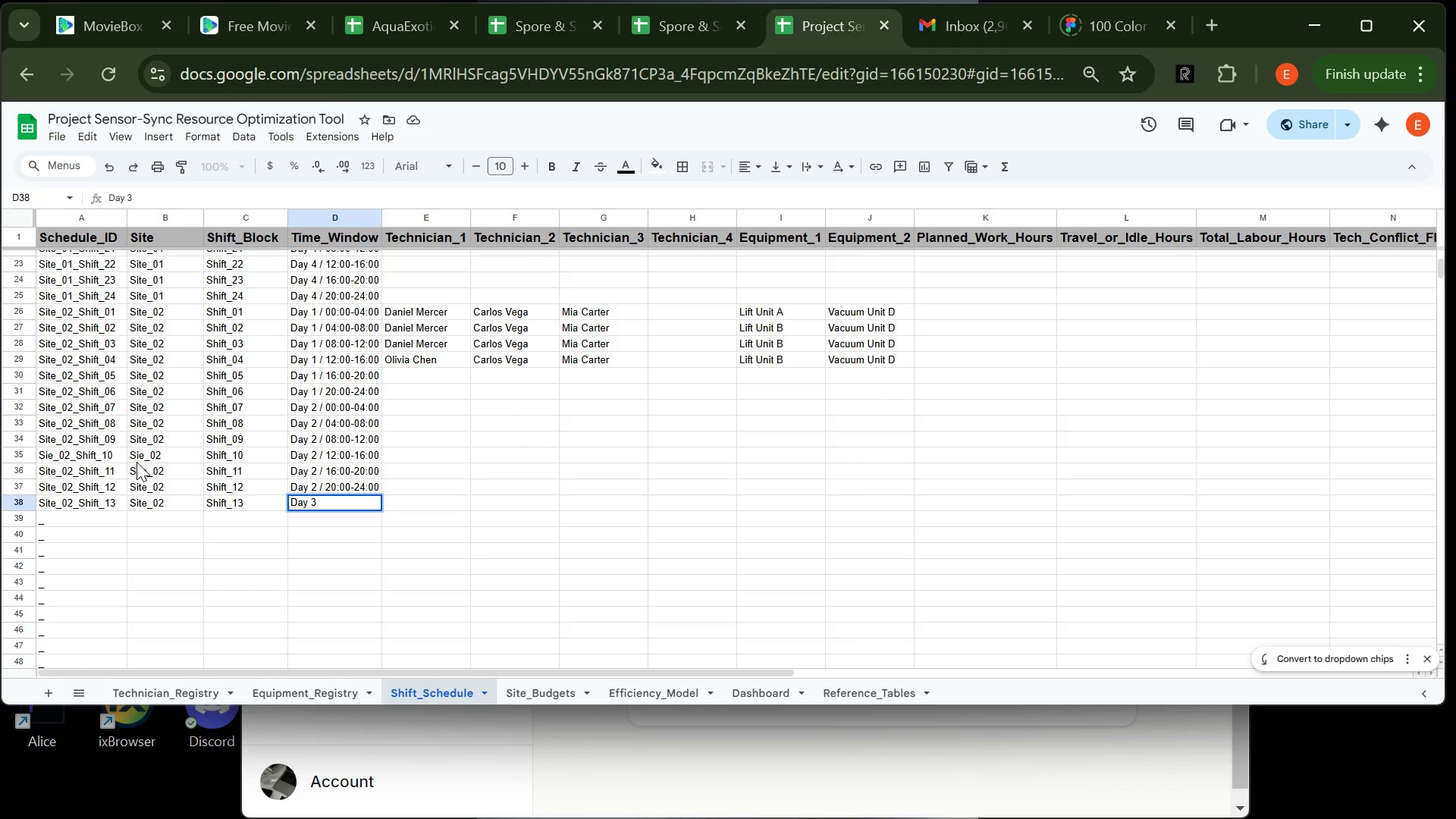 
key(Space)
 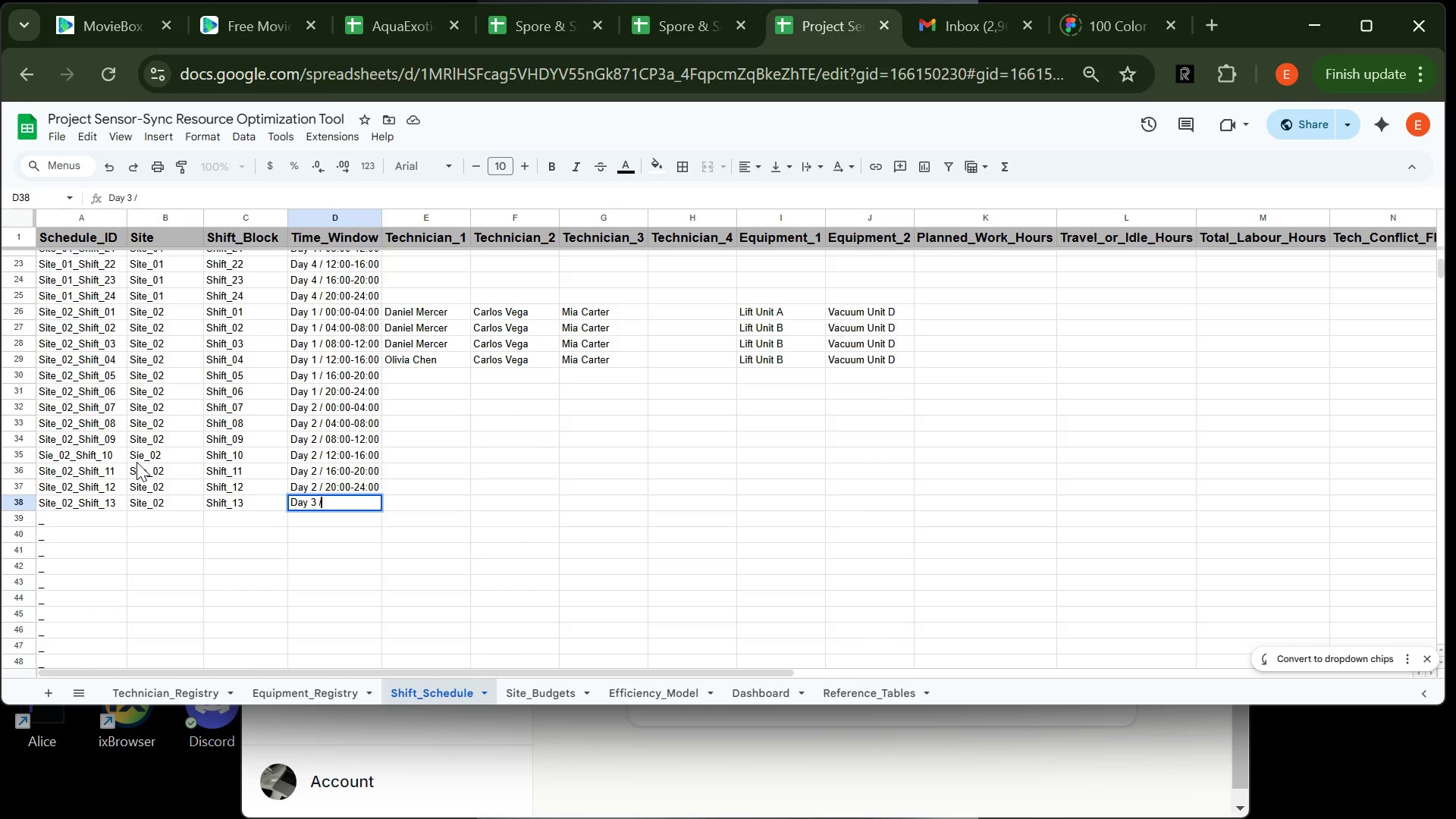 
key(Slash)
 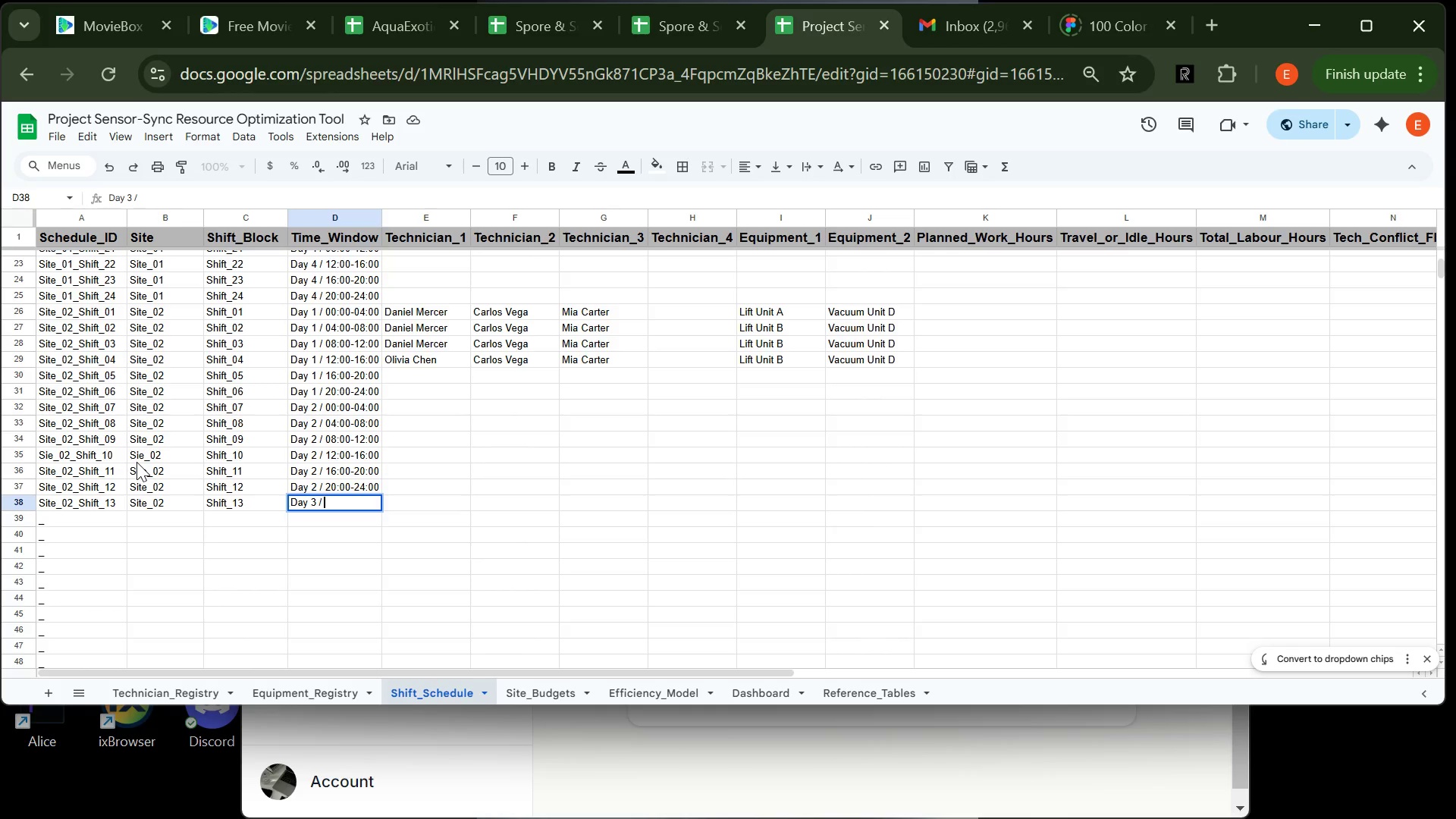 
key(Space)
 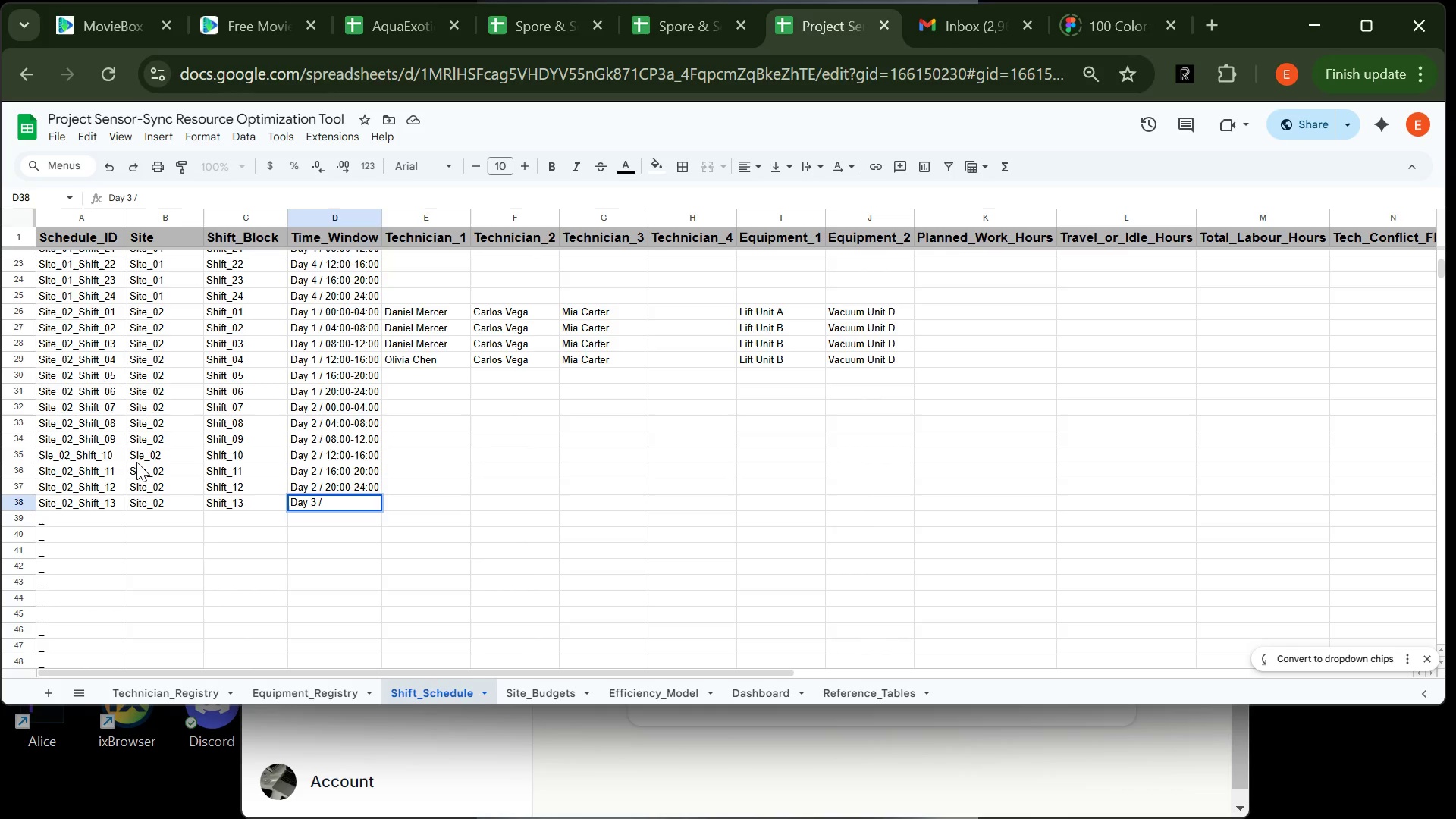 
type(00)
 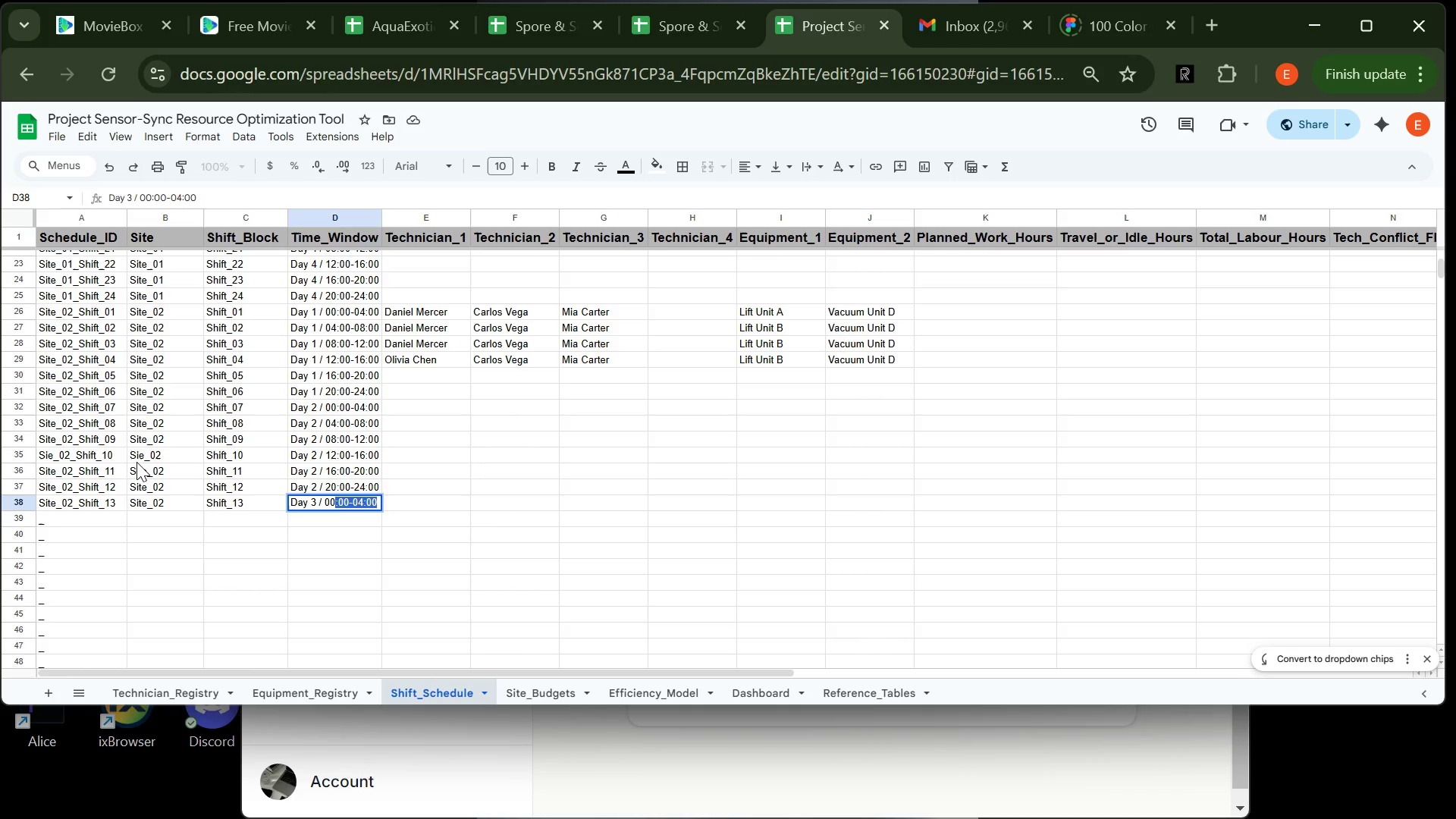 
key(Enter)
 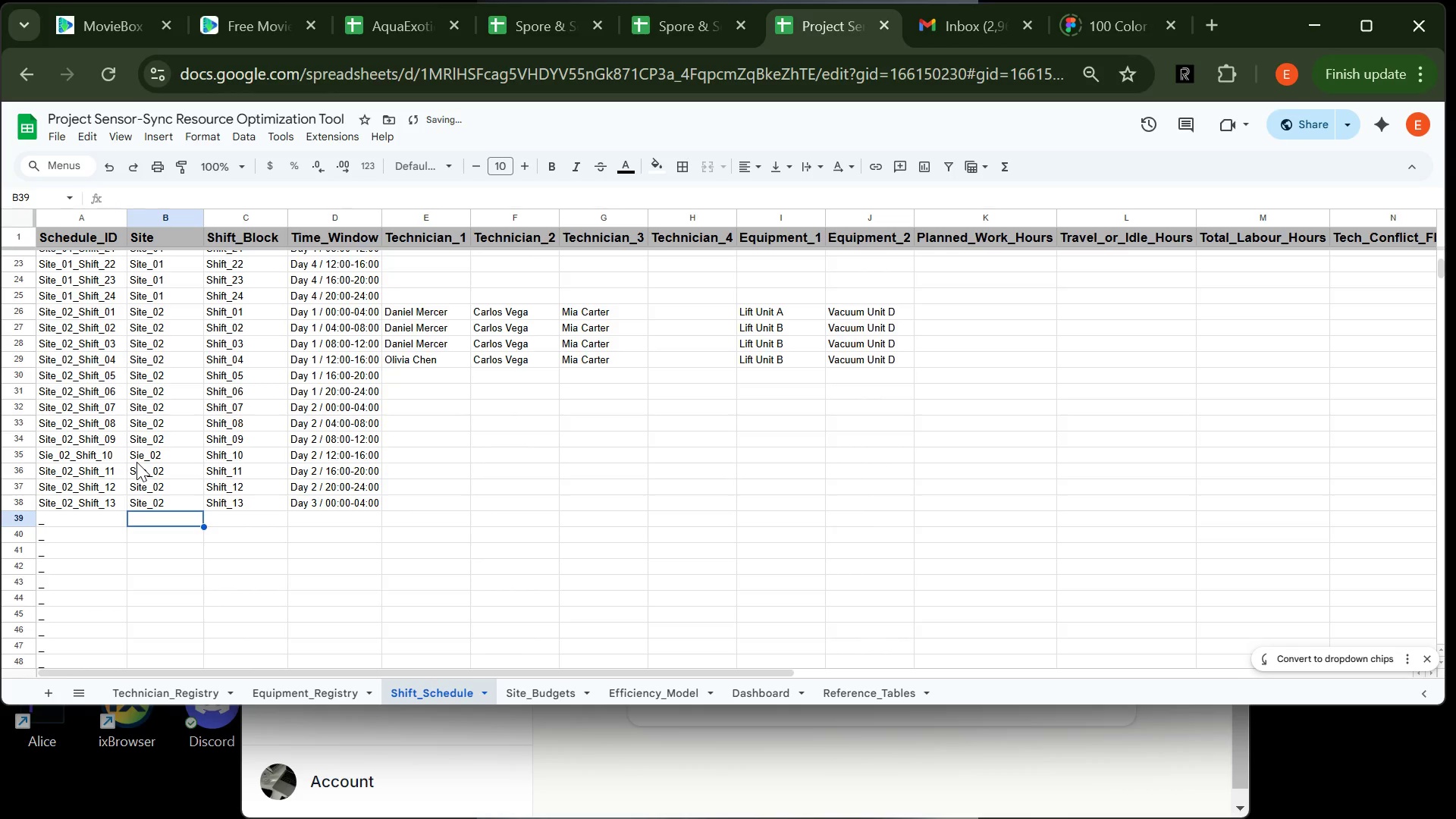 
type(Site_02)
key(Tab)
 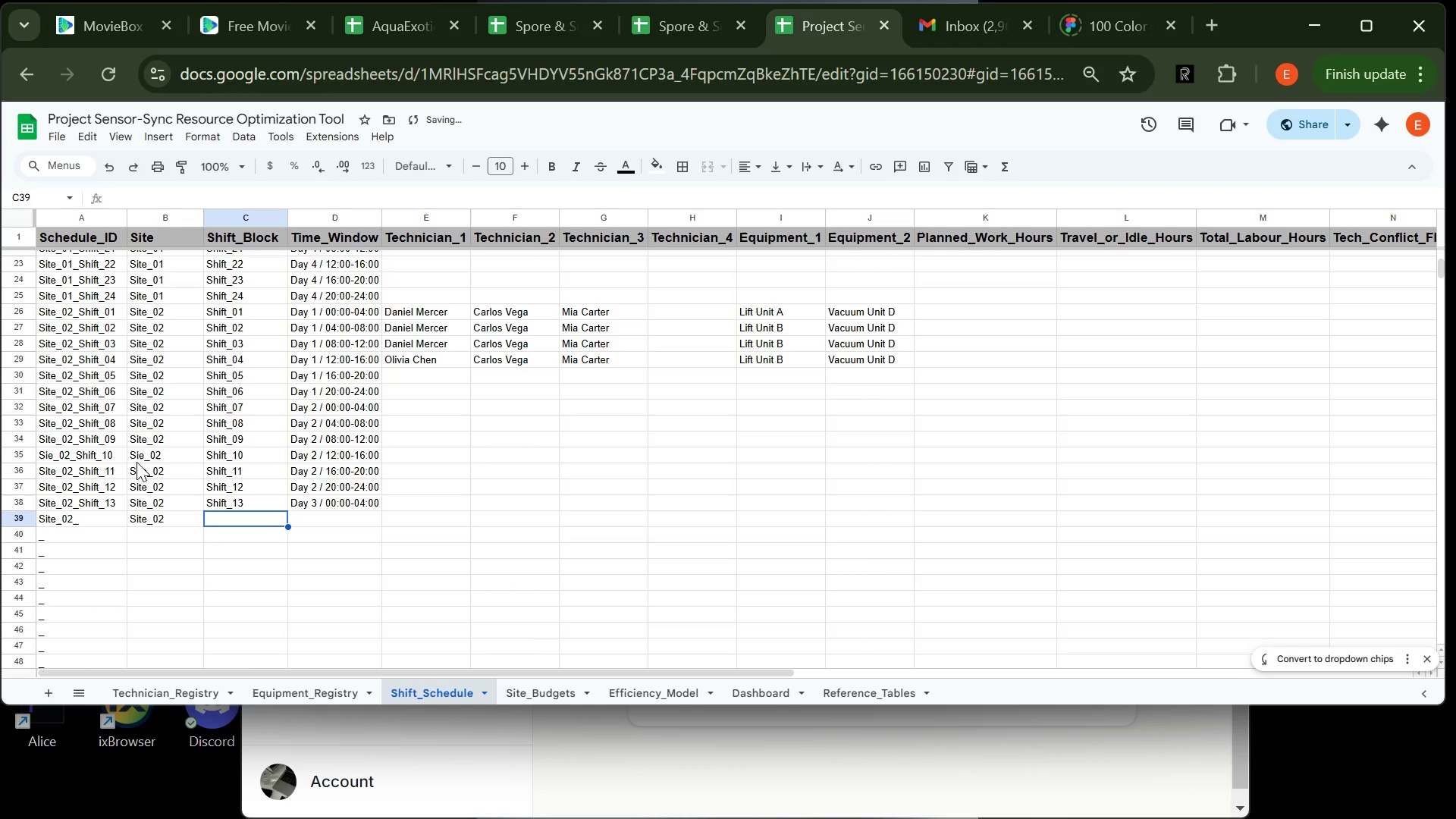 
type(Shift_14)
key(Tab)
type(Day 3 / 04:)
 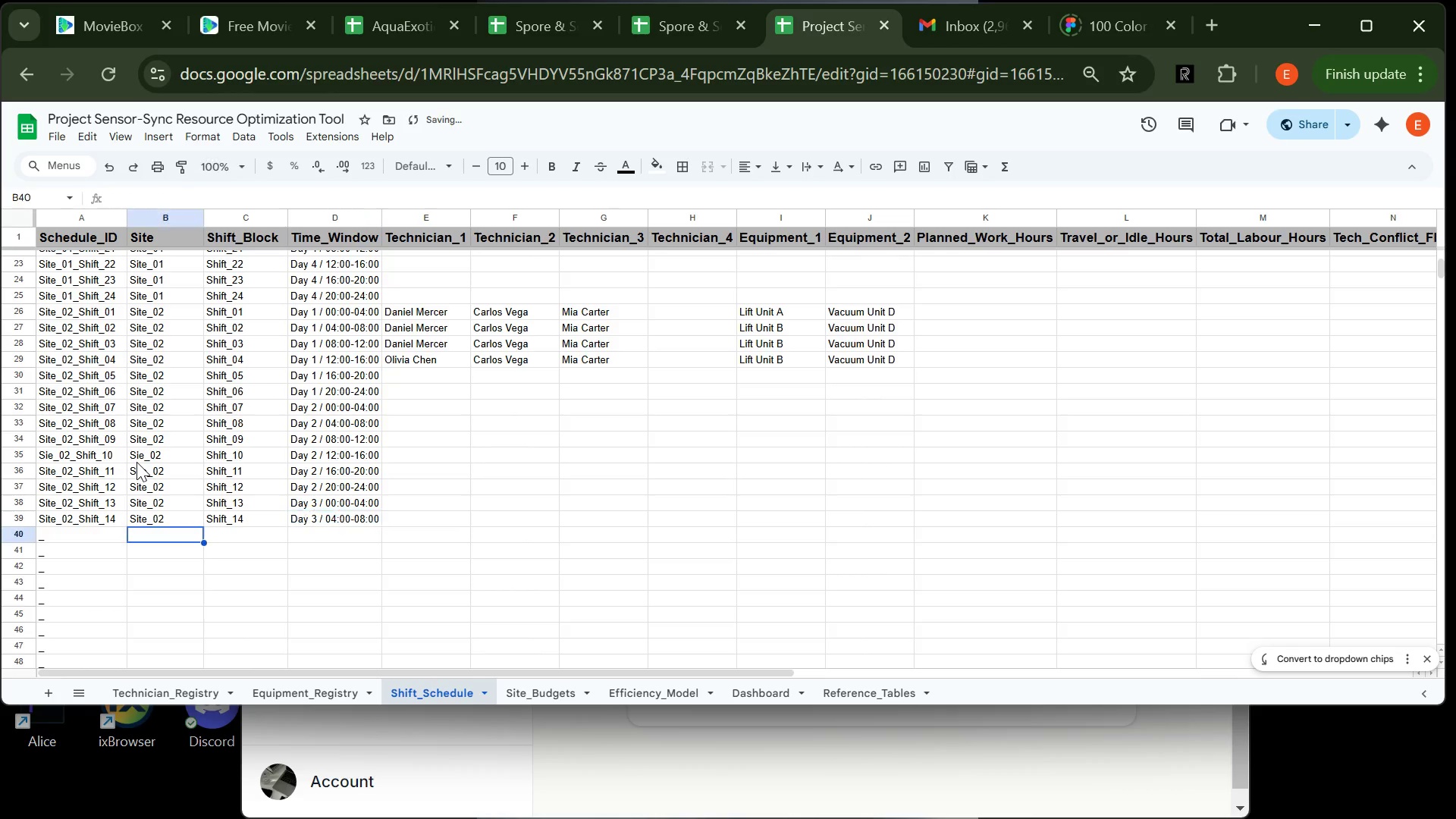 
key(Enter)
 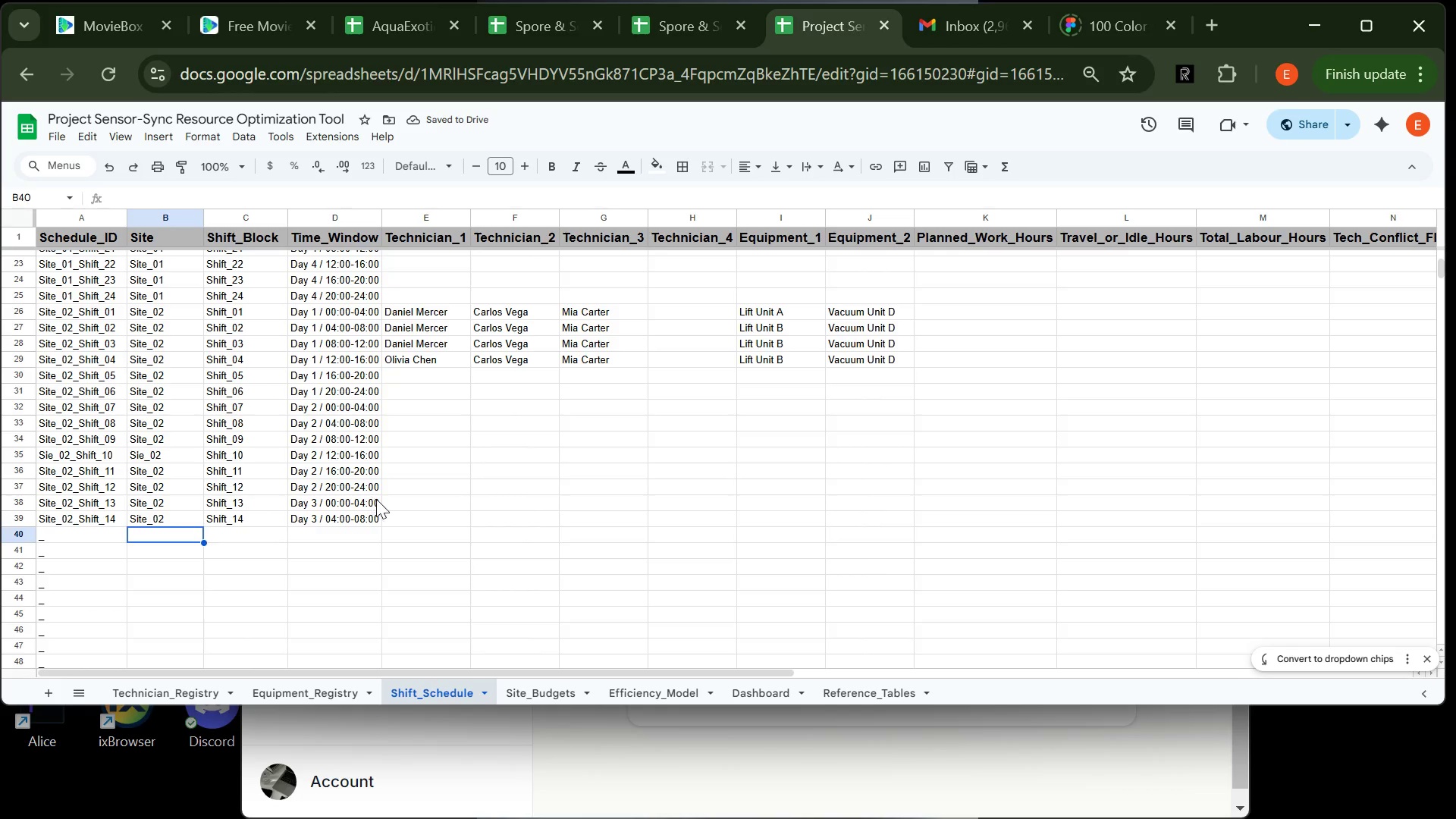 
left_click([389, 500])
 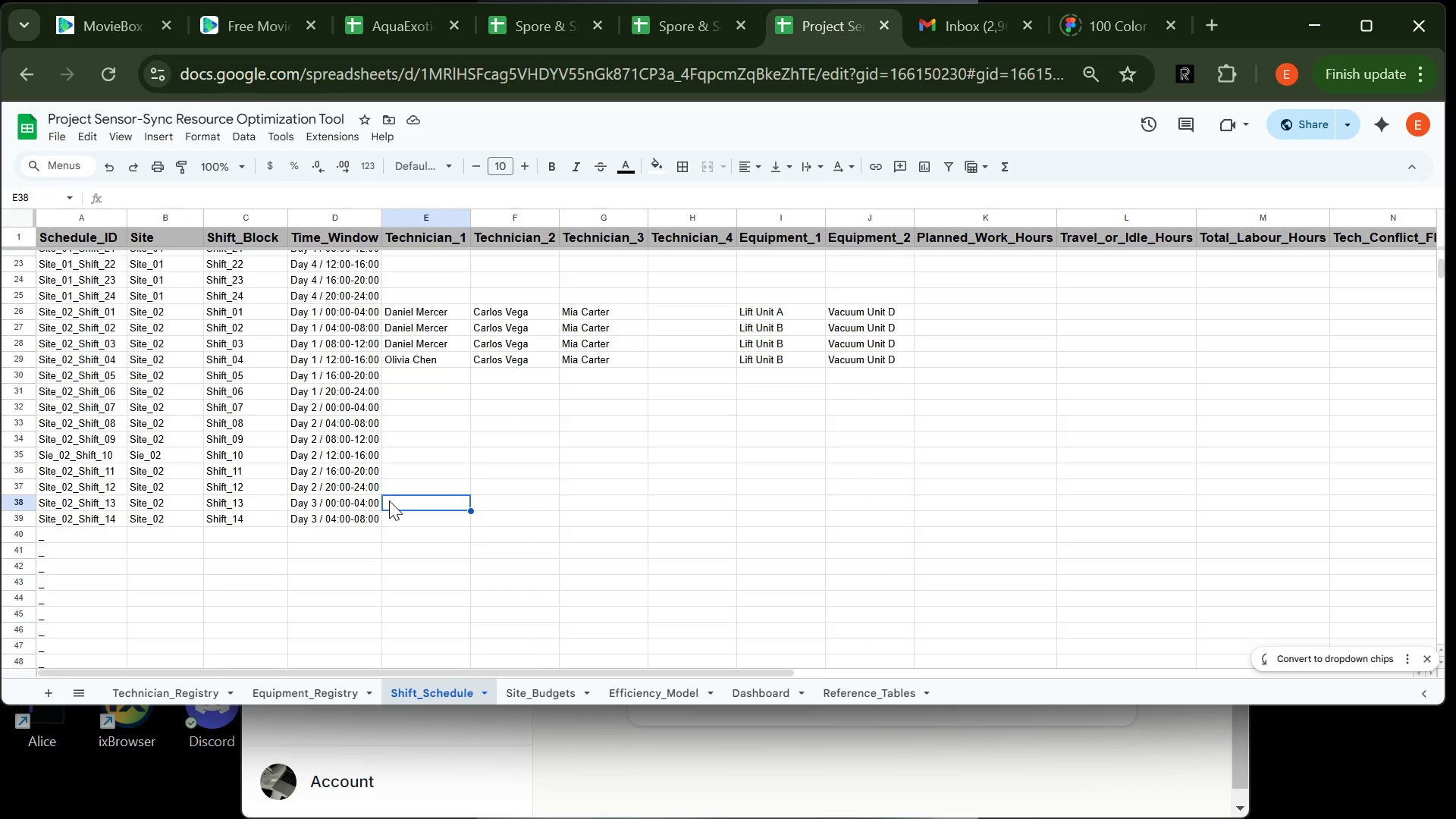 
type(Dano)
 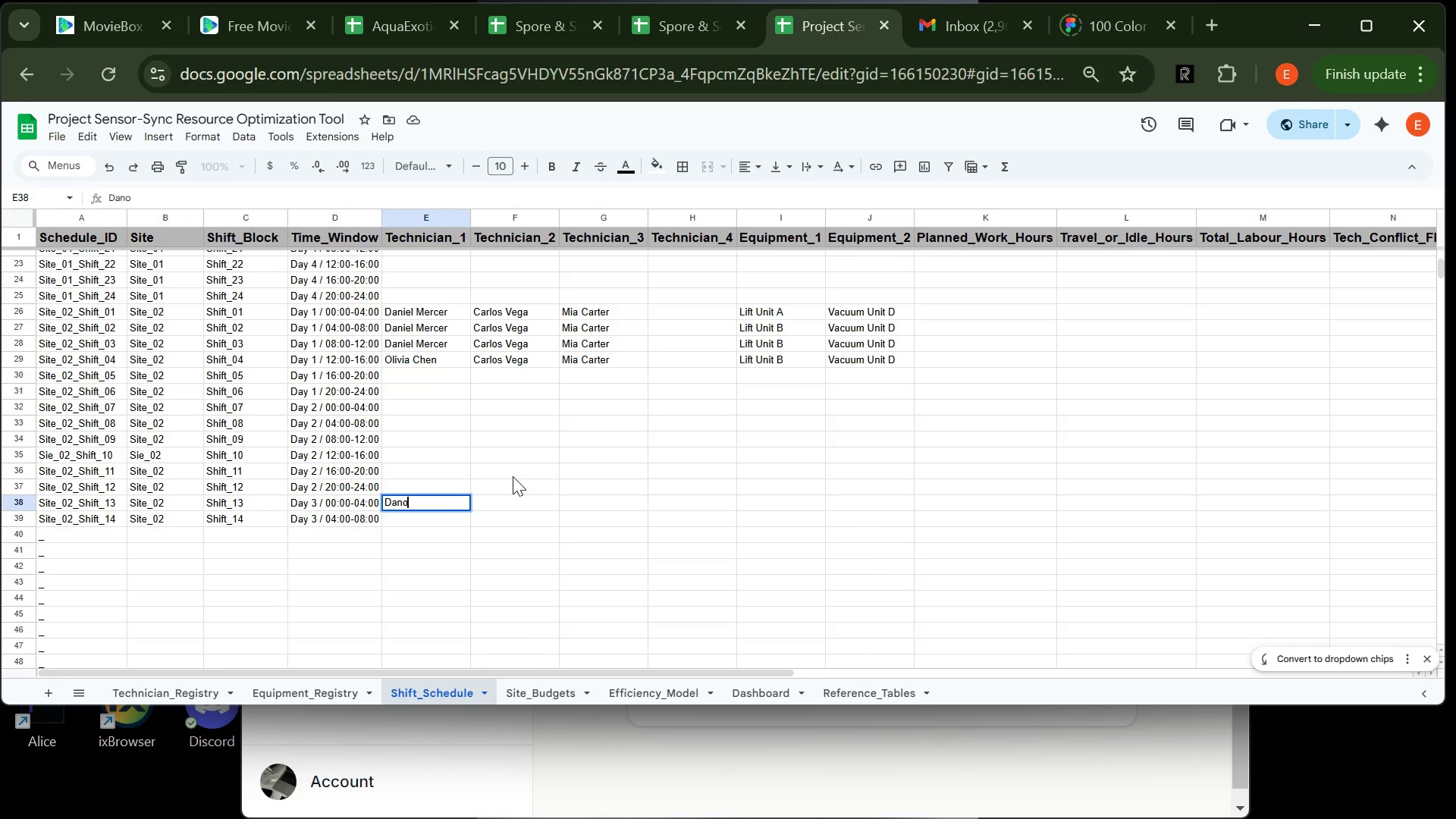 
key(Backspace)
type(ie;)
 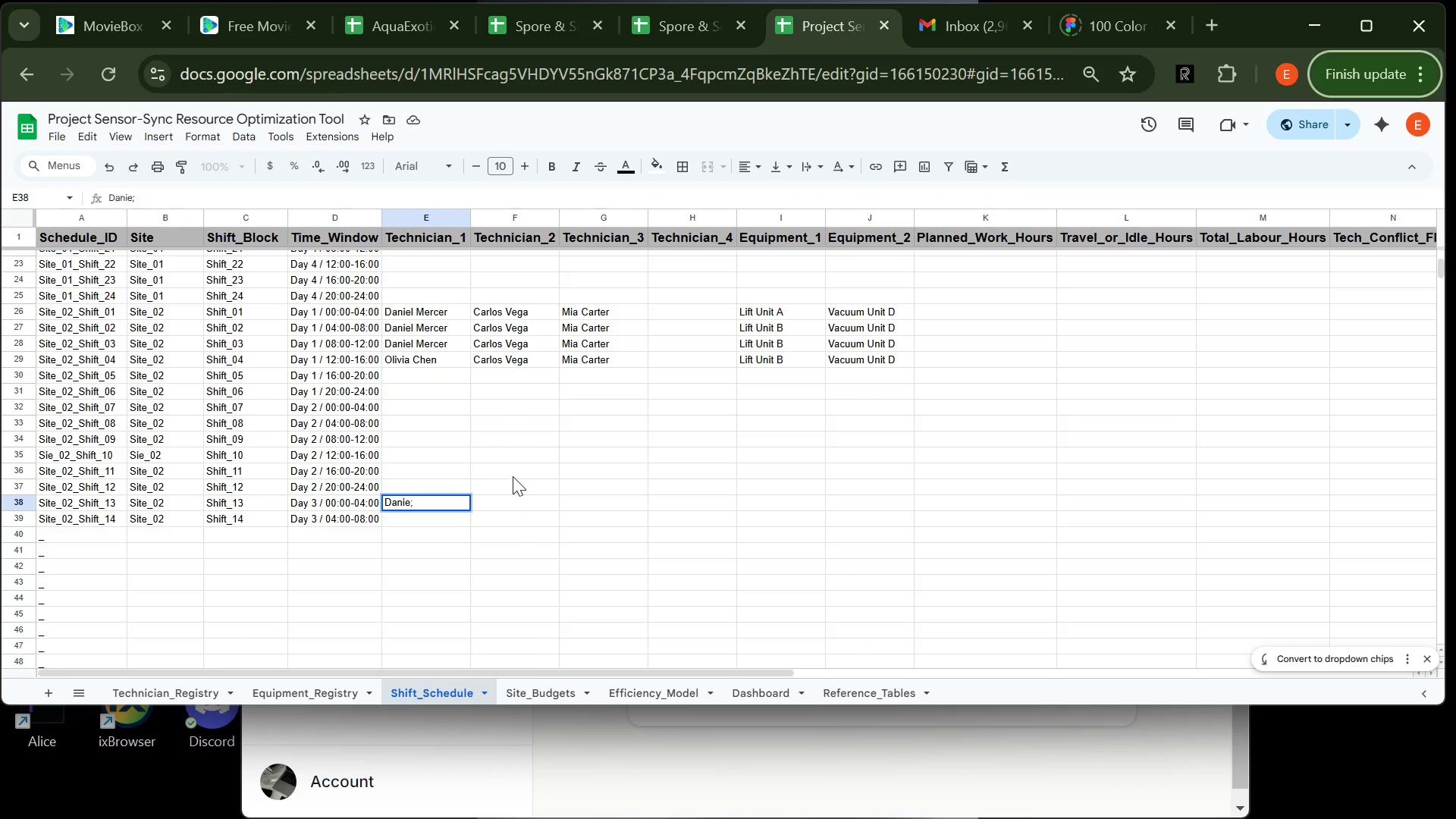 
key(Alt+AltRight)
 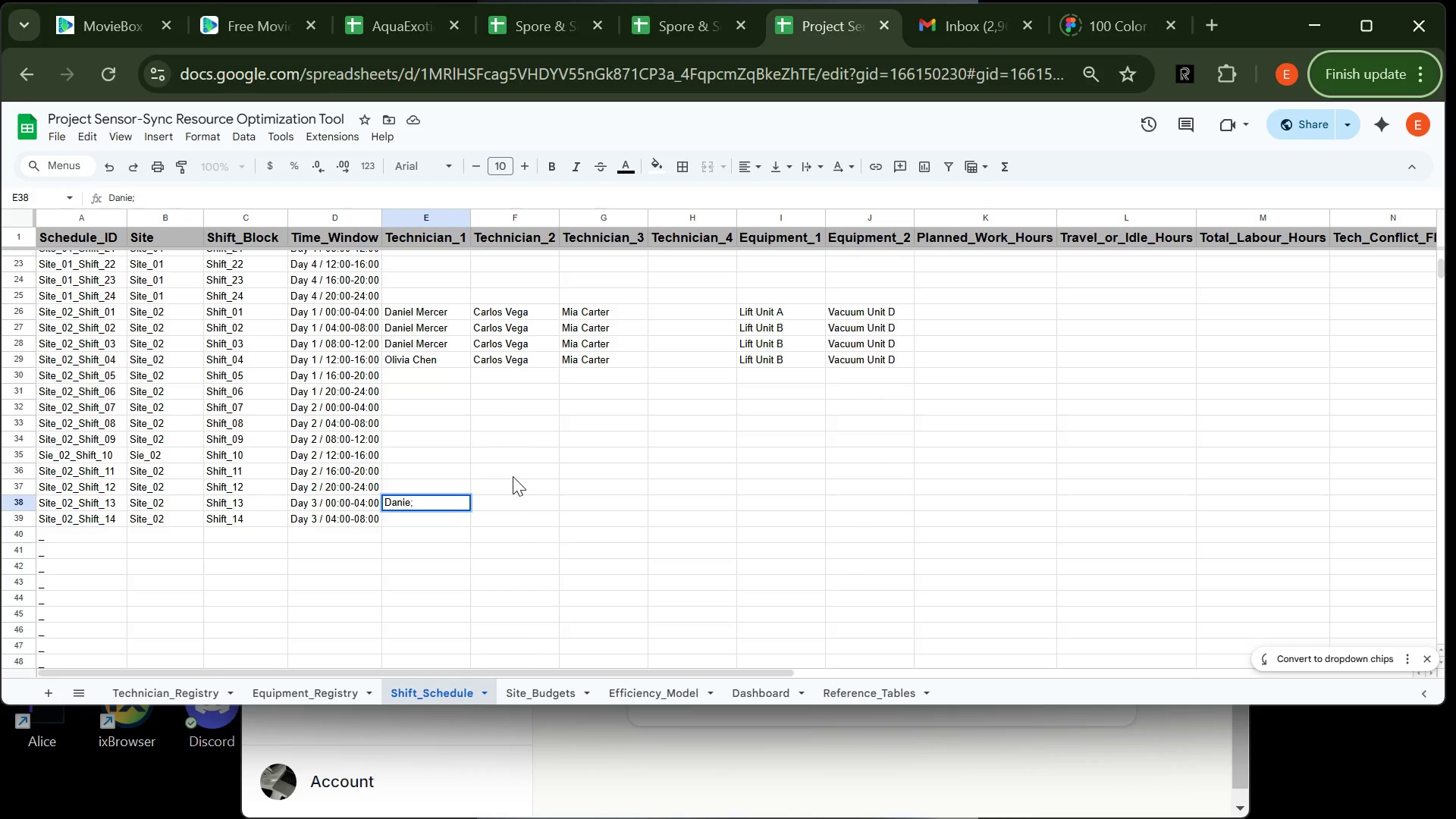 
key(Backspace)
 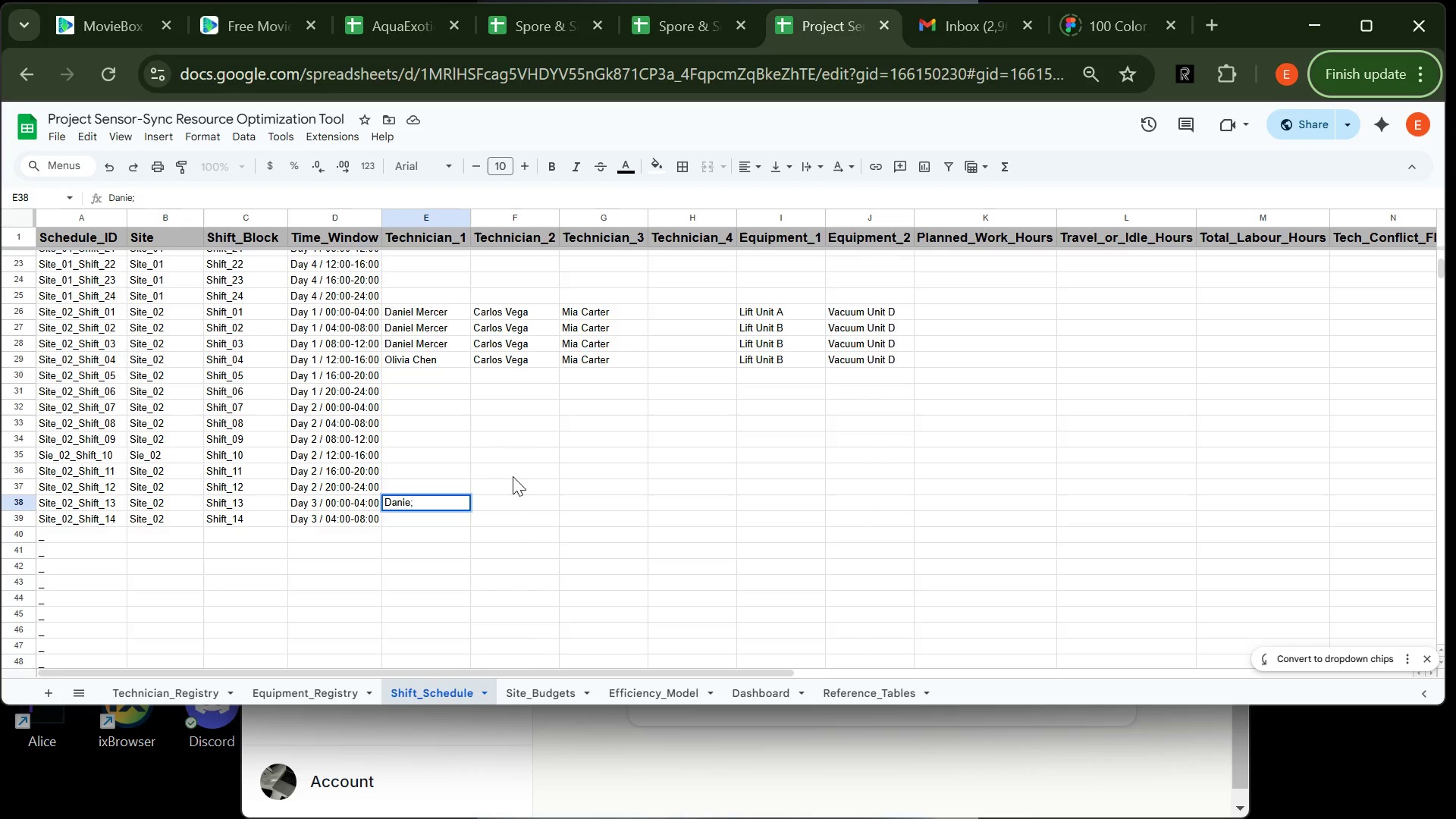 
key(Backspace)
 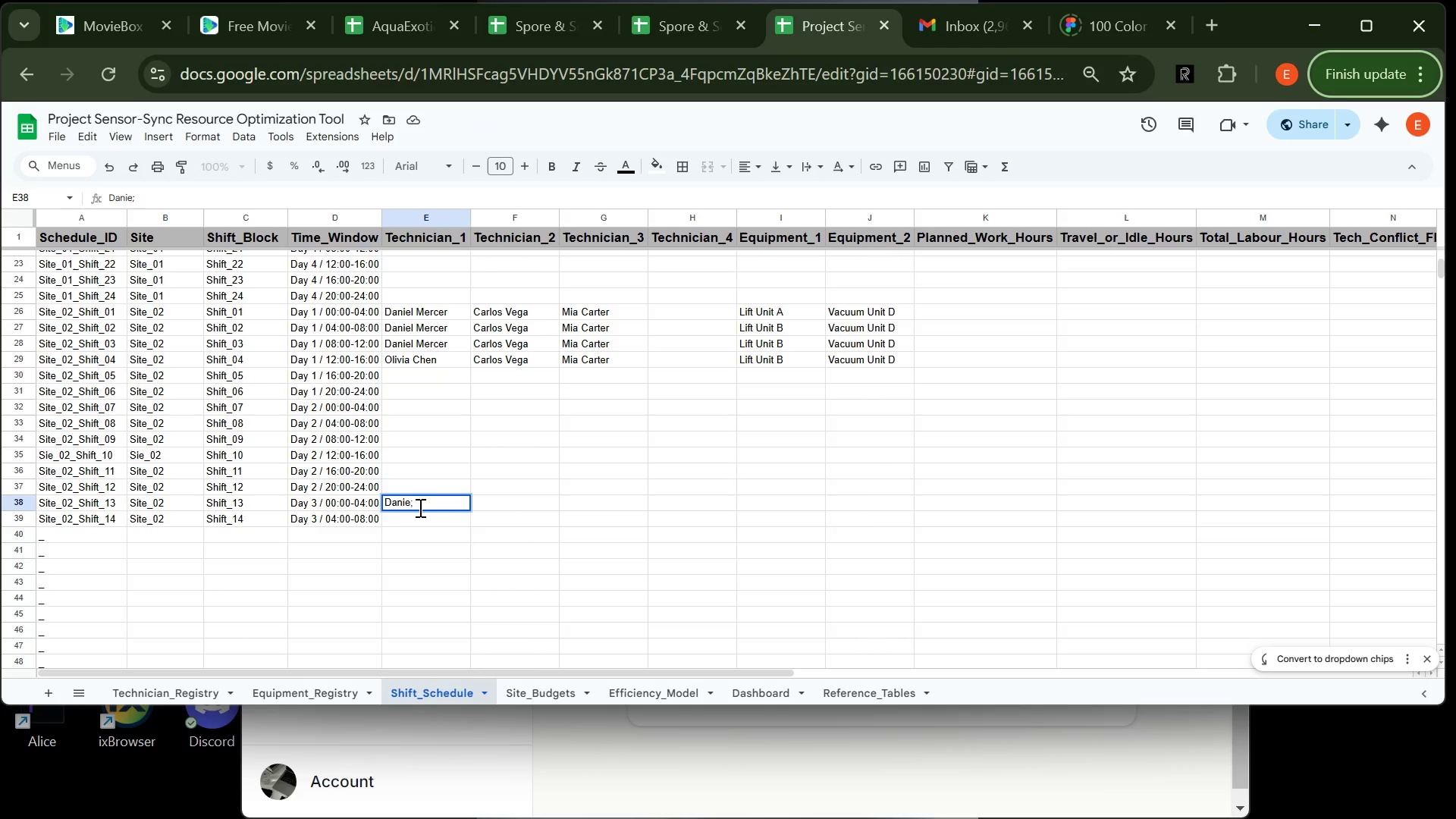 
left_click([423, 504])
 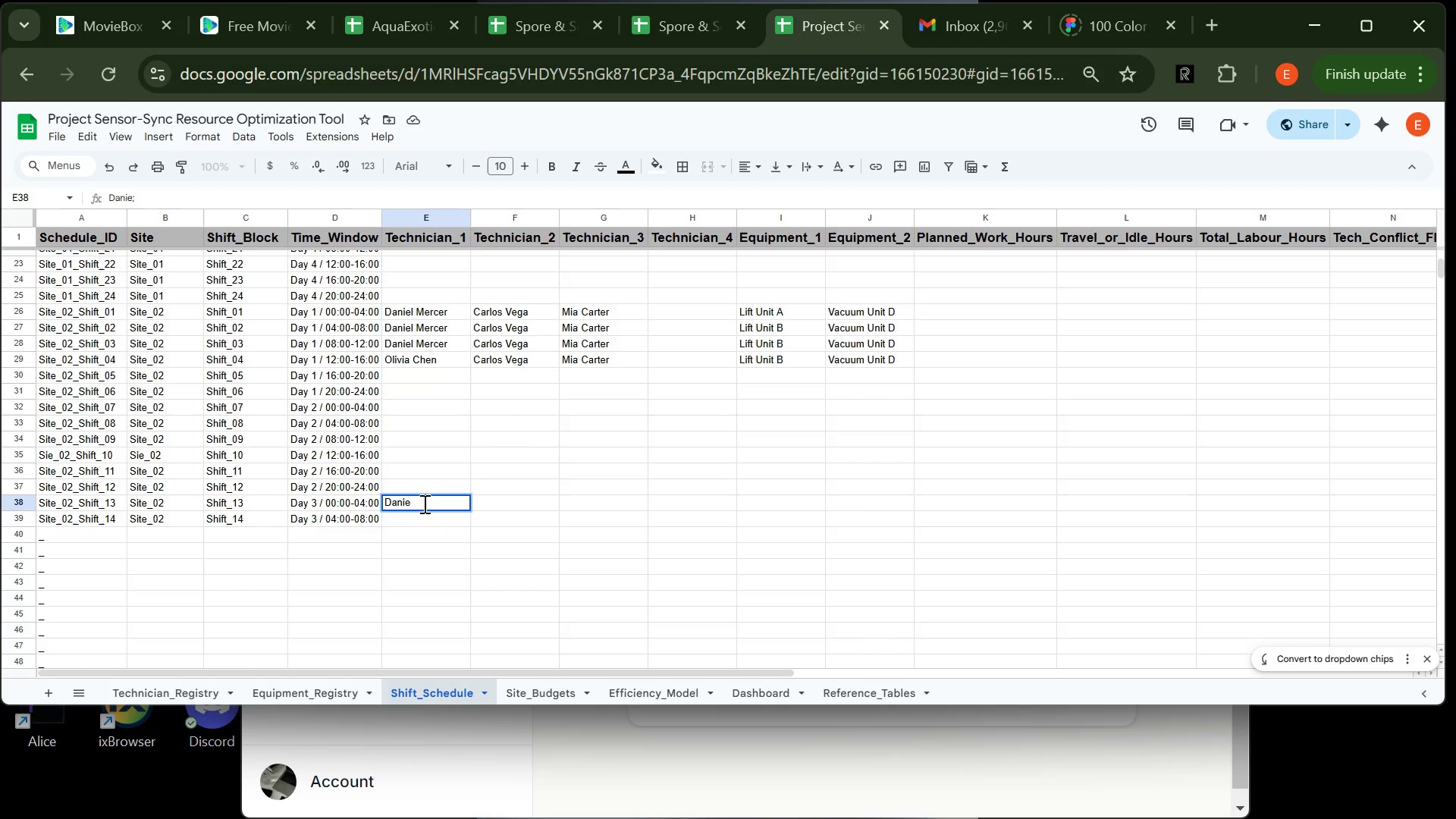 
key(Backspace)
type(l  Mercer)
key(Tab)
 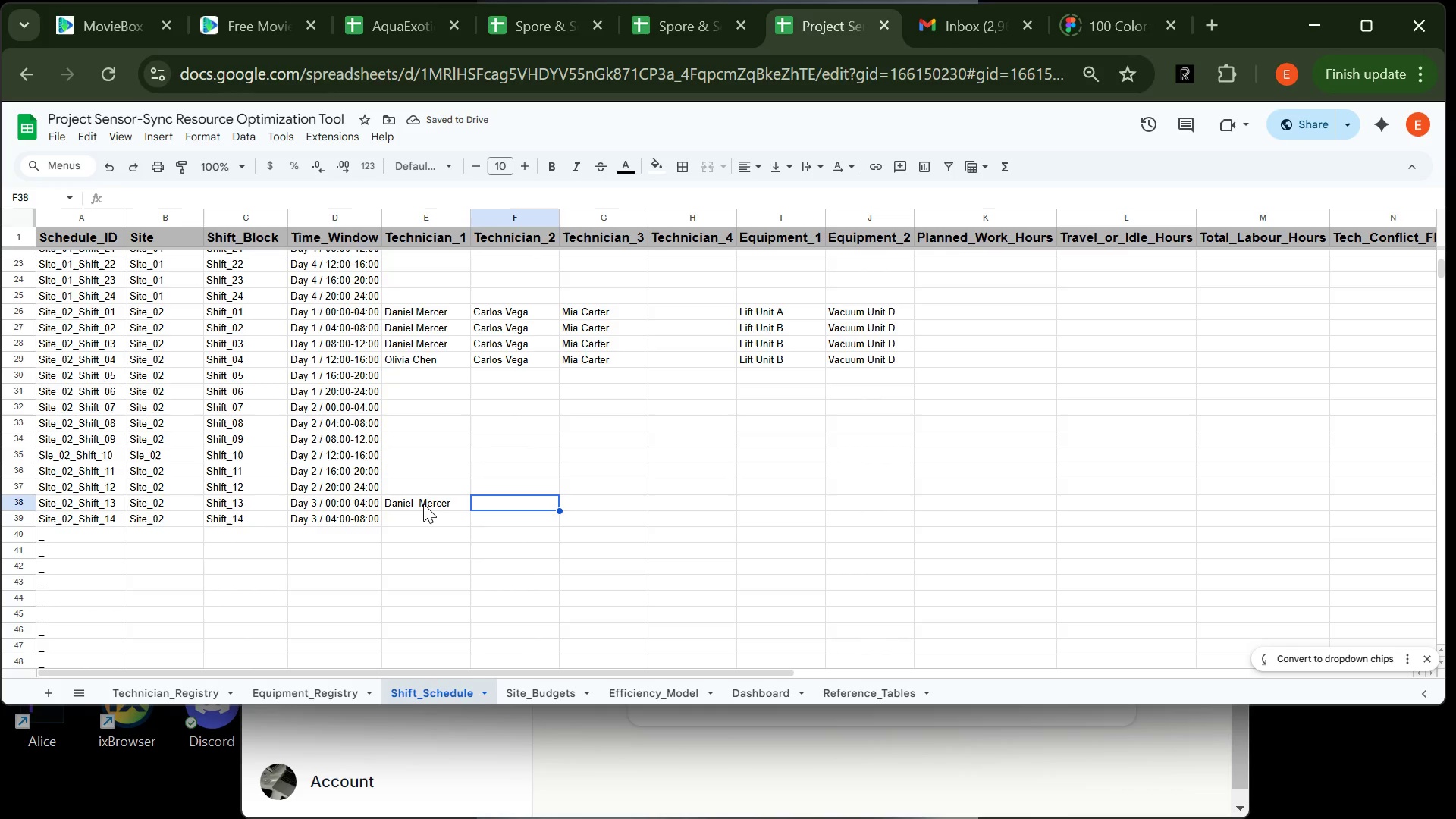 
type(Carlos Vega)
key(Tab)
type(Mia Carter)
key(Tab)
key(Tab)
type(Lift UNit A)
key(Tab)
 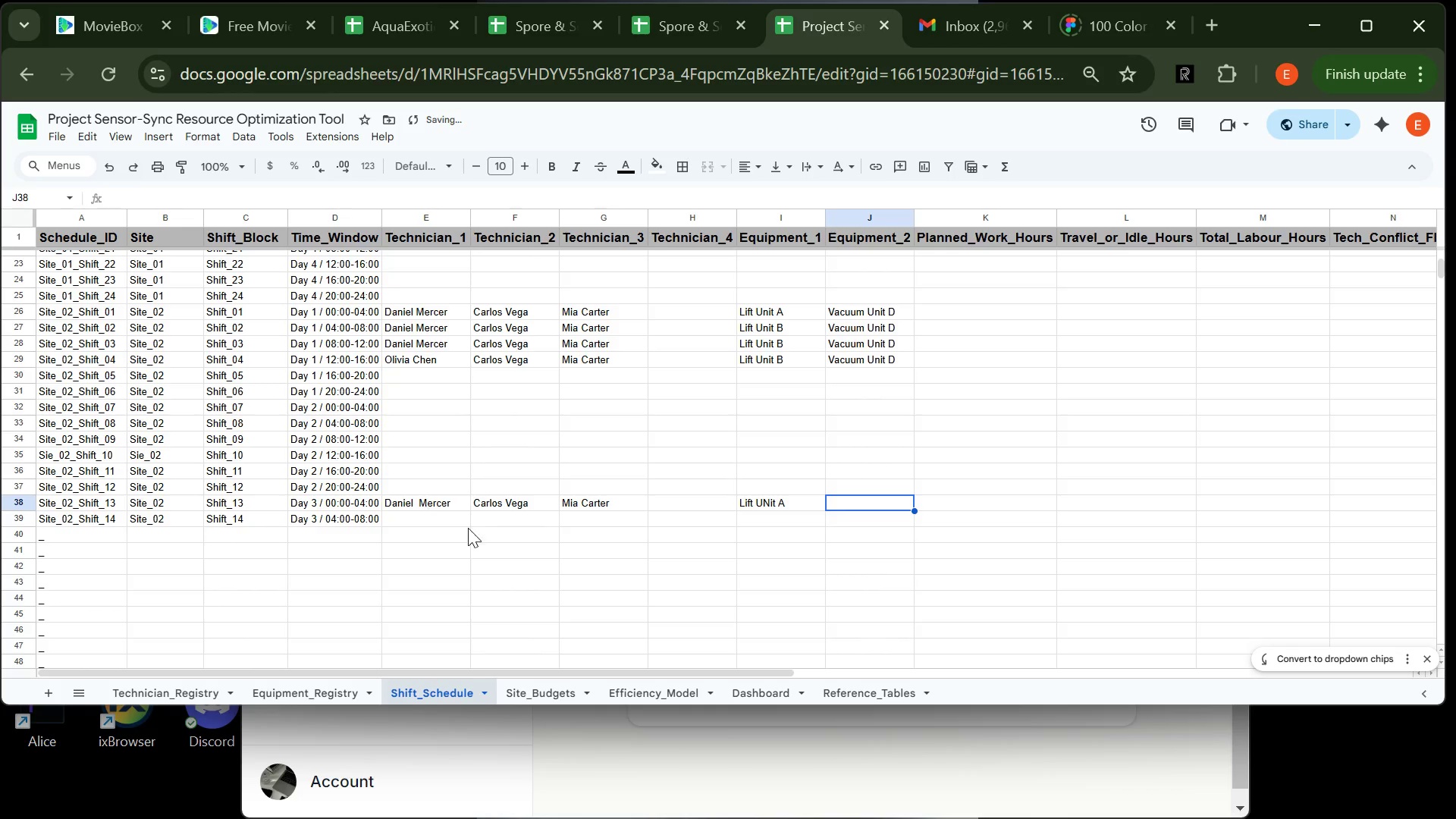 
double_click([767, 500])
 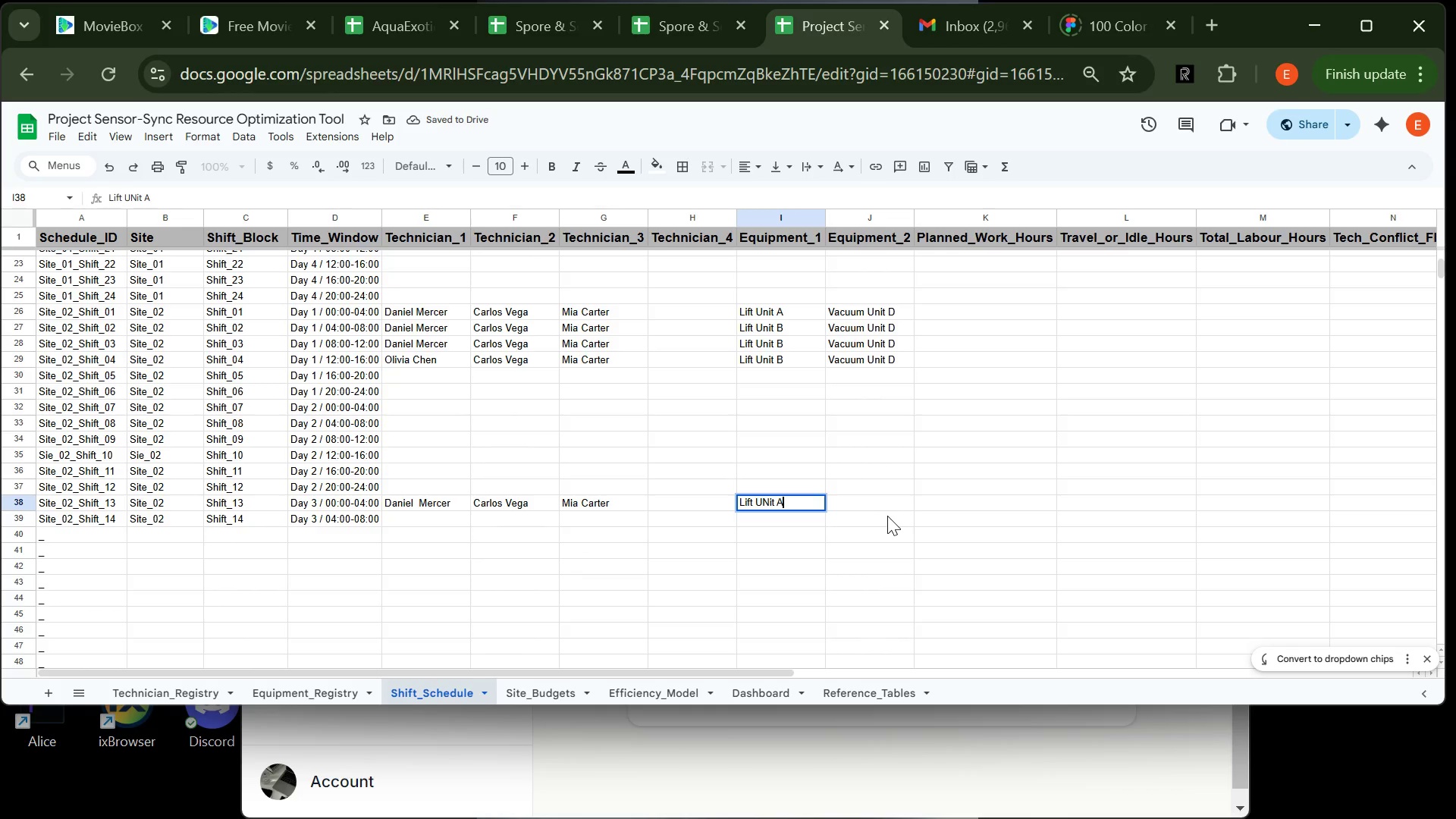 
key(Backspace)
key(Backspace)
key(Backspace)
key(Backspace)
key(Backspace)
type(nit A)
key(Tab)
 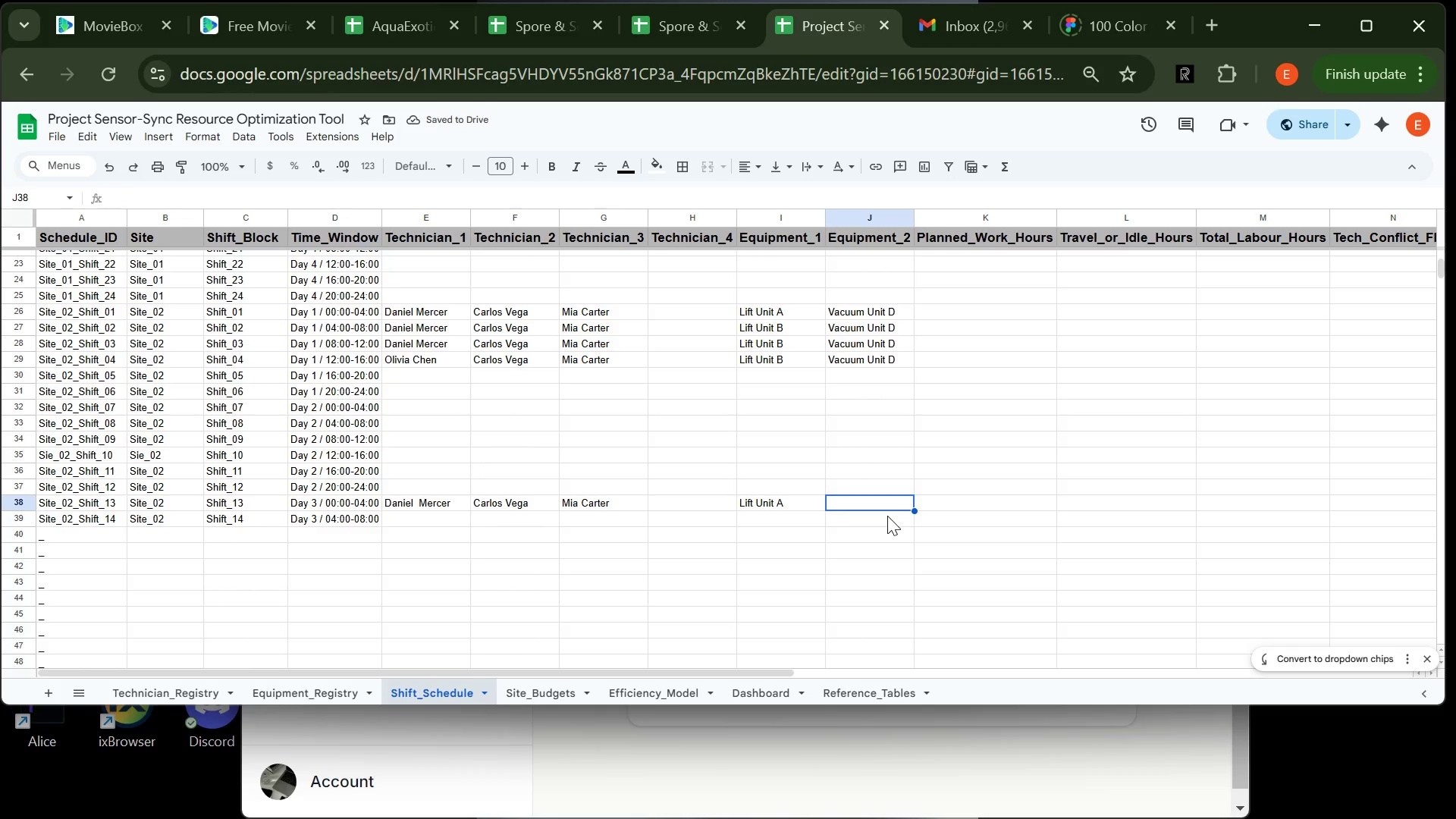 
type(Vacuum Unit D)
 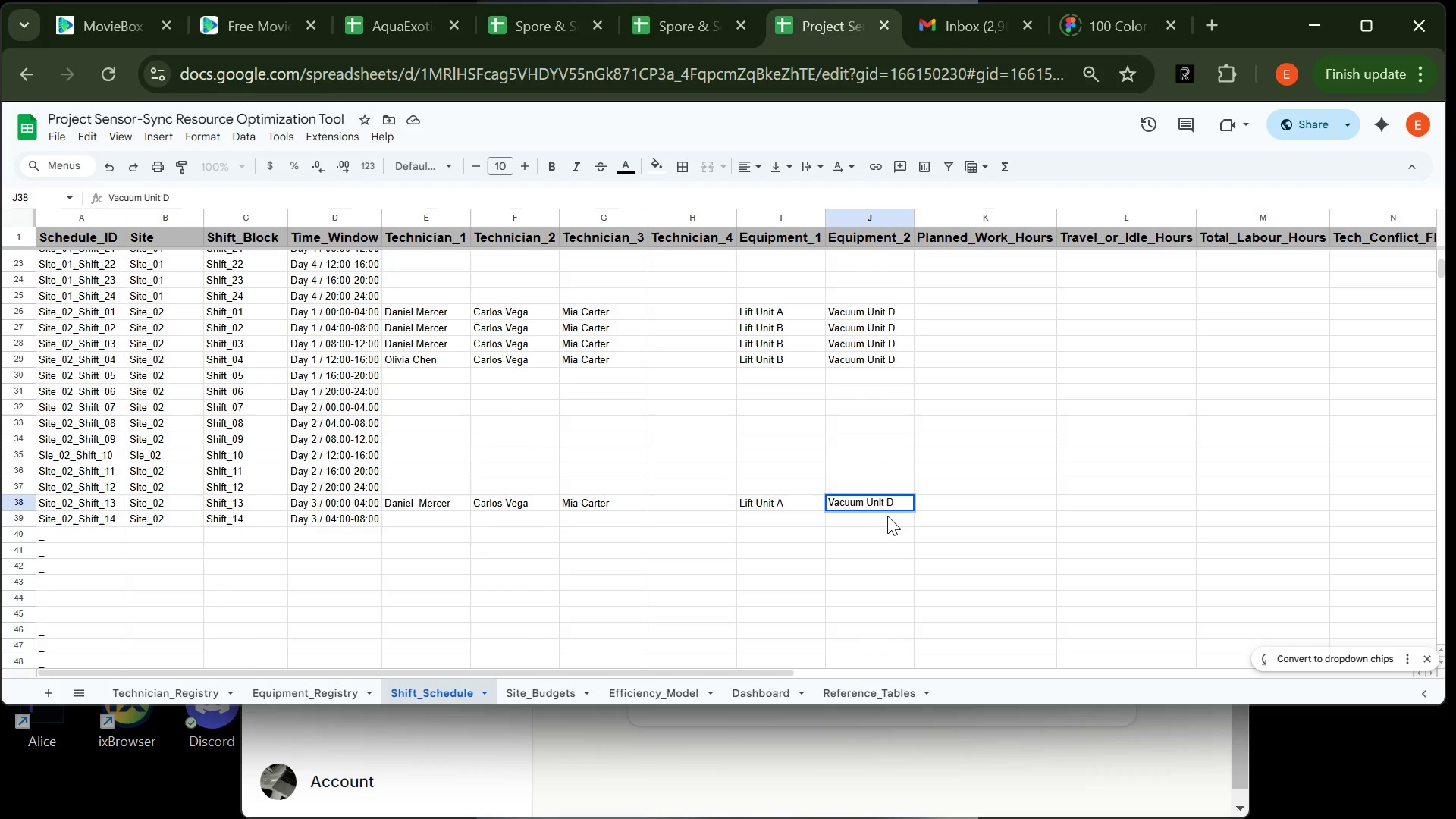 
key(Enter)
 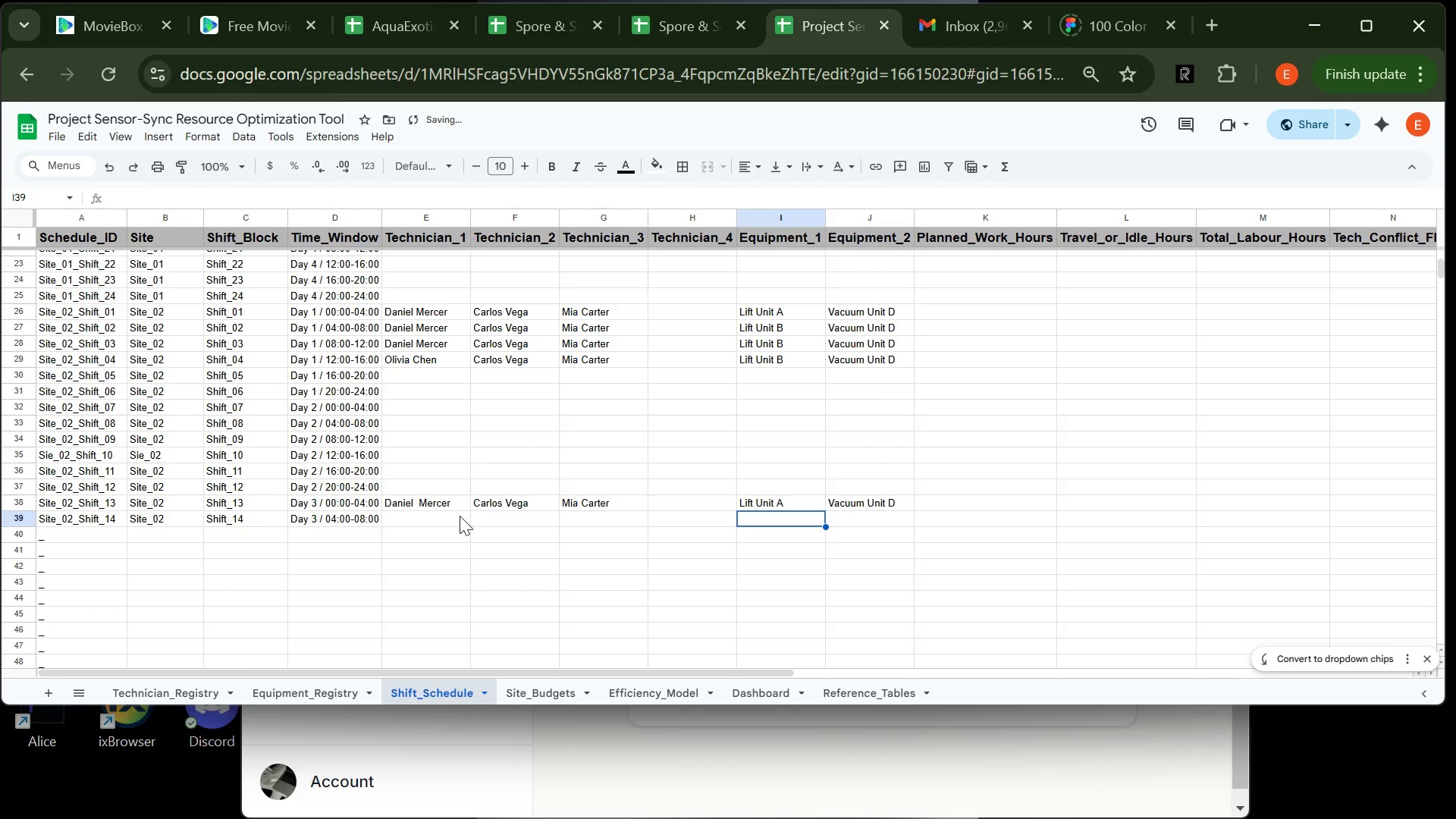 
left_click([444, 514])
 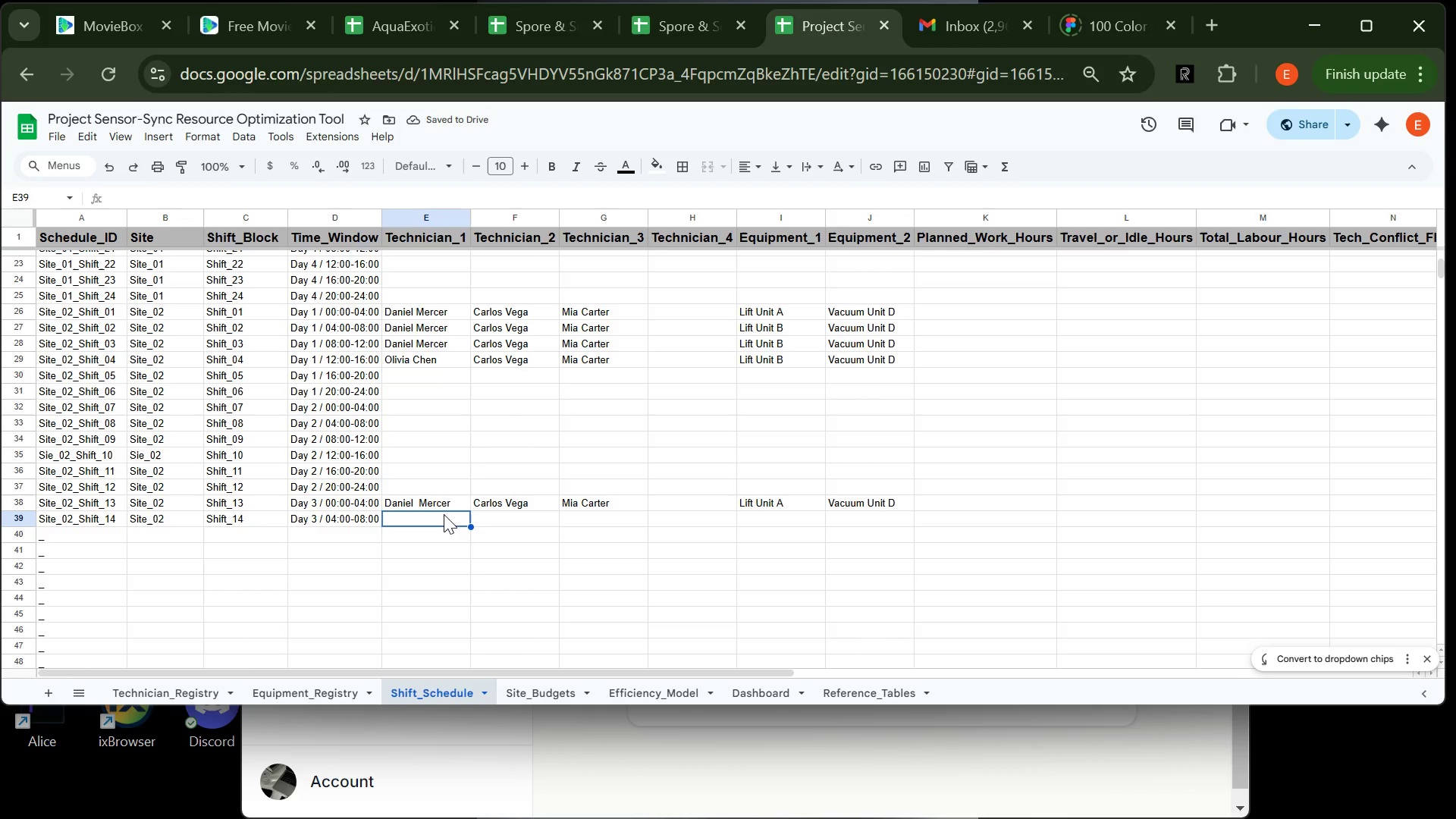 
type(Danie)
key(Tab)
type(C)
key(Tab)
type(Mi)
key(Tab)
key(Tab)
type(Lift Unit B)
key(Tab)
type(Vacu)
 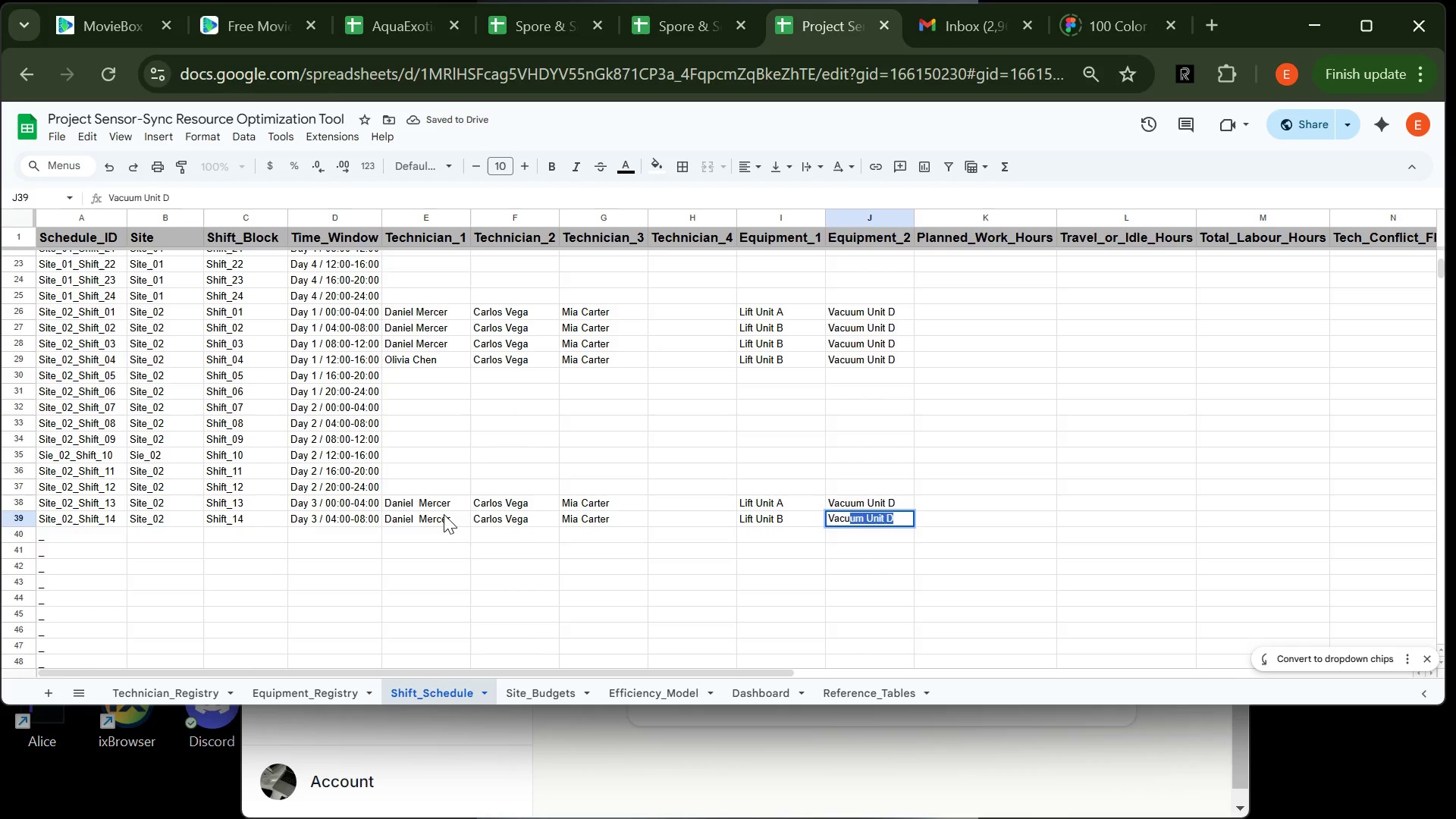 
key(Enter)
 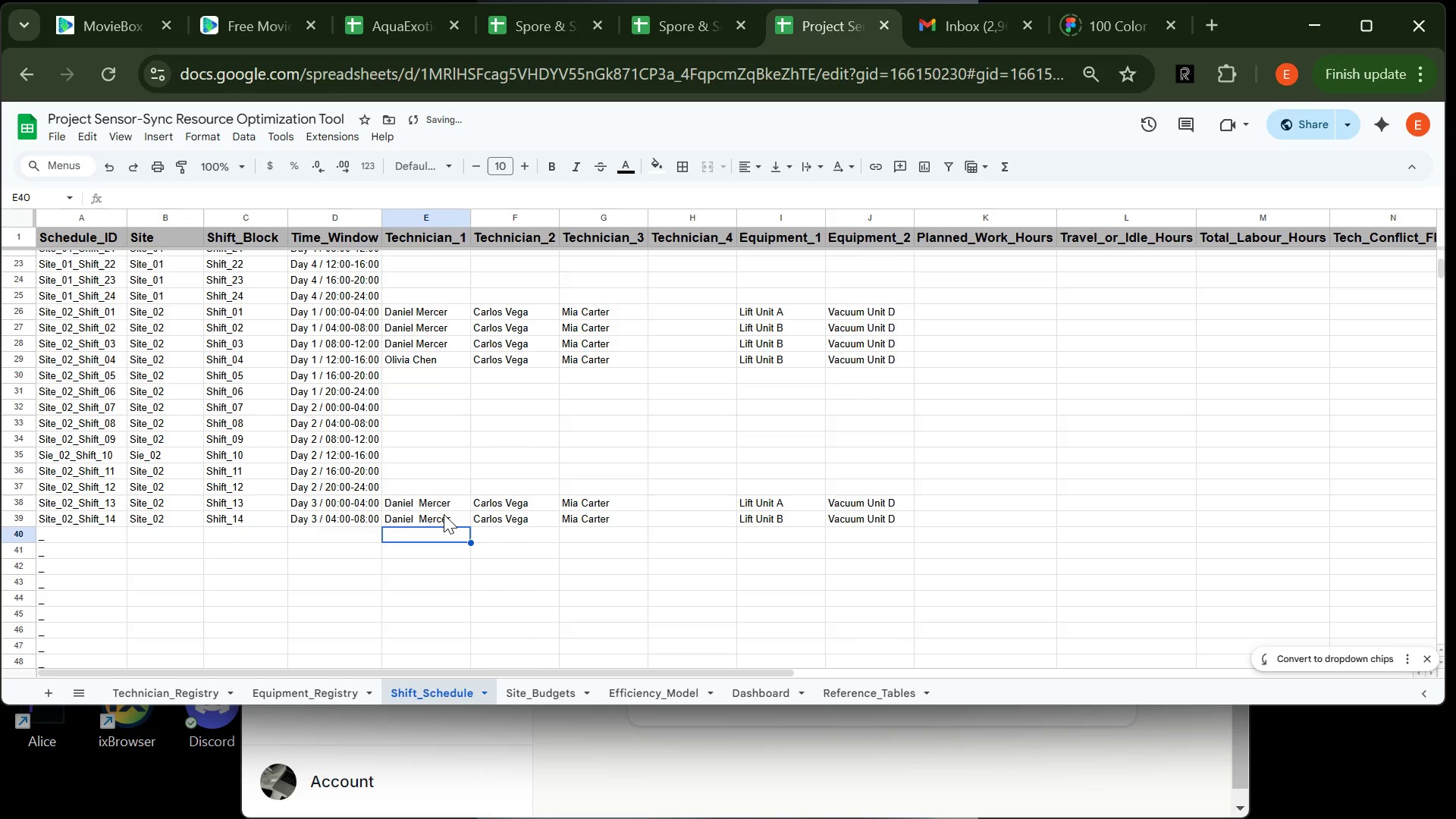 
hold_key(key=ShiftLeft, duration=0.64)
 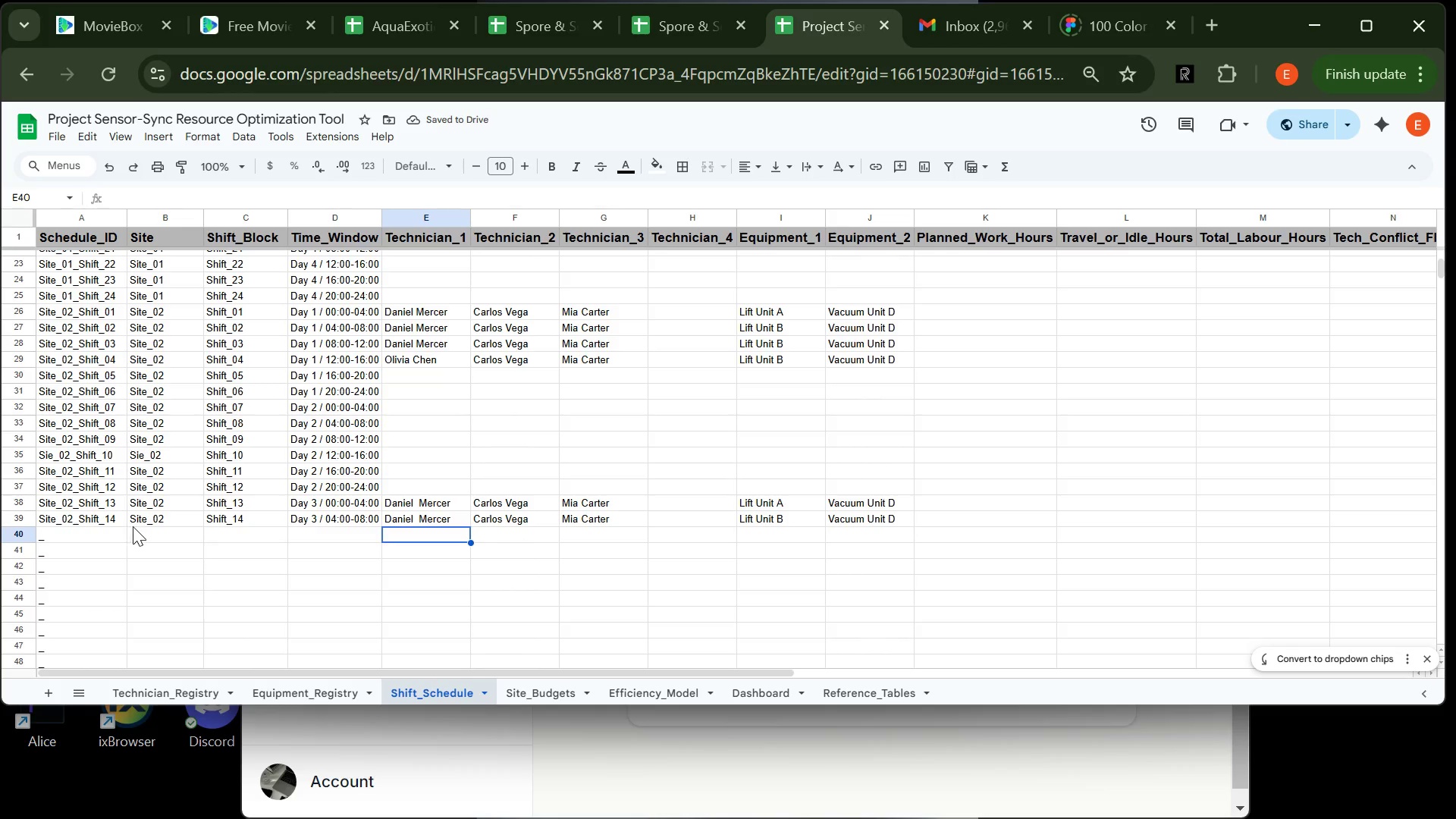 
left_click([141, 528])
 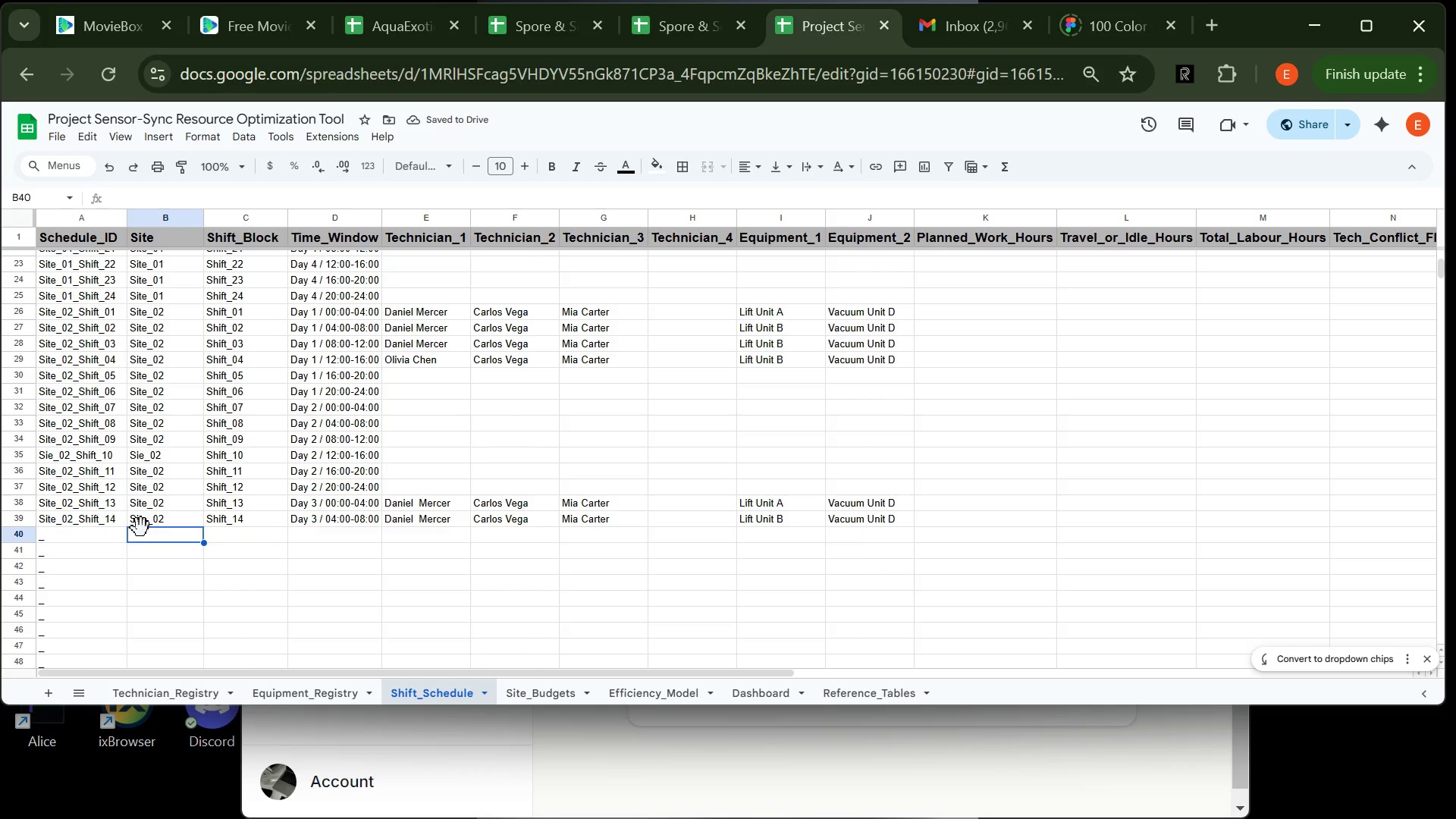 
type(Site)
 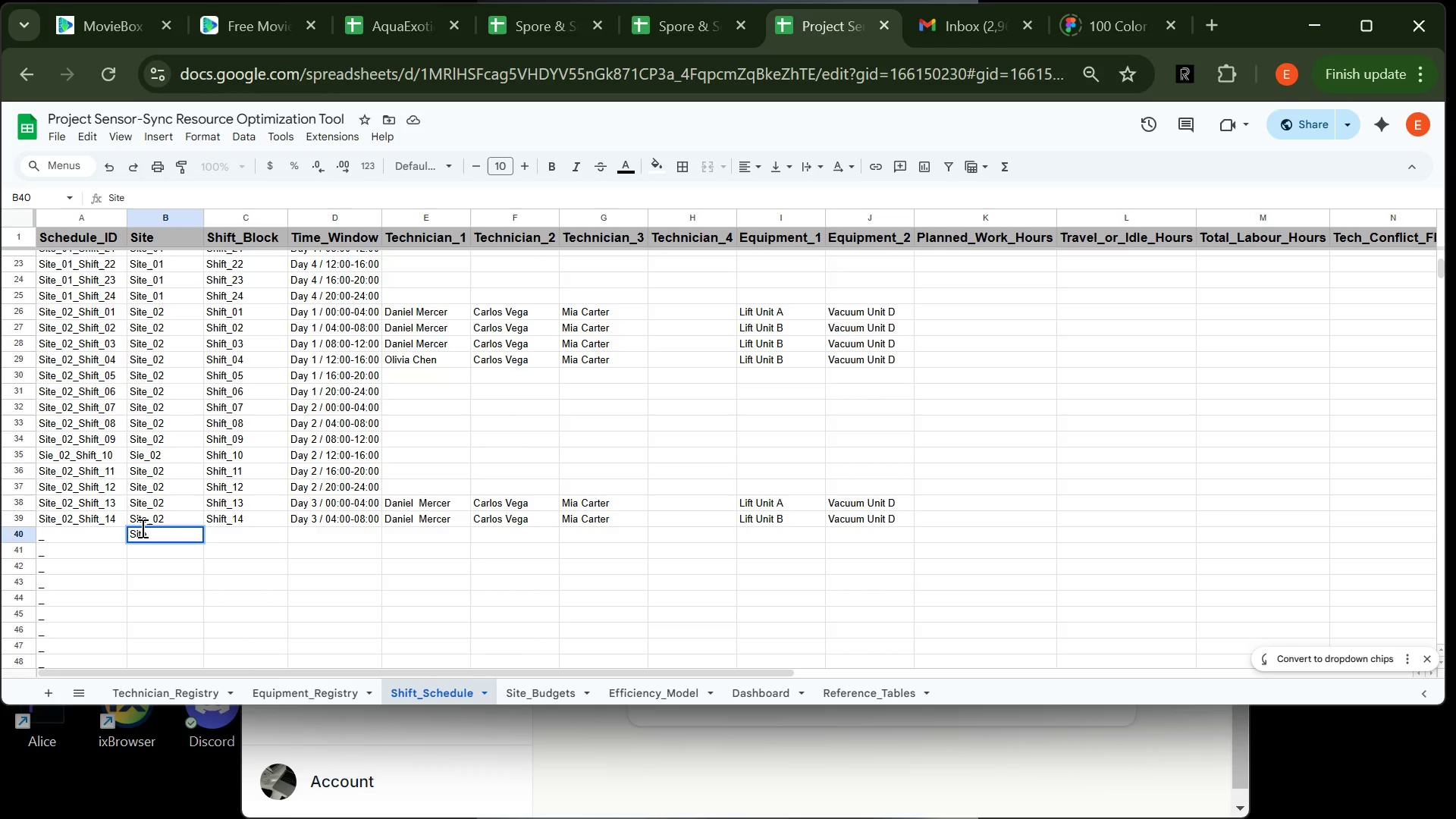 
type(_02)
key(Tab)
type(Shift )
key(Backspace)
type(_15)
key(Tab)
type(Day 4)
key(Backspace)
type(3v)
key(Backspace)
type( / 08:00-12)
key(Tab)
type(I)
key(Backspace)
type(Olivia Chen)
key(Tab)
type(Car)
key(Tab)
 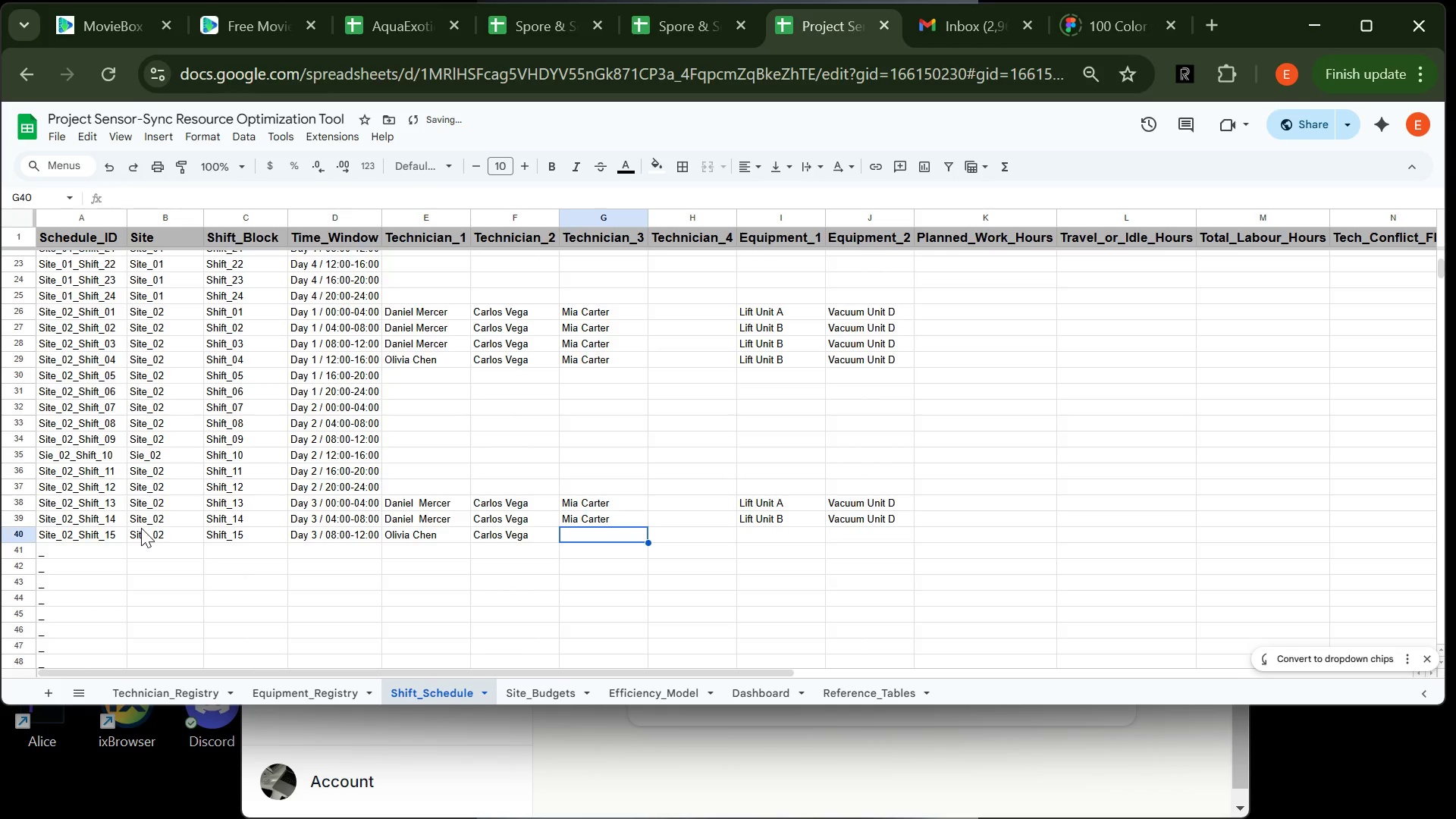 
type(Mia)
key(Tab)
key(Tab)
type(Lift Unit B)
key(Tab)
 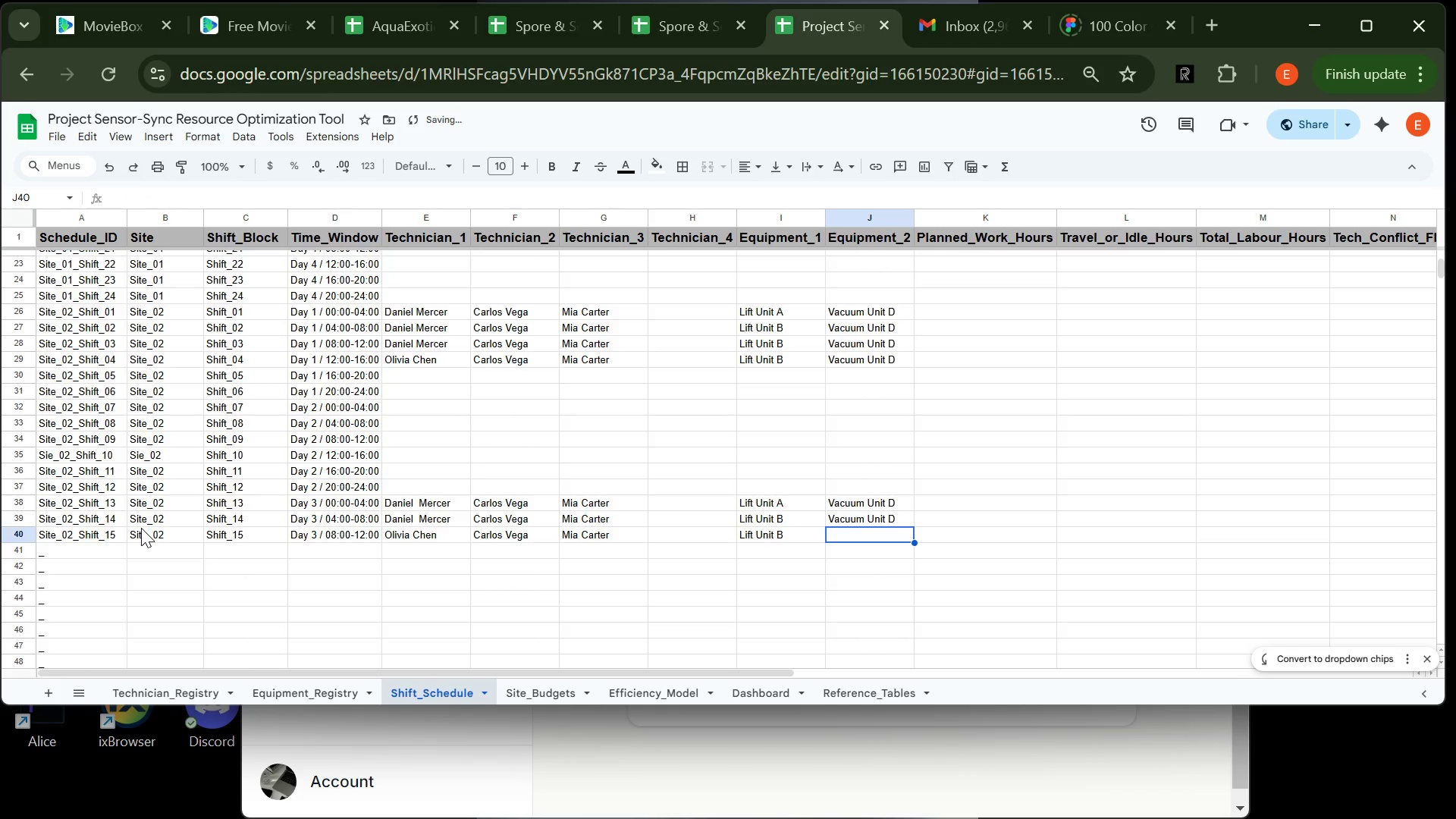 
type(Vacuu)
 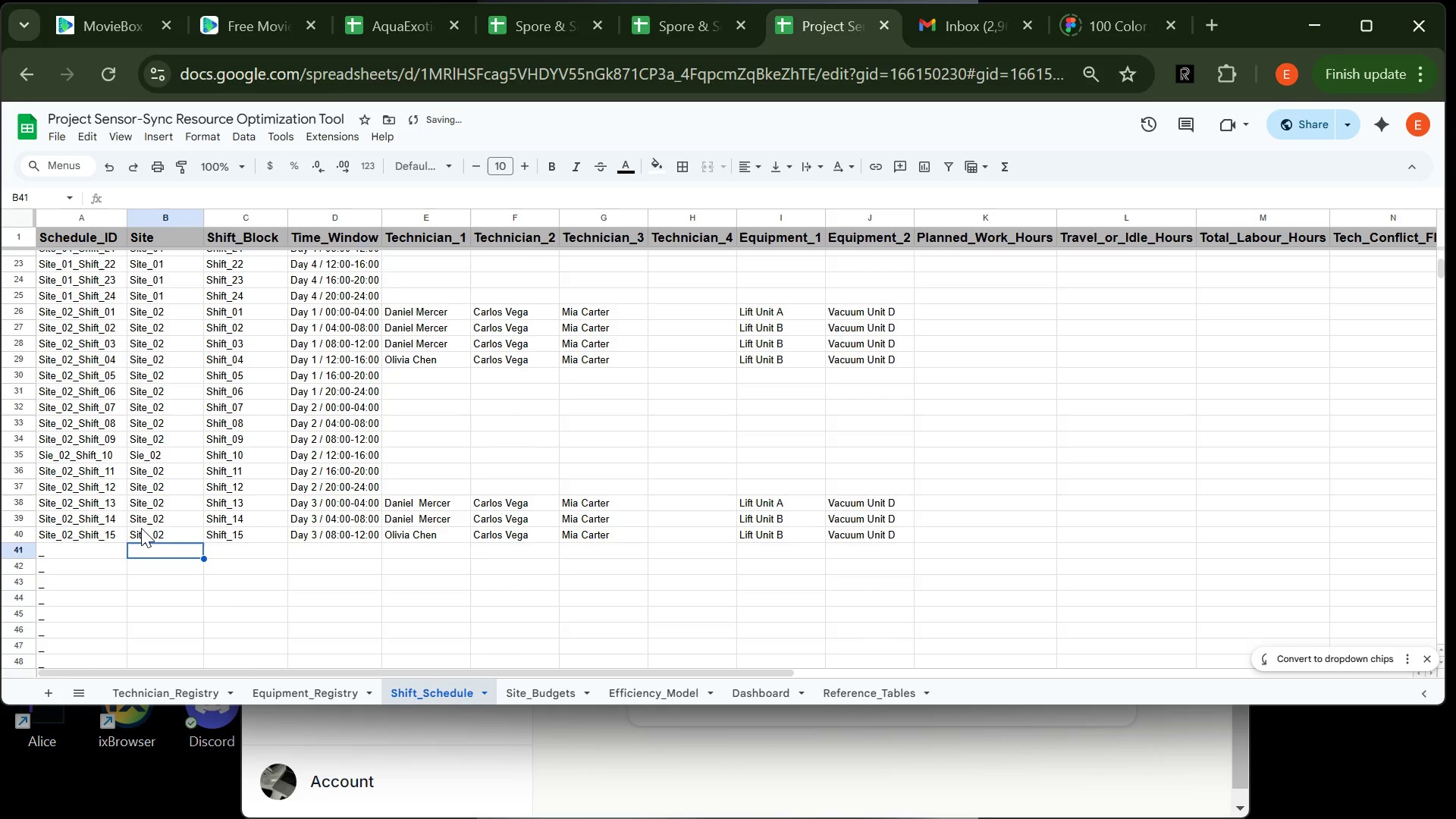 
key(Enter)
 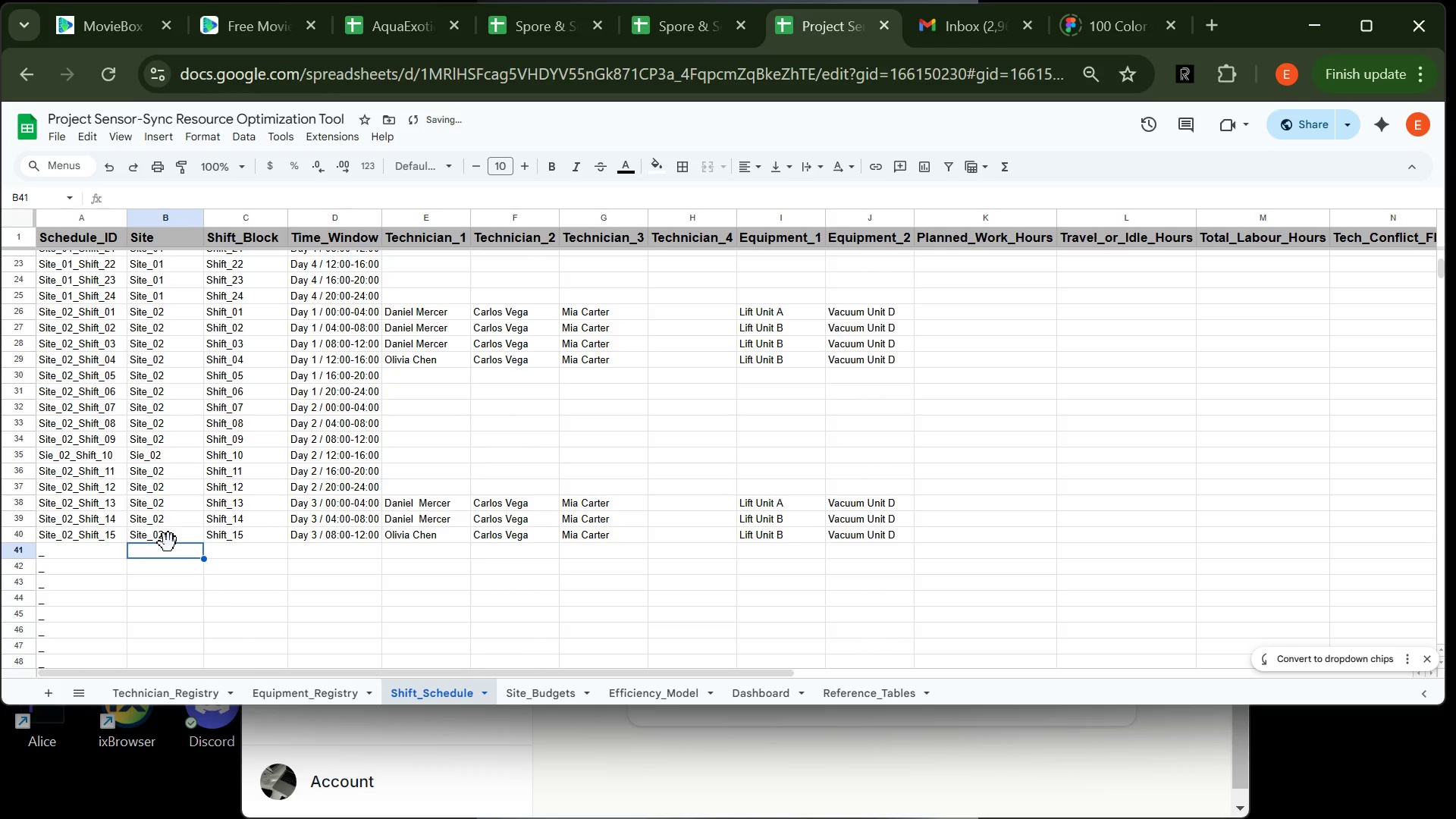 
type(Site_02)
key(Tab)
type(Shift_16)
key(Tab)
type(Day 3 / )
 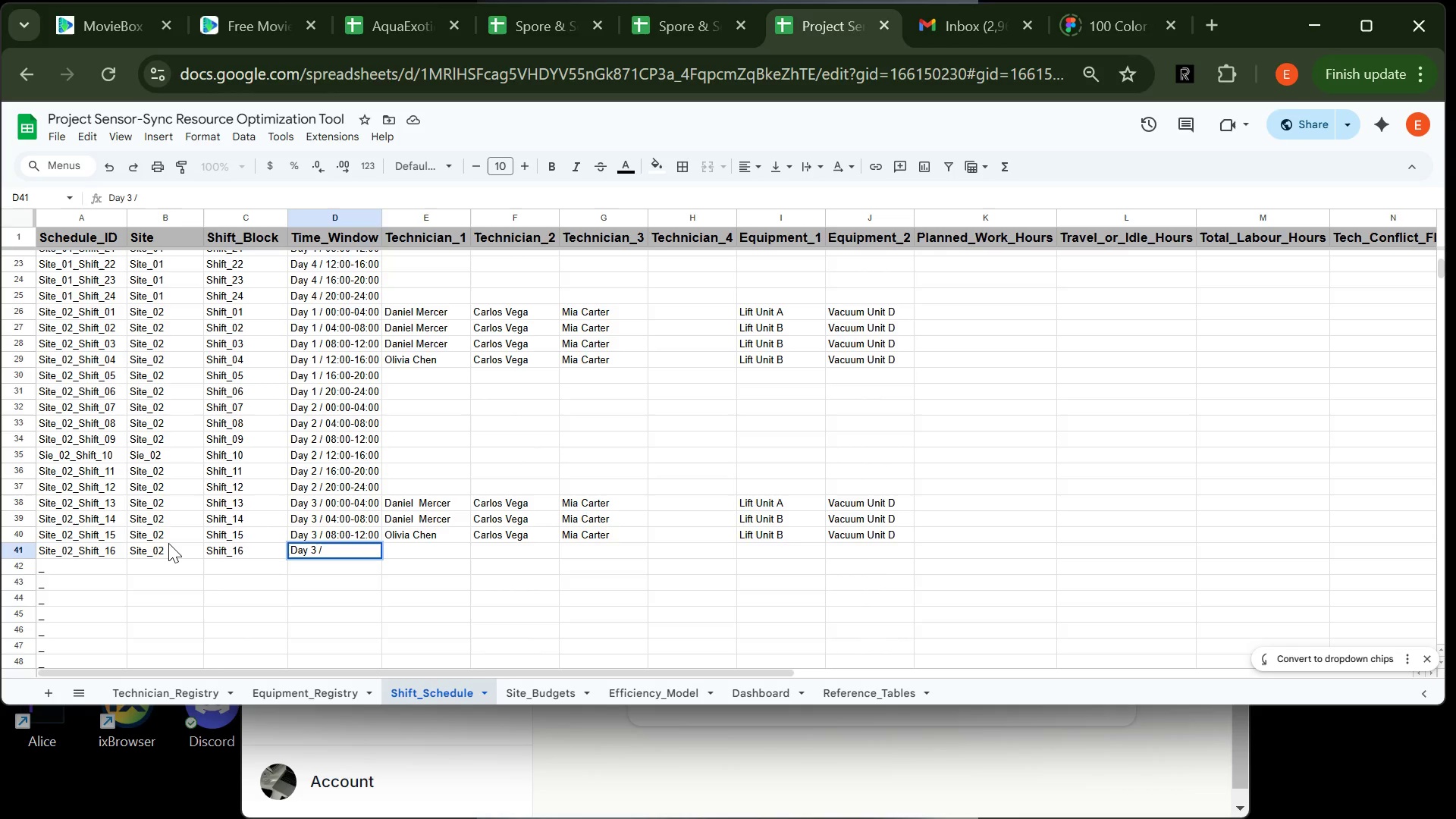 
type(12:))
key(Backspace)
type(00-)
key(Tab)
 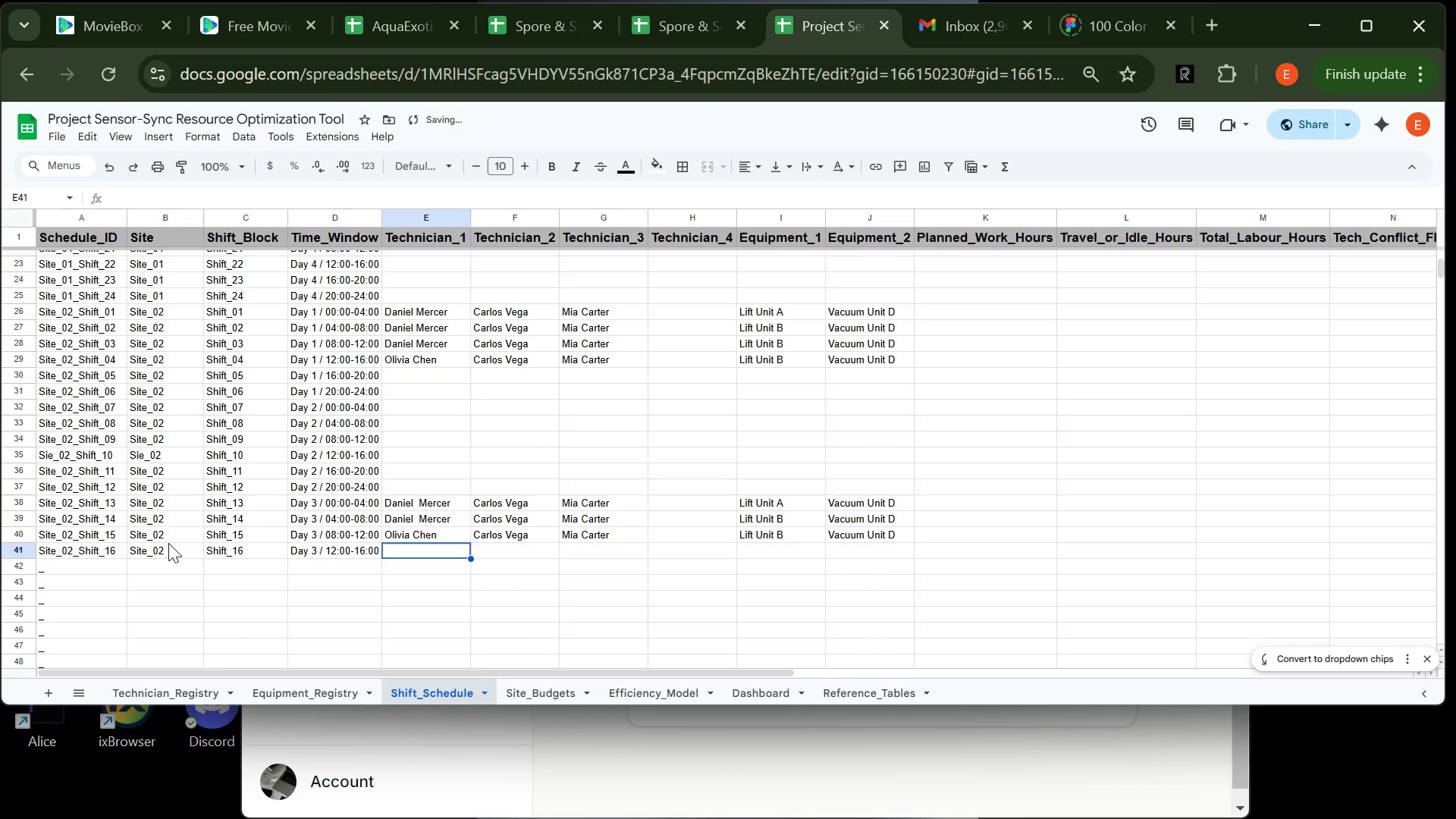 
wait(5.11)
 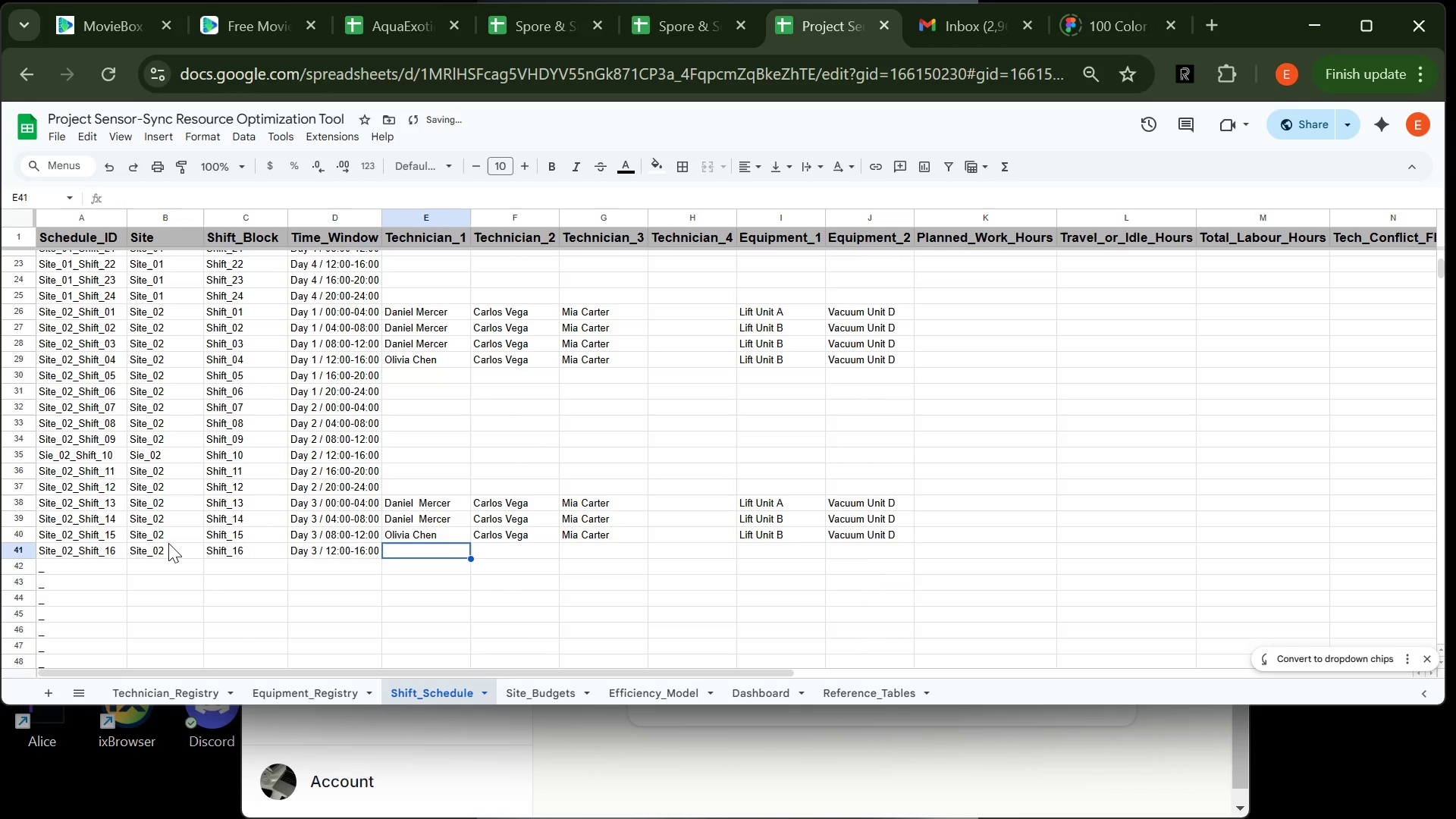 
type(Ol)
key(Tab)
type(Ca)
key(Tab)
type(Mi)
key(Tab)
key(Tab)
type(Lift Unit B)
key(Tab)
type(Vacuum Unit D)
 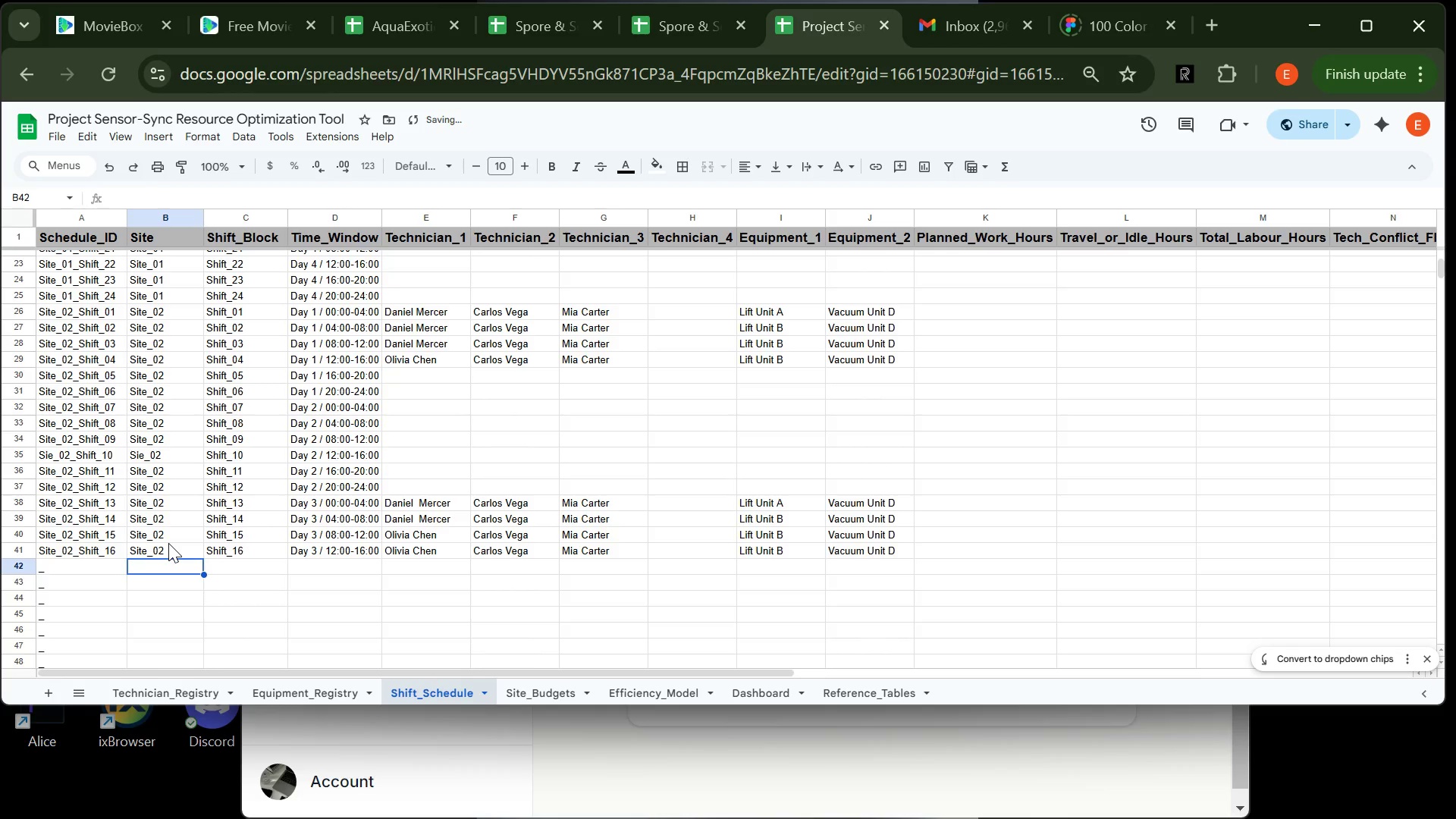 
 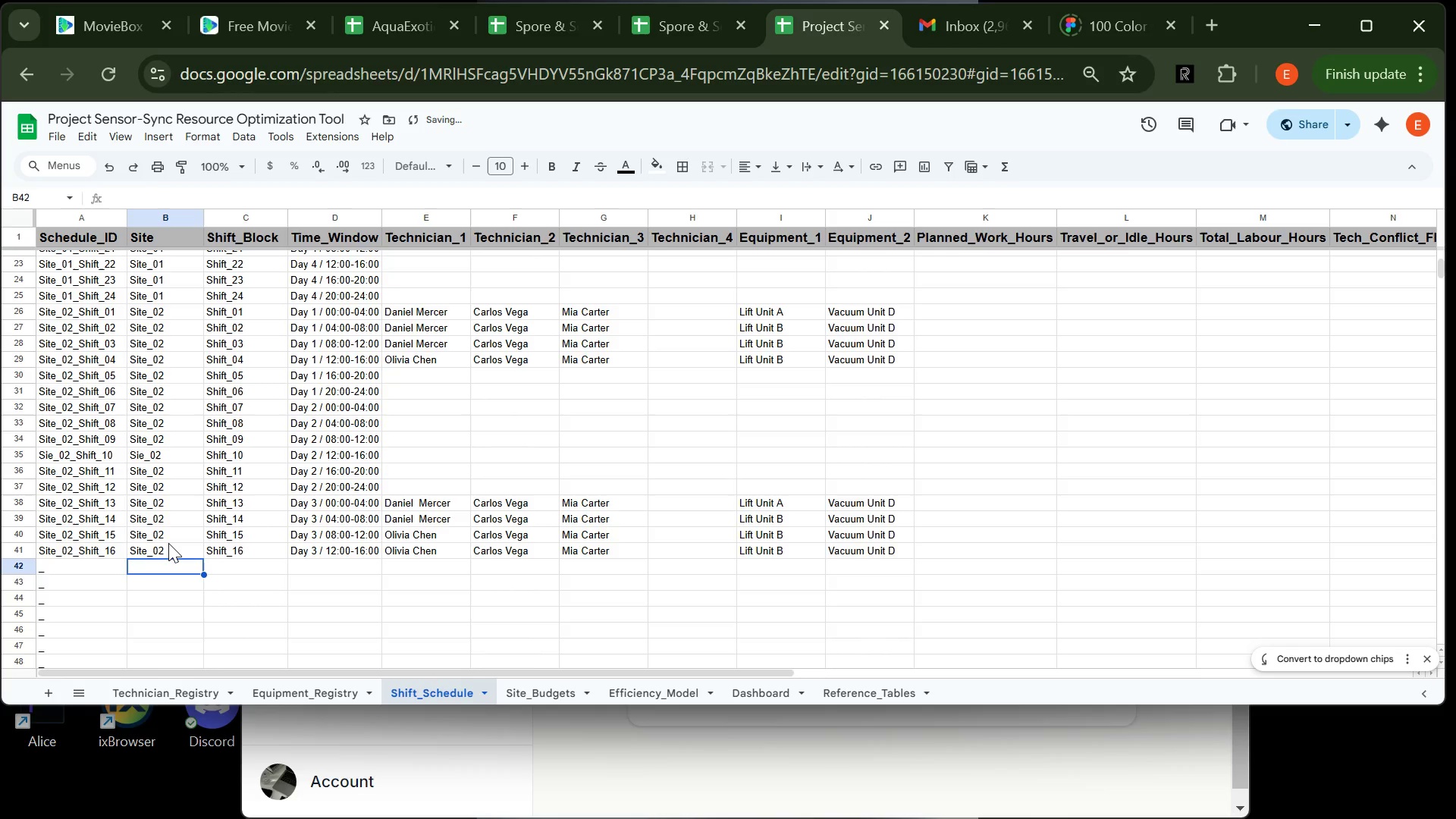 
key(Enter)
 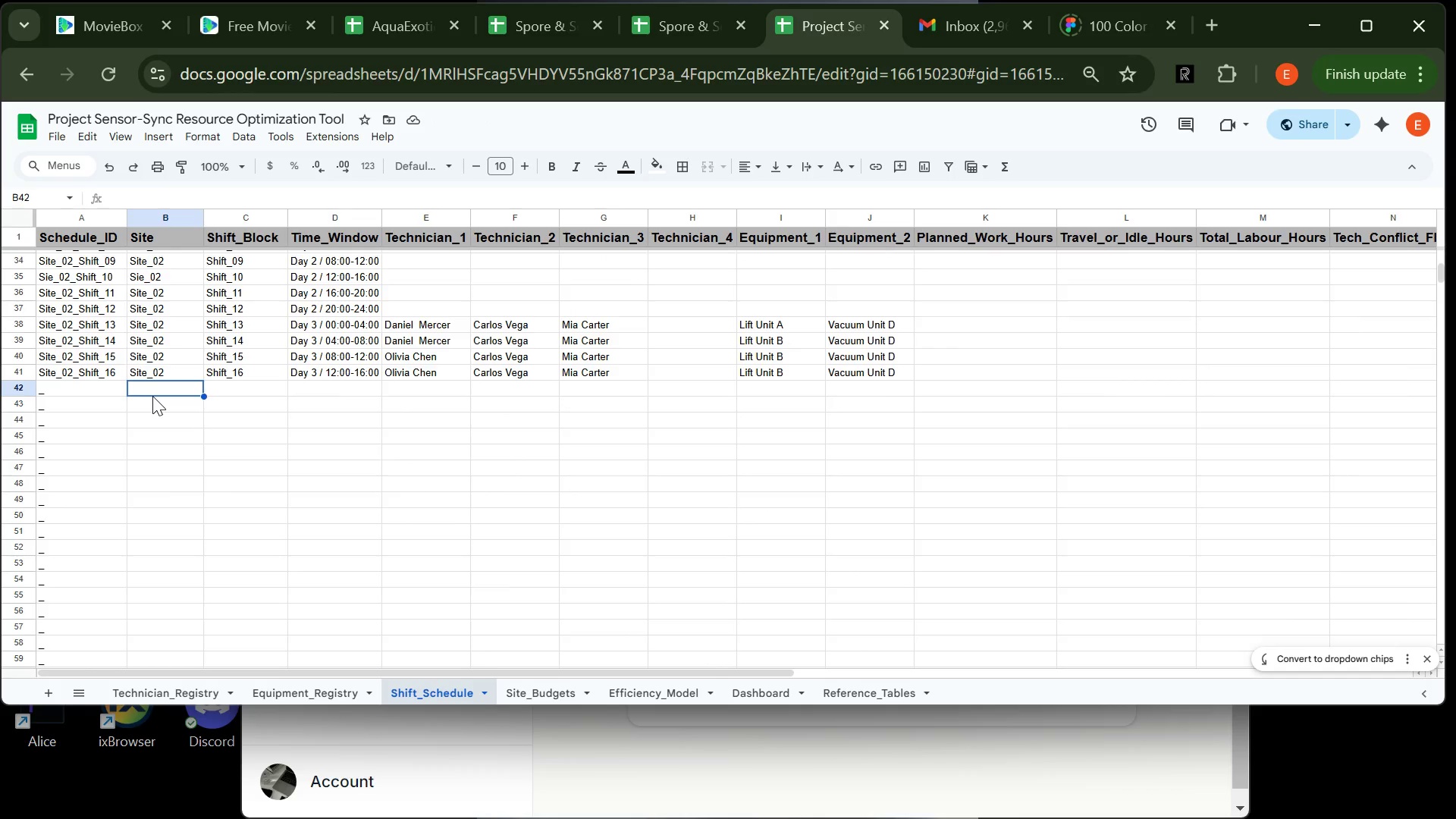 
wait(38.12)
 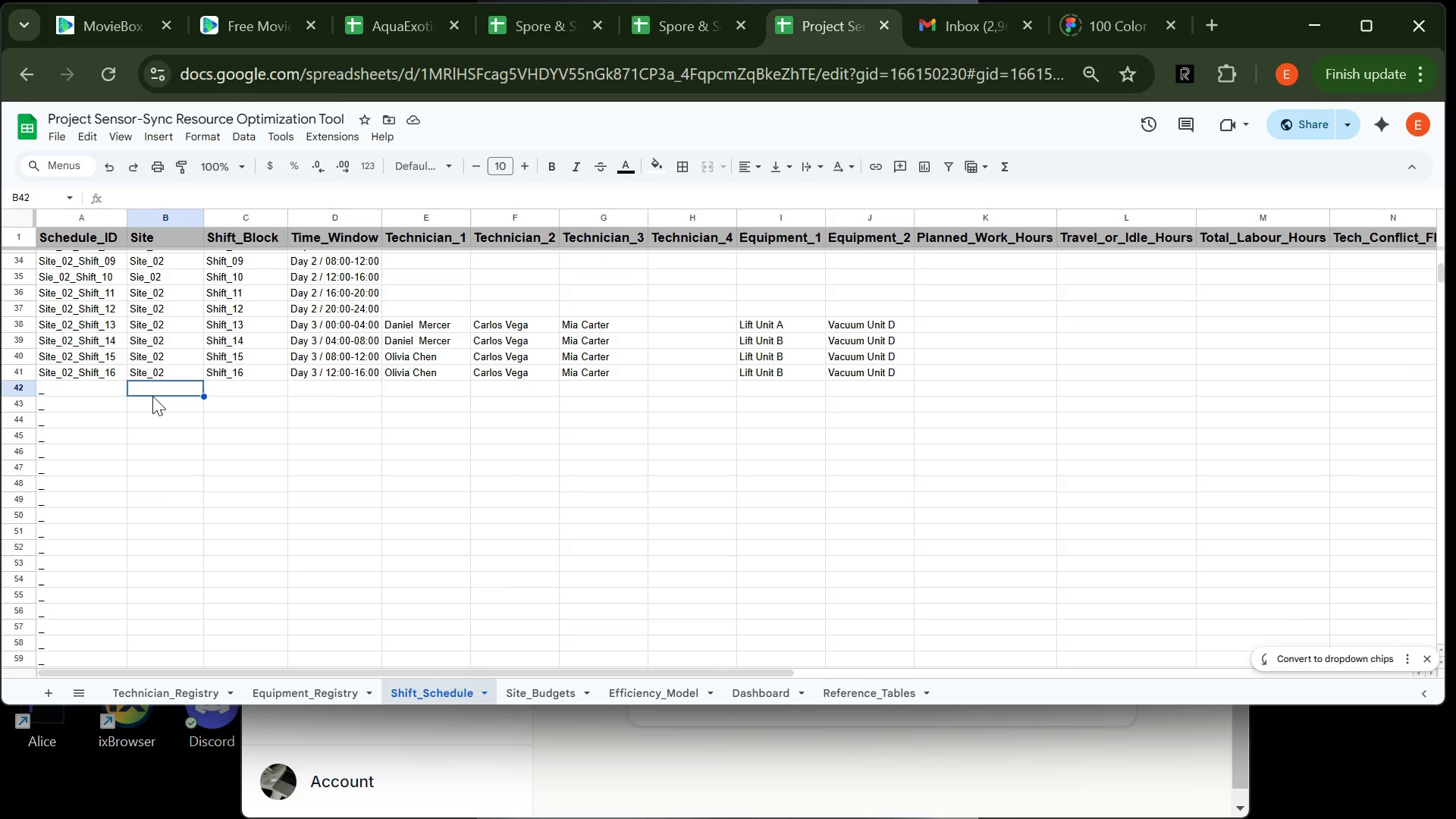 
type(Site_02)
key(Tab)
type(Shift_17)
key(Tab)
type(Day 3 / 16)
 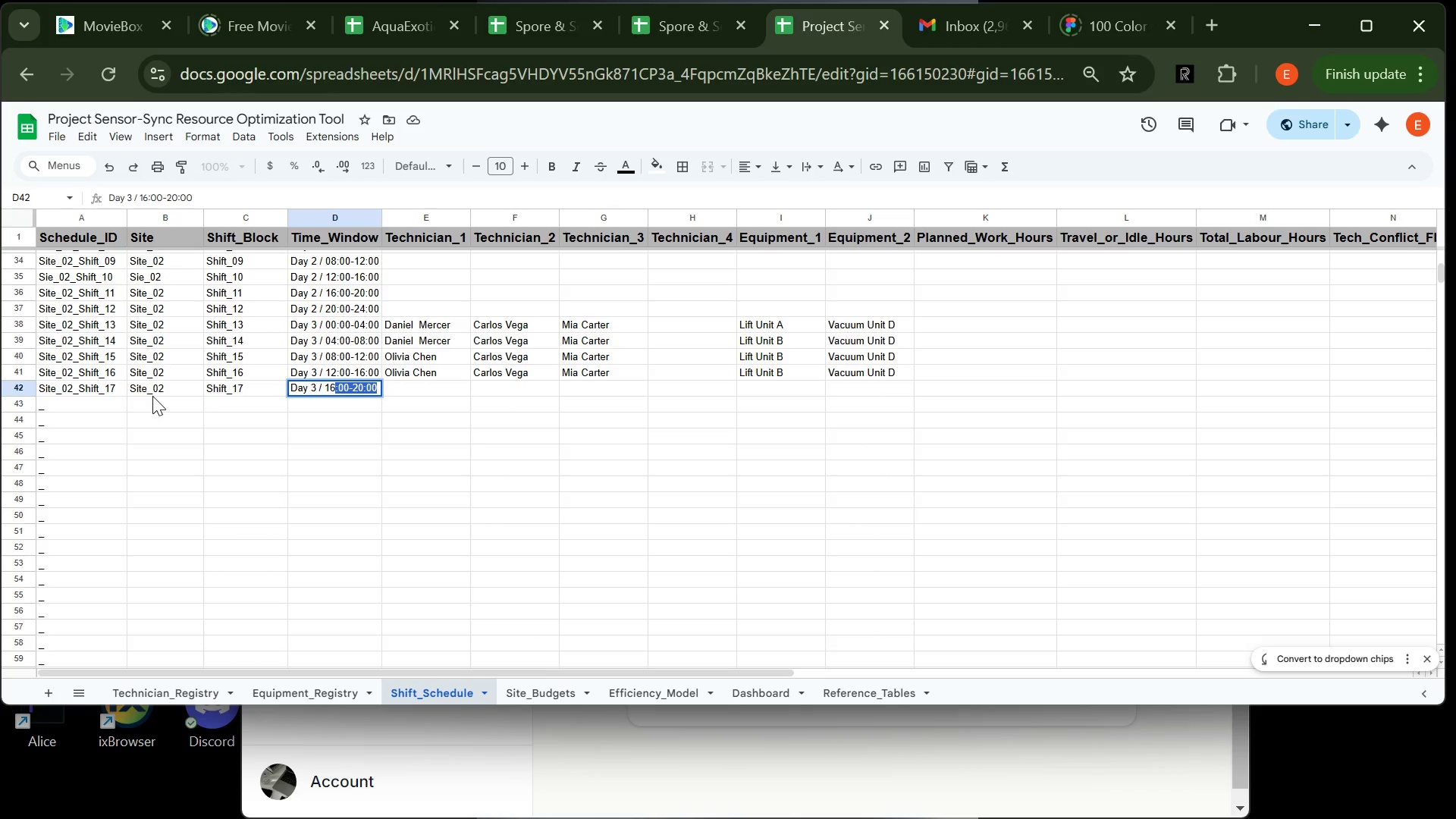 
key(Enter)
 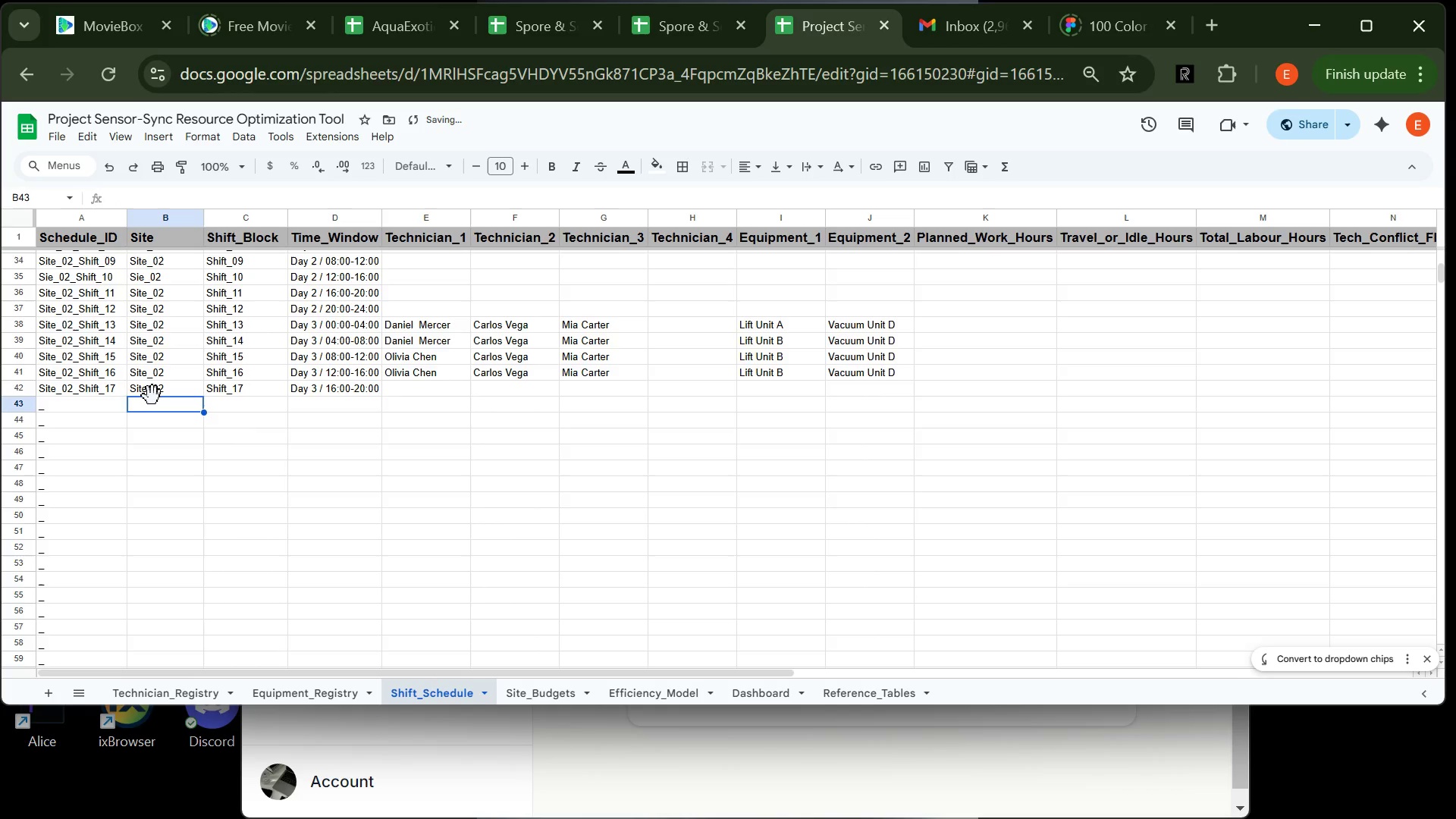 
type(Site_02)
key(Tab)
type(Shift_18)
key(Tab)
type(Day 3 / 20:00-)
 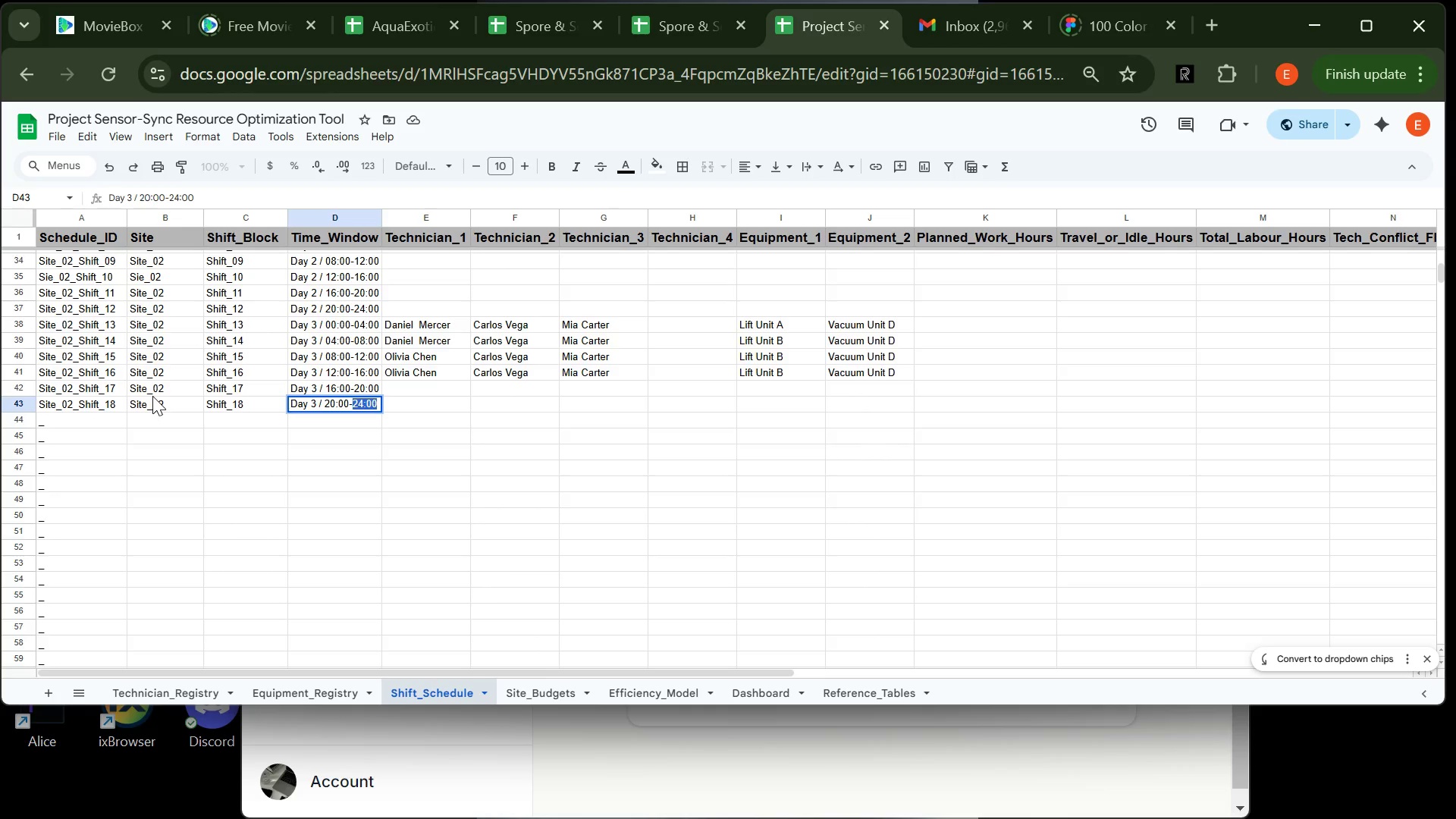 
key(Enter)
 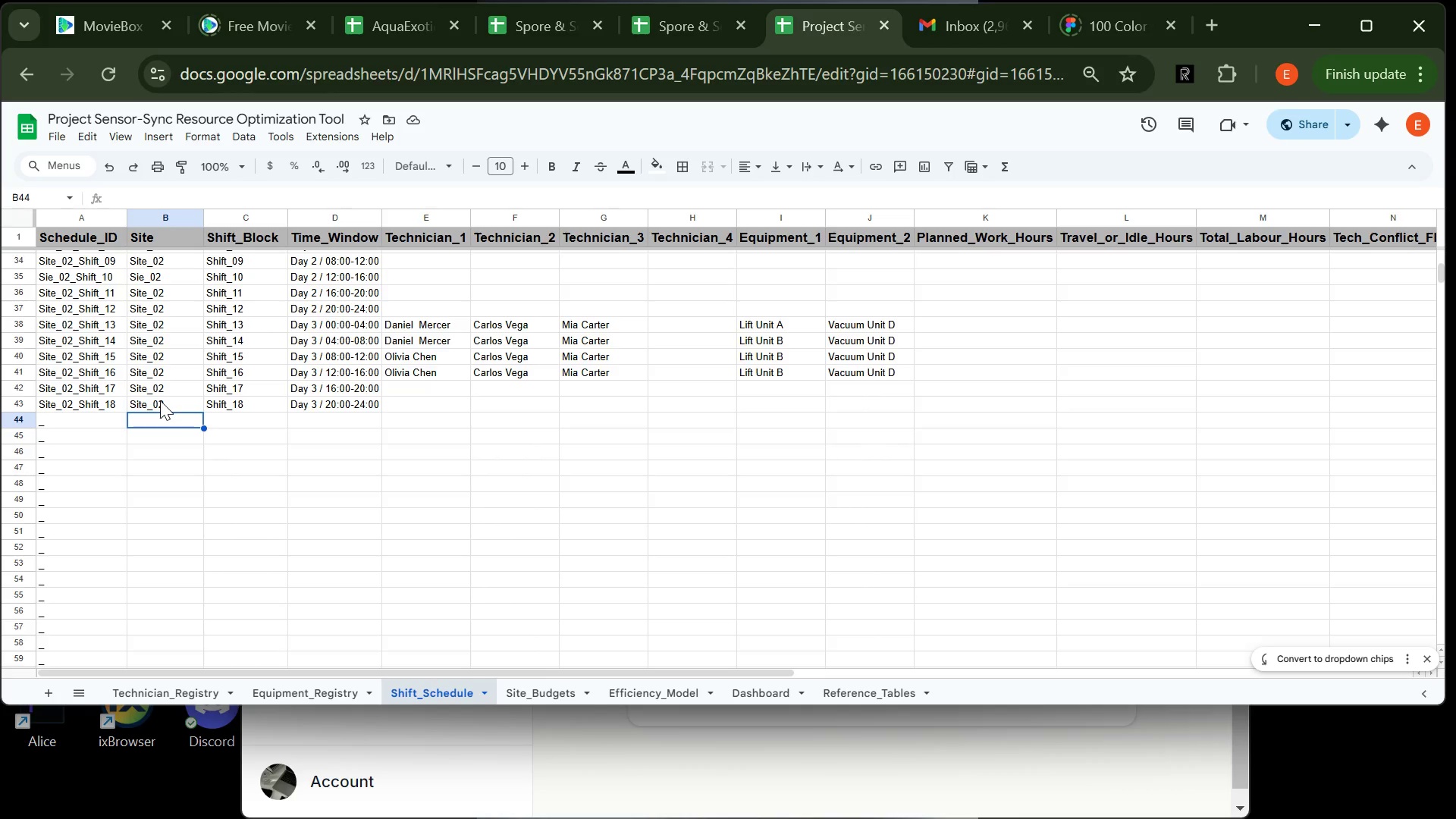 
wait(19.5)
 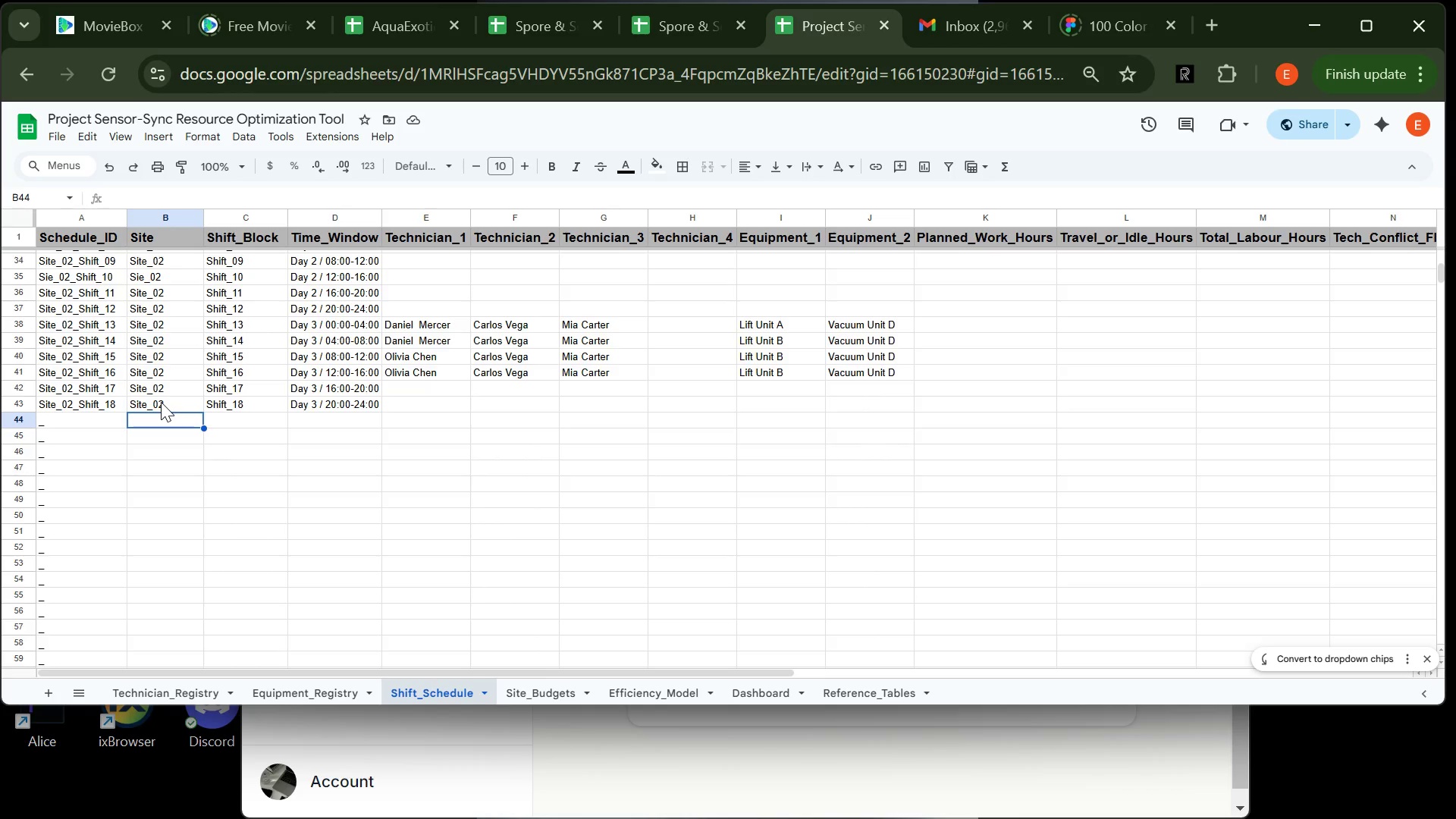 
type(Site)
 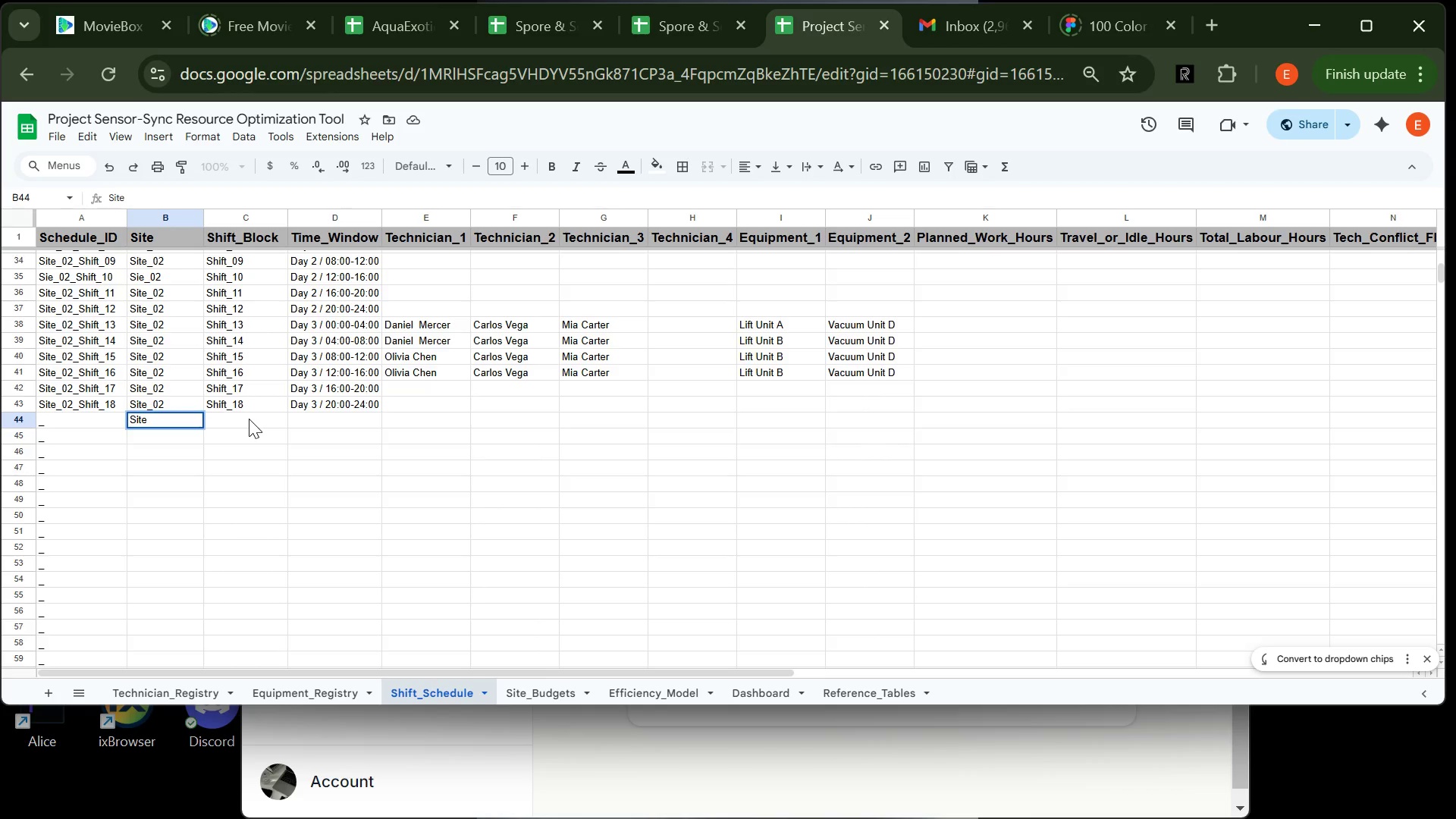 
type(_02)
key(Tab)
type(Shift_19)
key(Tab)
type(Day 4 /  00:00-04:00)
 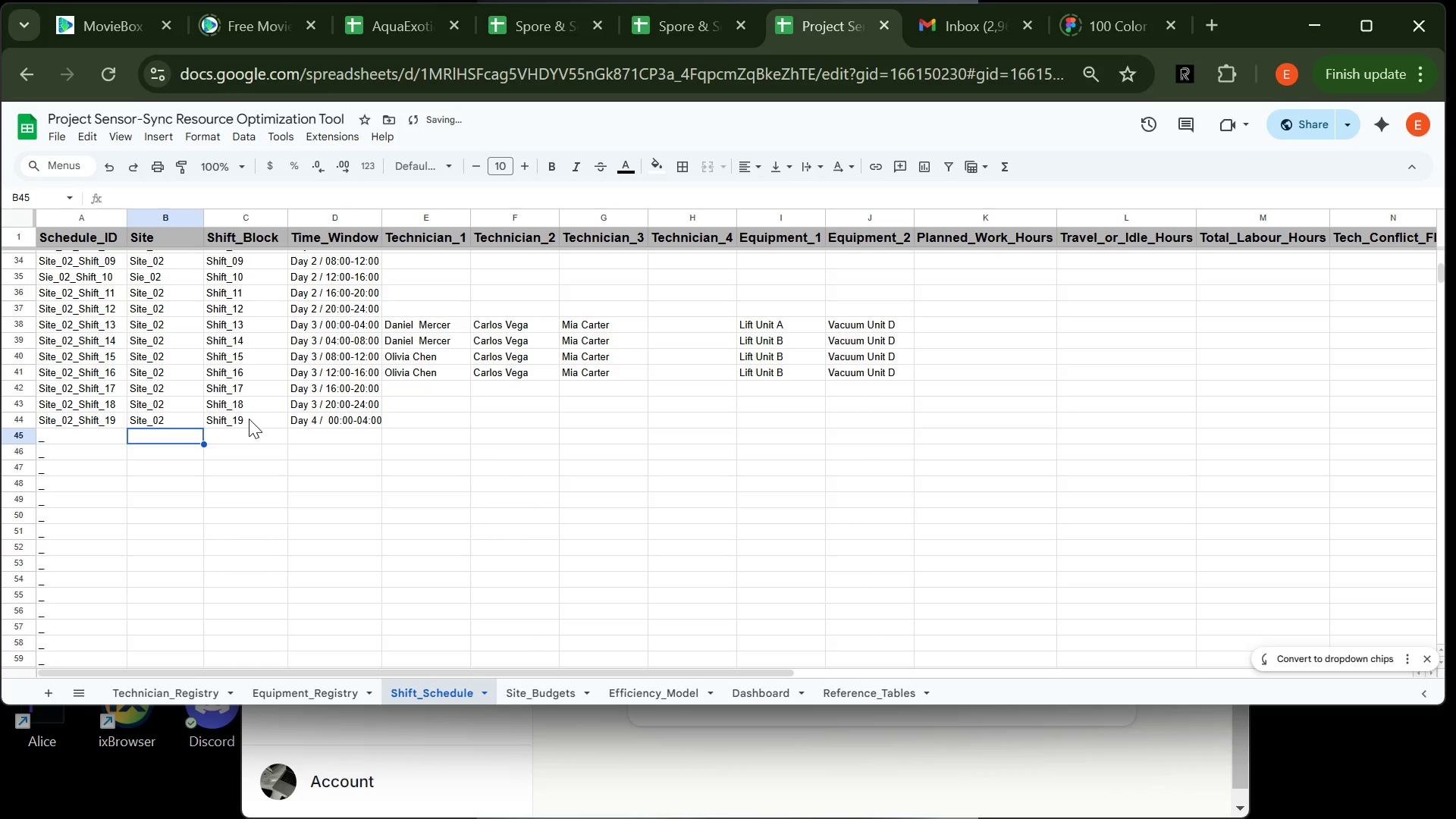 
 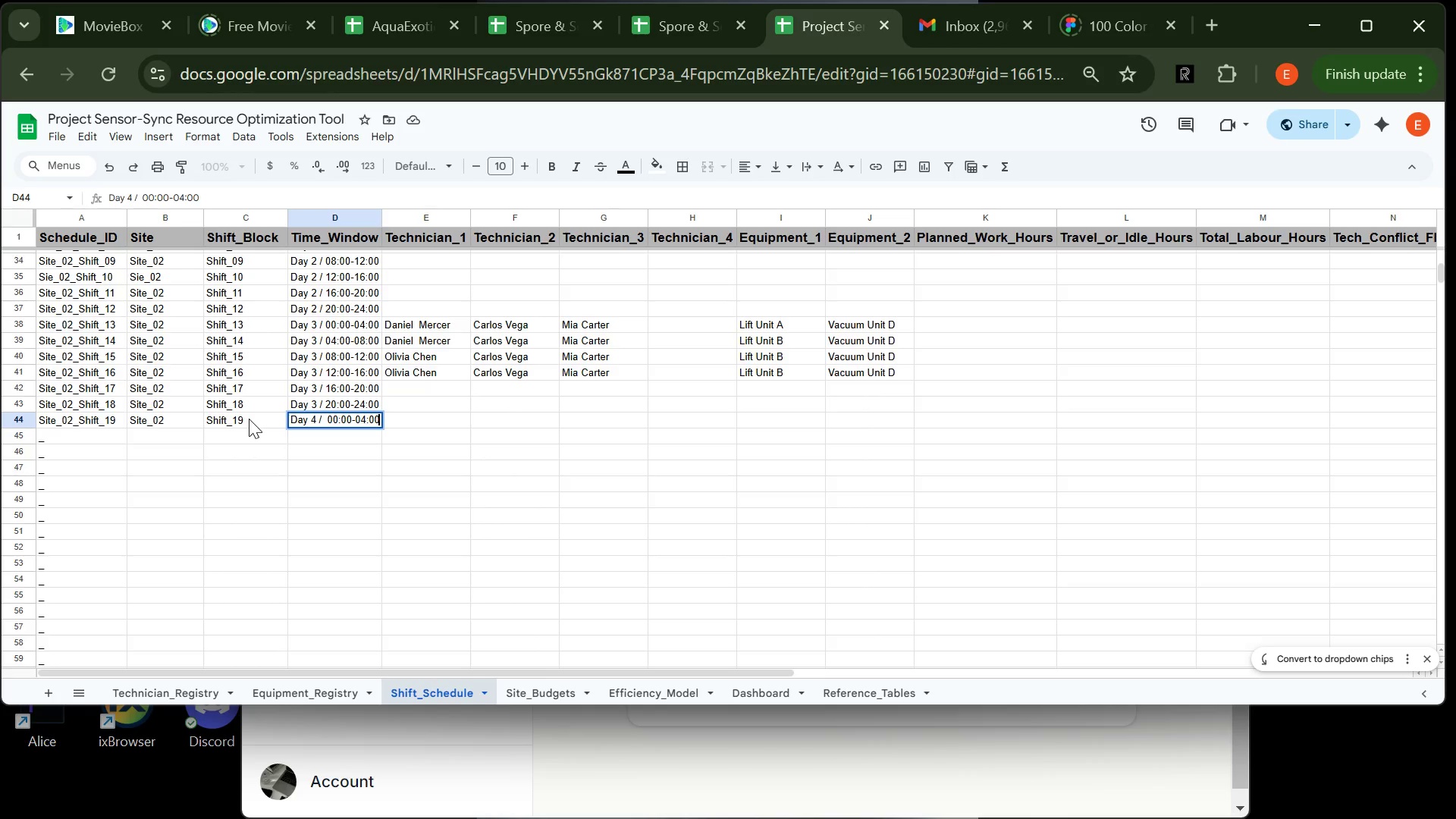 
key(Enter)
 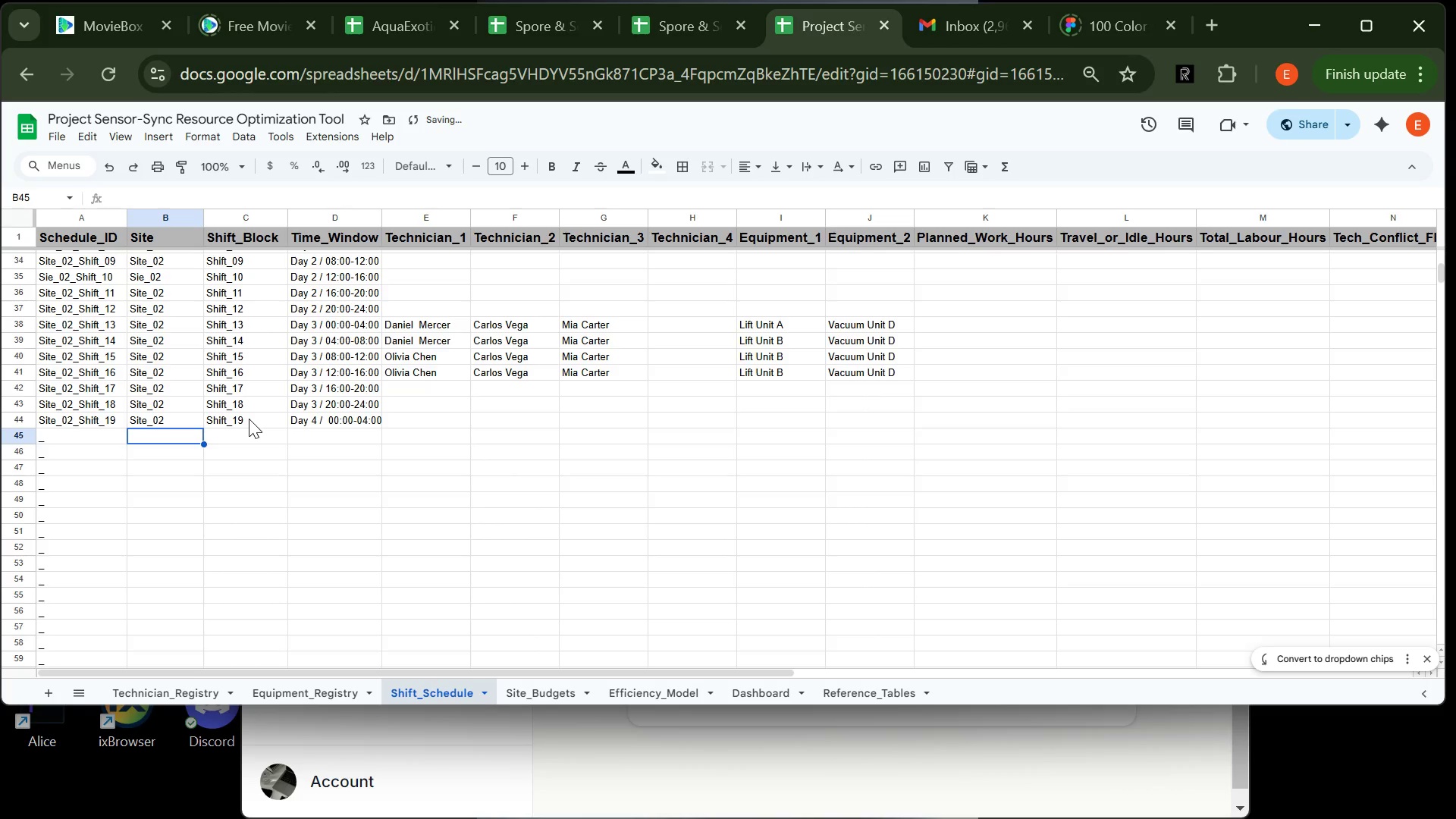 
type(Site_03)
key(Backspace)
type(2)
key(Tab)
type(Shift_20)
key(Tab)
type(Day 4 / 04:00)
 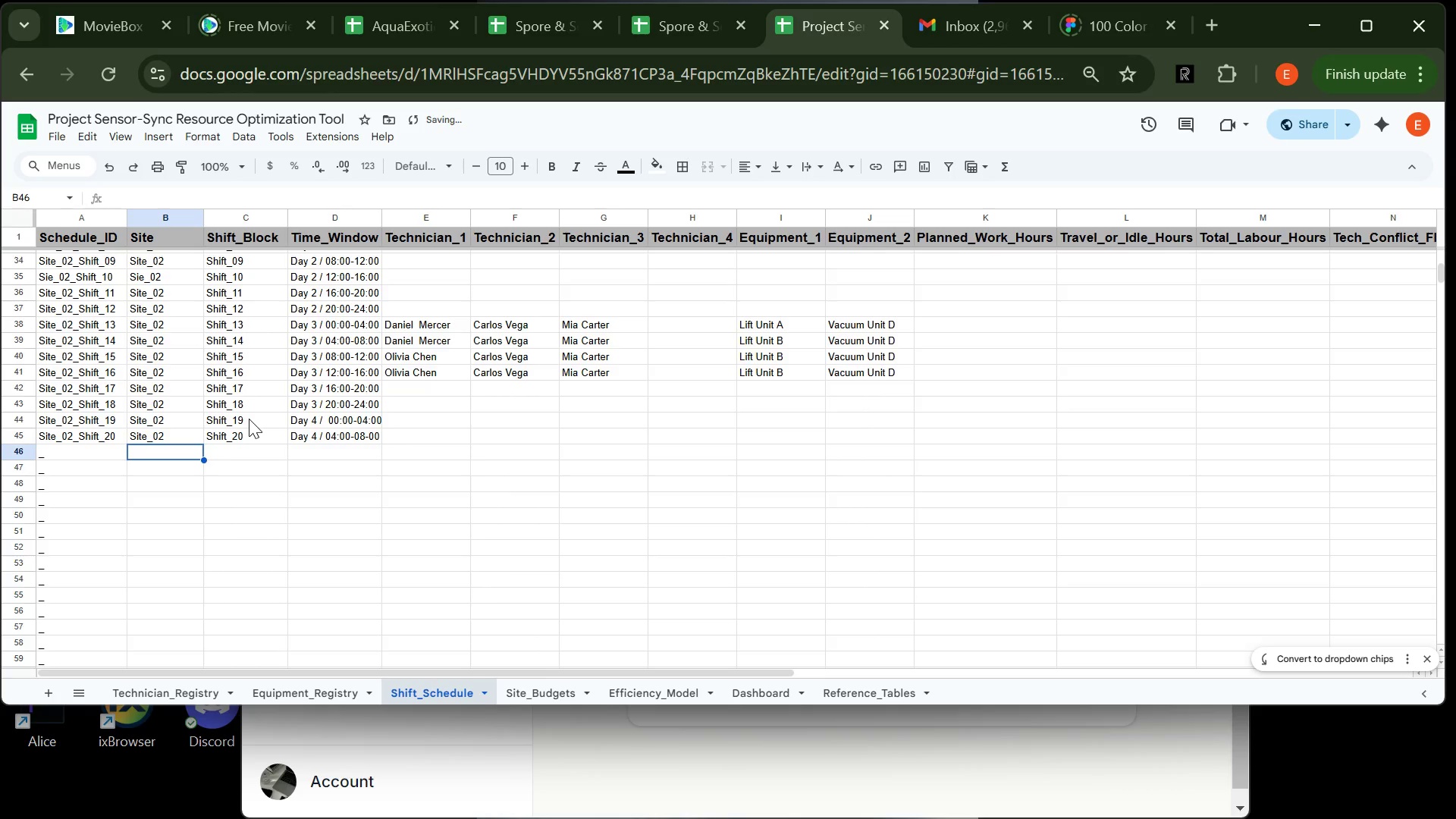 
 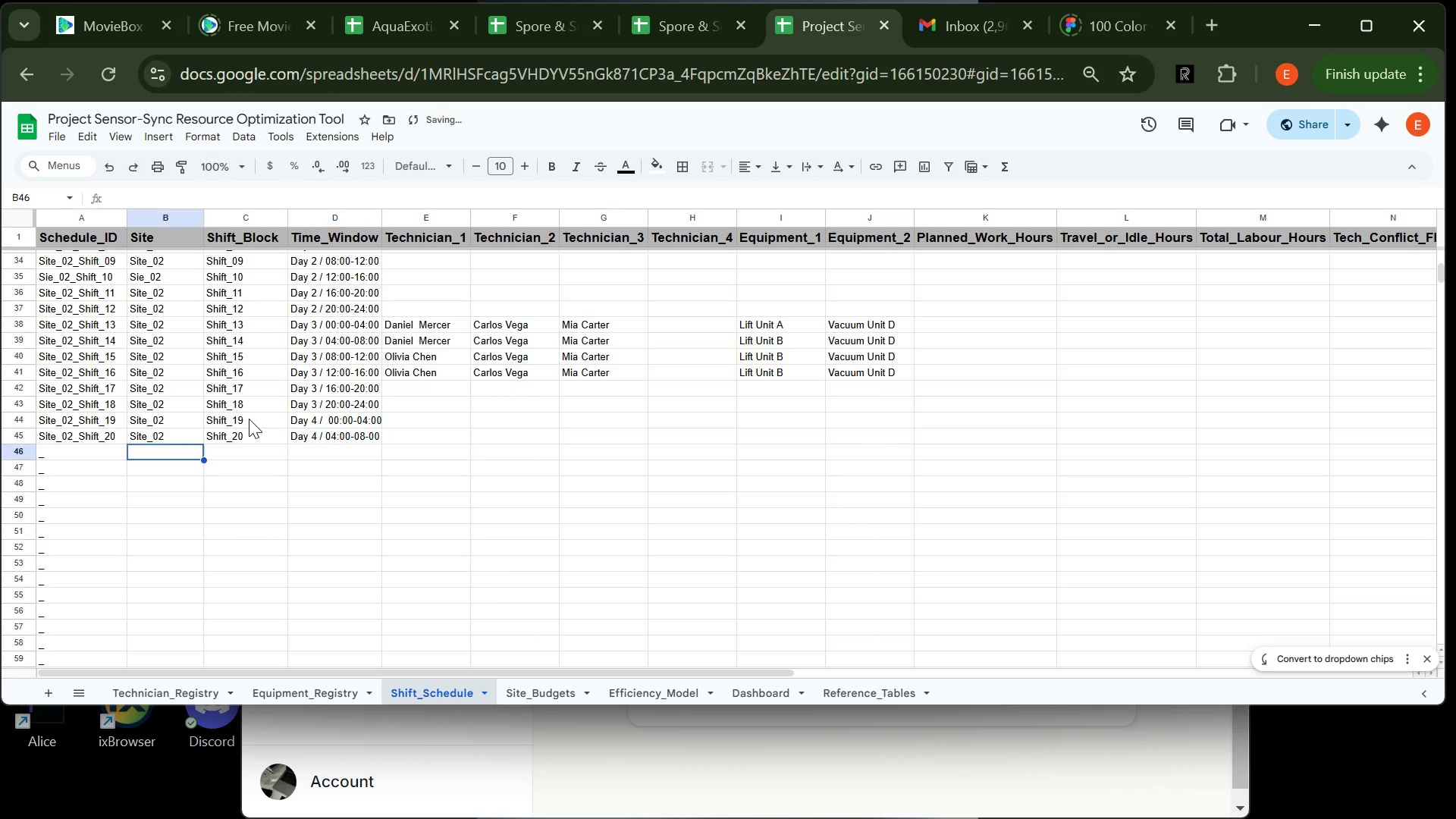 
key(Enter)
 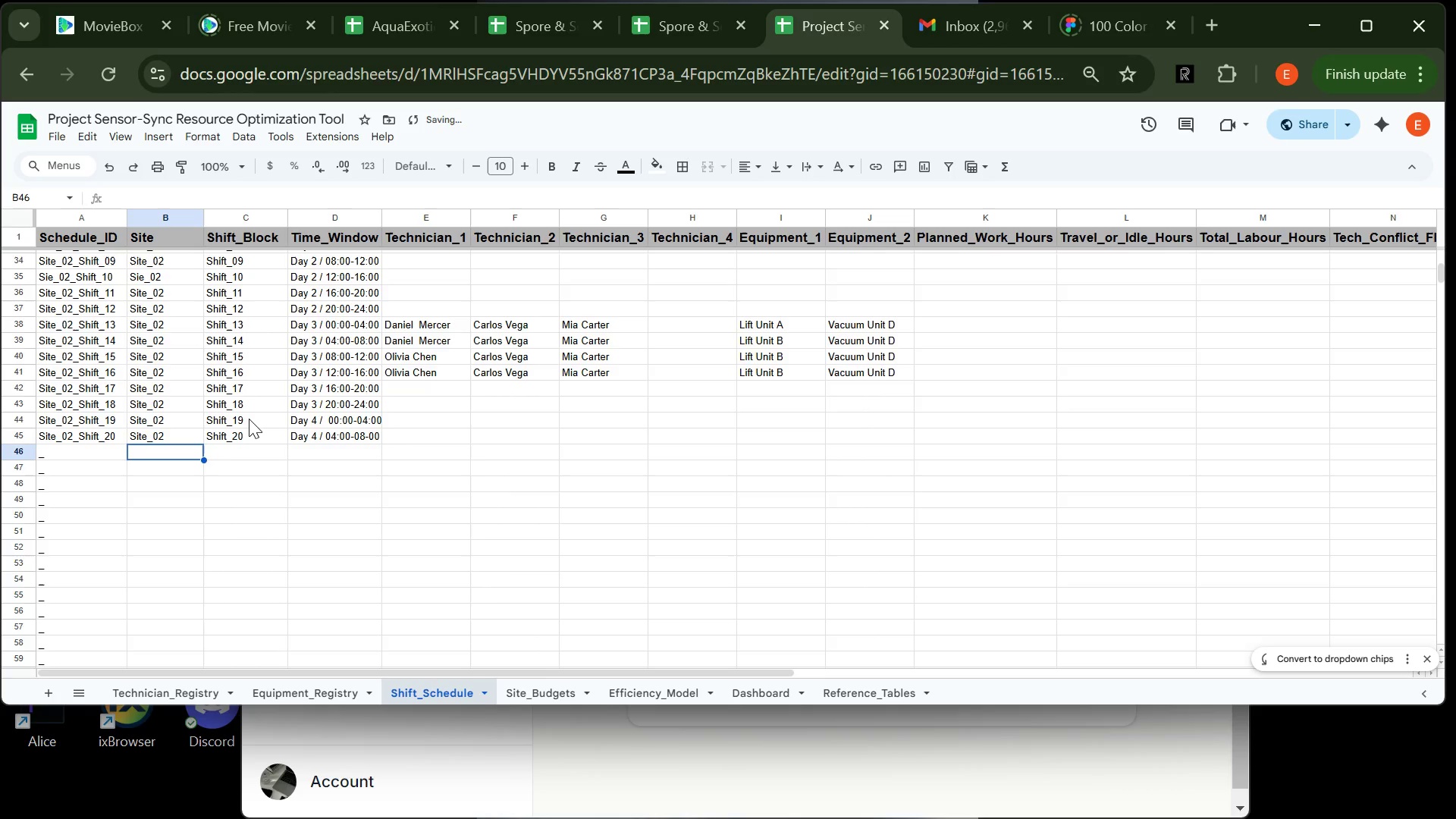 
type(Site_02)
key(Tab)
type(Shift_3)
key(Backspace)
type(21)
key(Tab)
type(Day 4 / 08)
 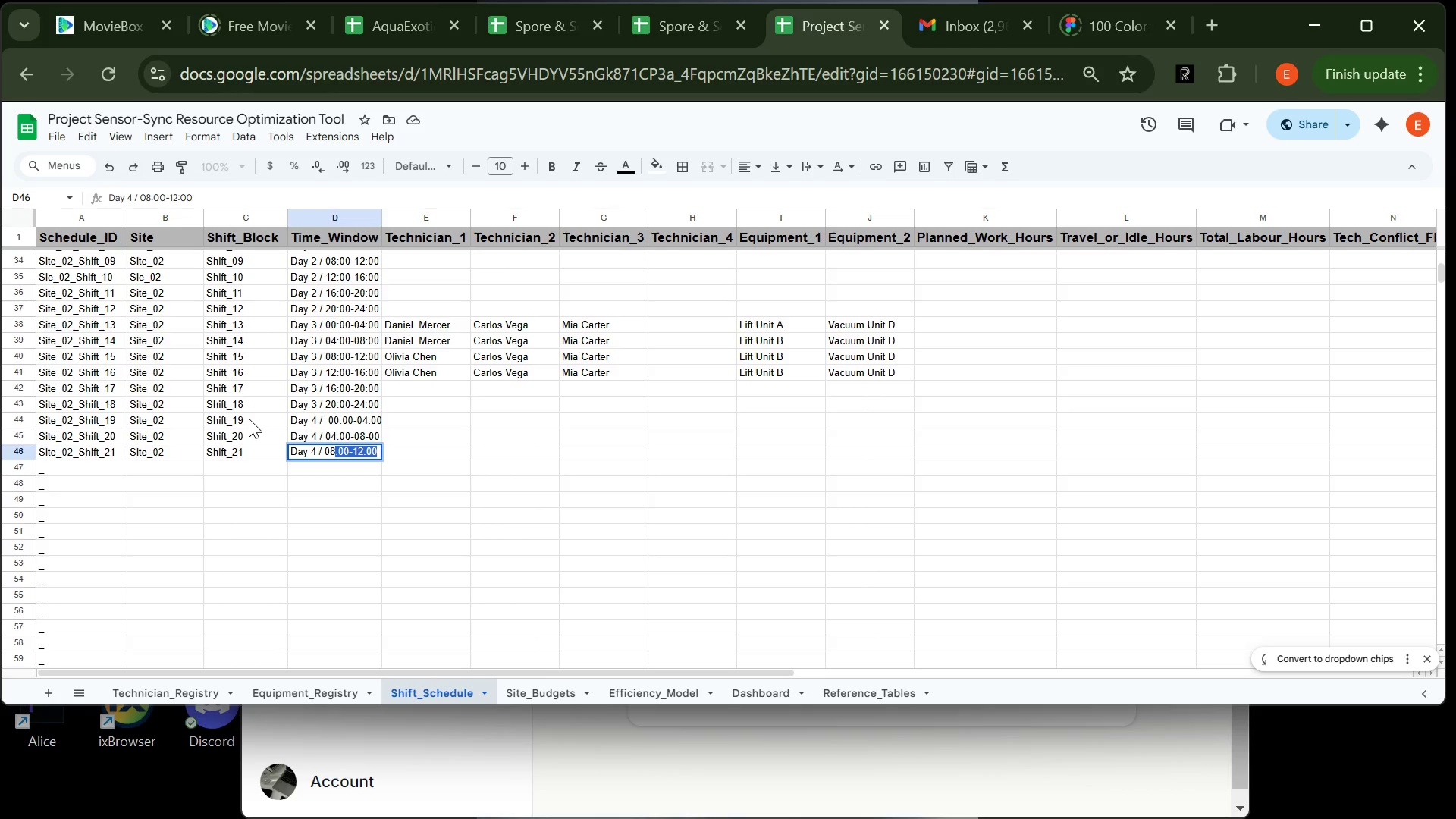 
key(Enter)
 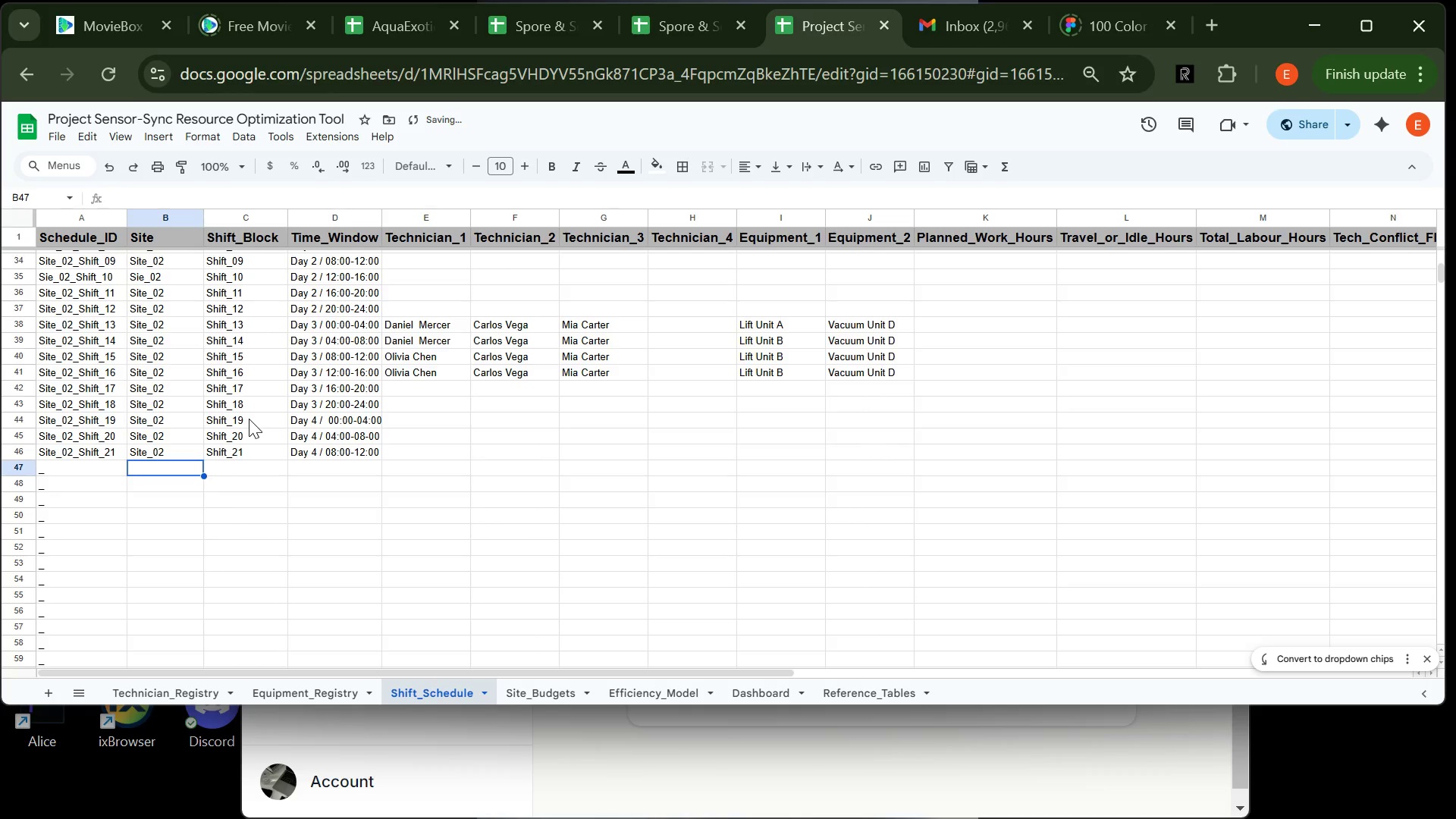 
type(St)
key(Backspace)
type(ite_02)
key(Tab)
type(Shift_22)
key(Tab)
type(Day 4 / 12:)
 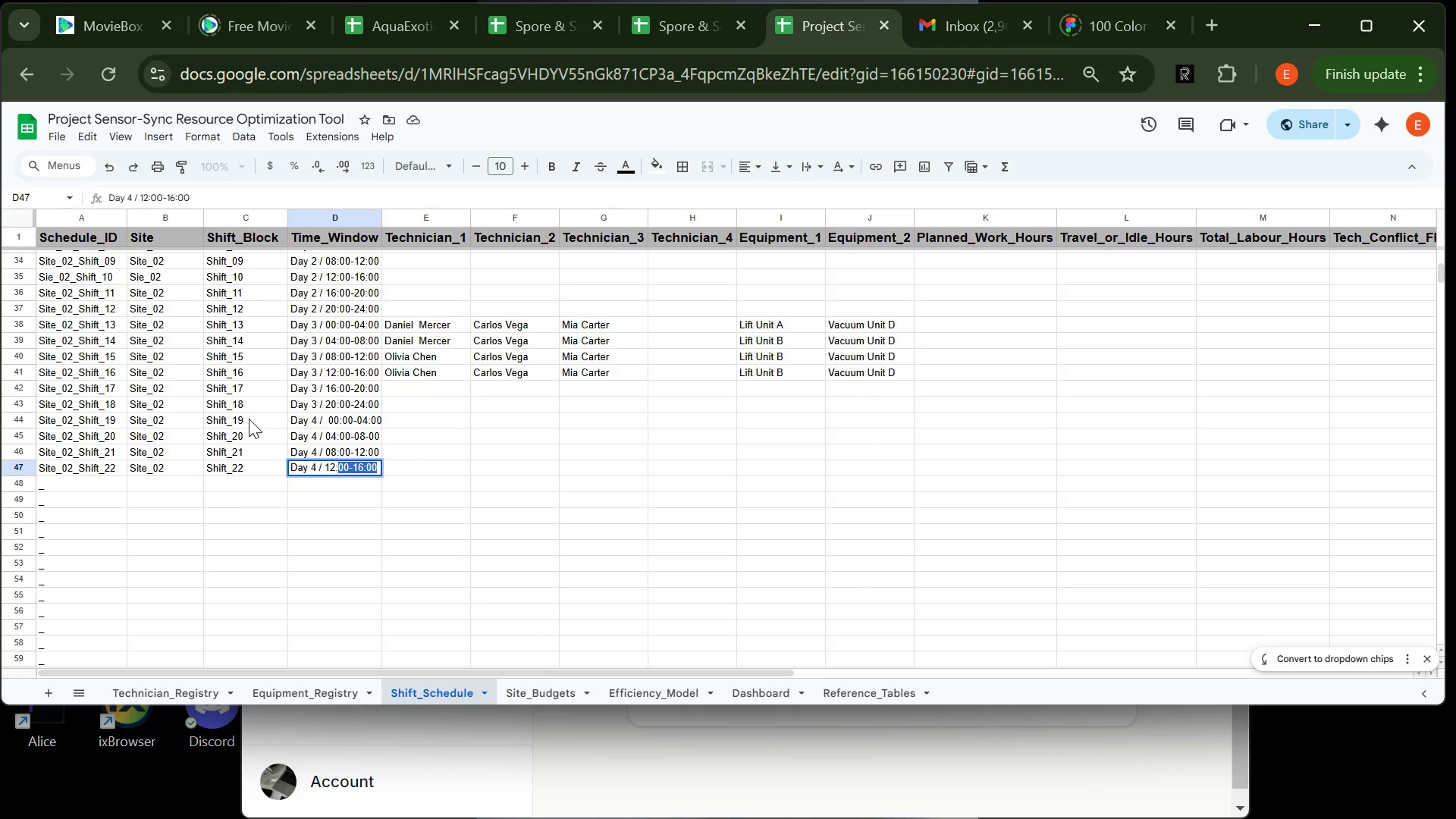 
key(Enter)
 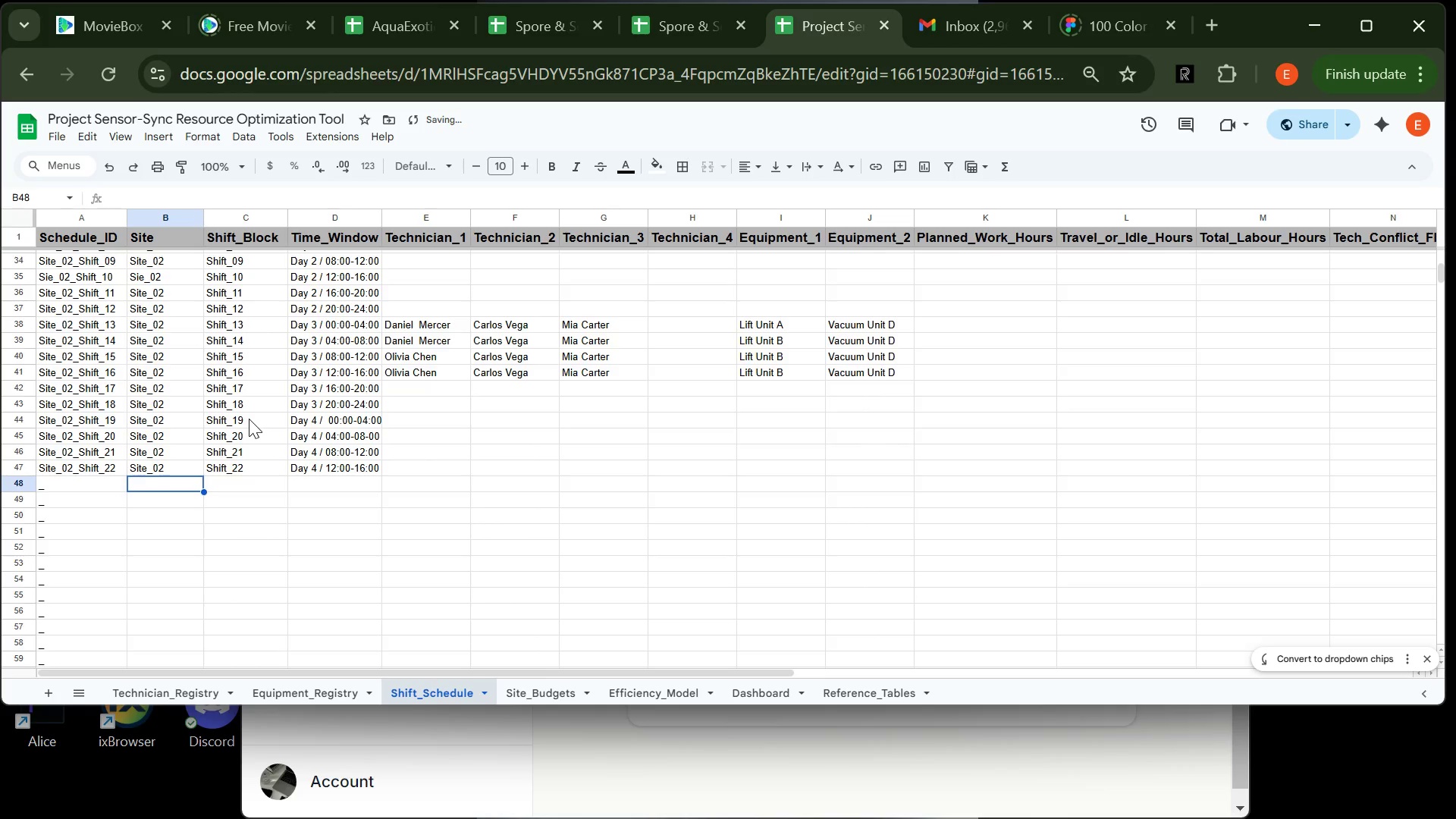 
type(Site_02)
key(Tab)
type(Shift_23)
key(Tab)
type(Day 4 / 16:00-)
 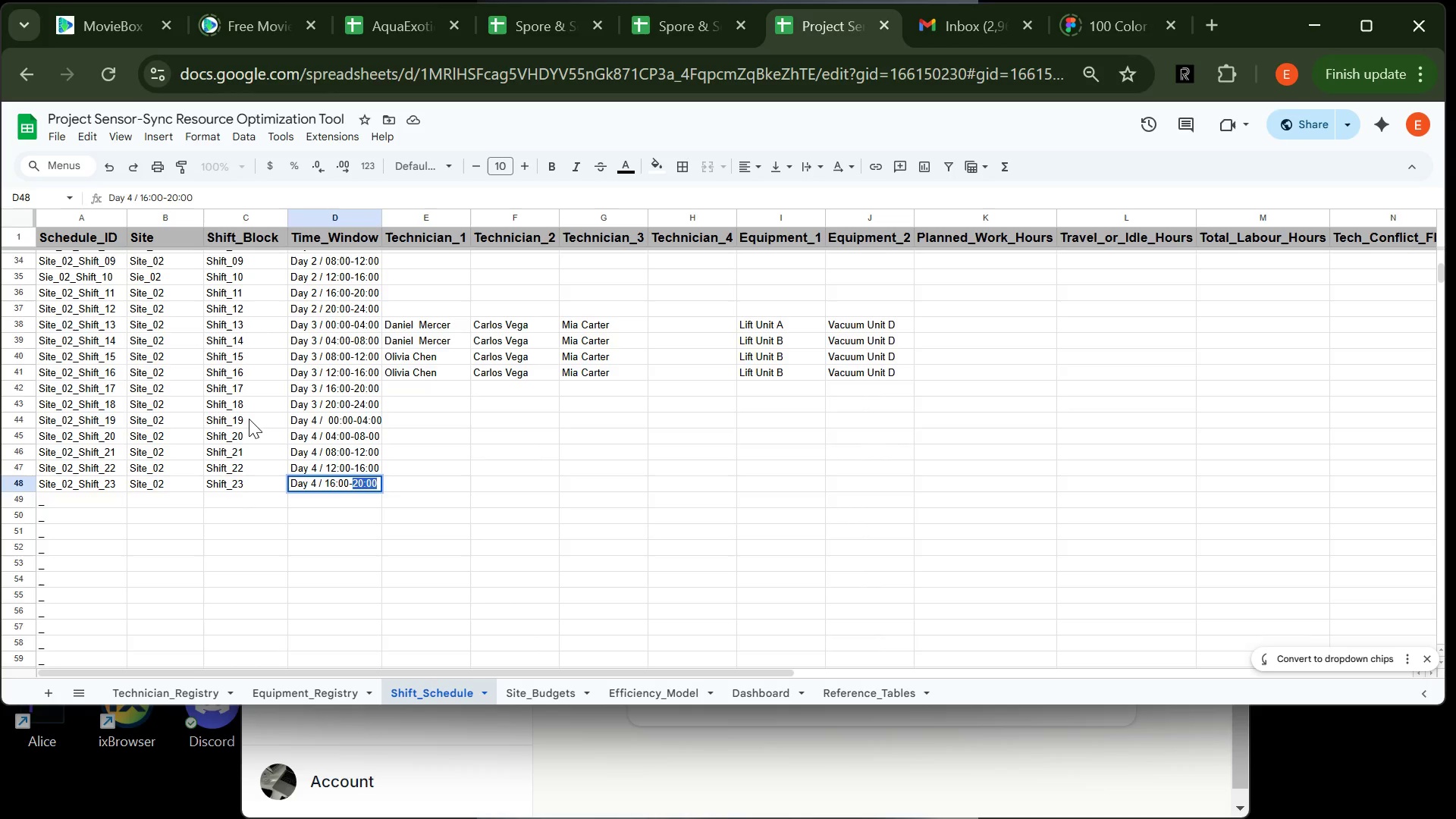 
key(Enter)
 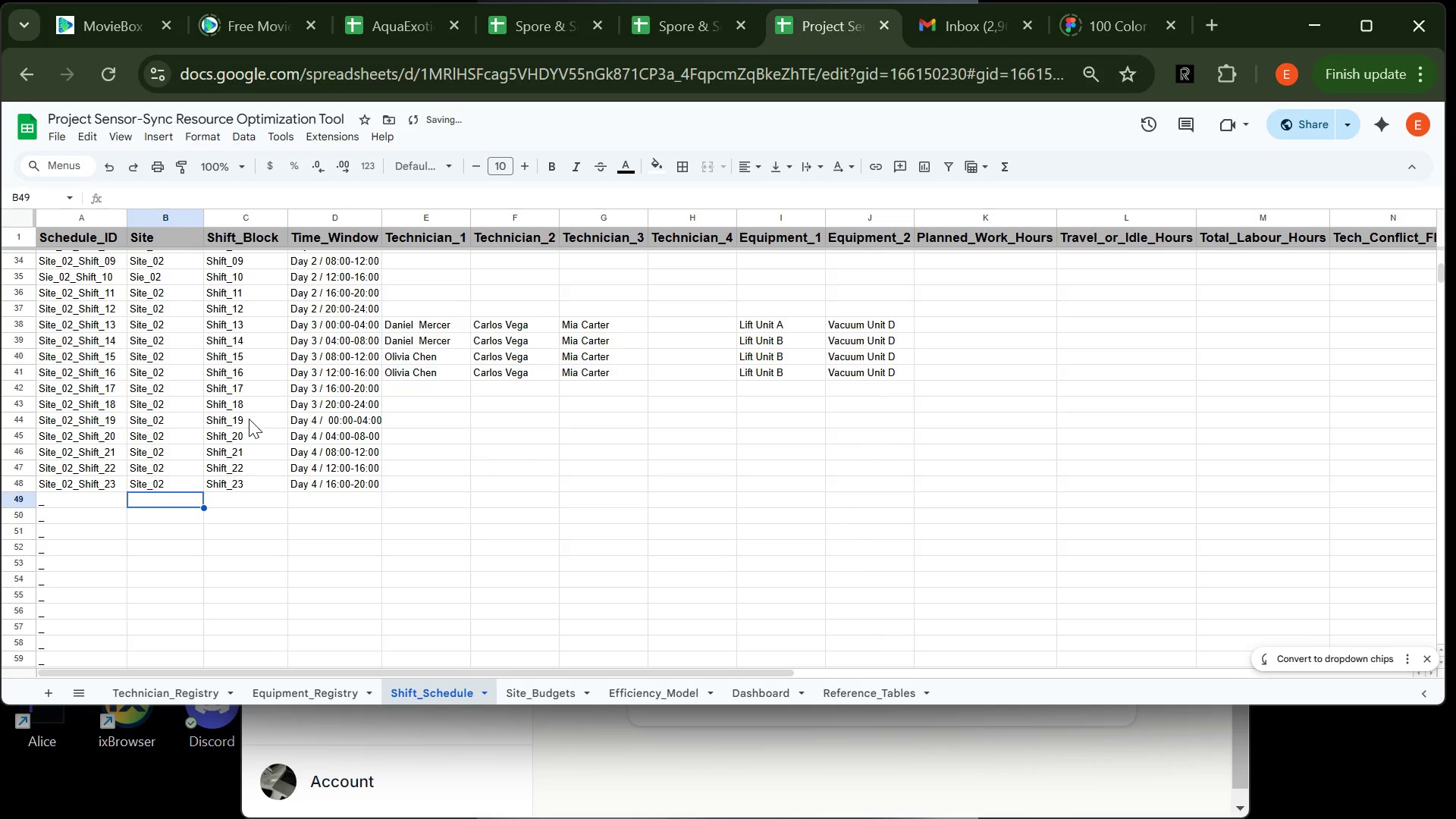 
type(Site_02)
key(Tab)
type(Shift)
 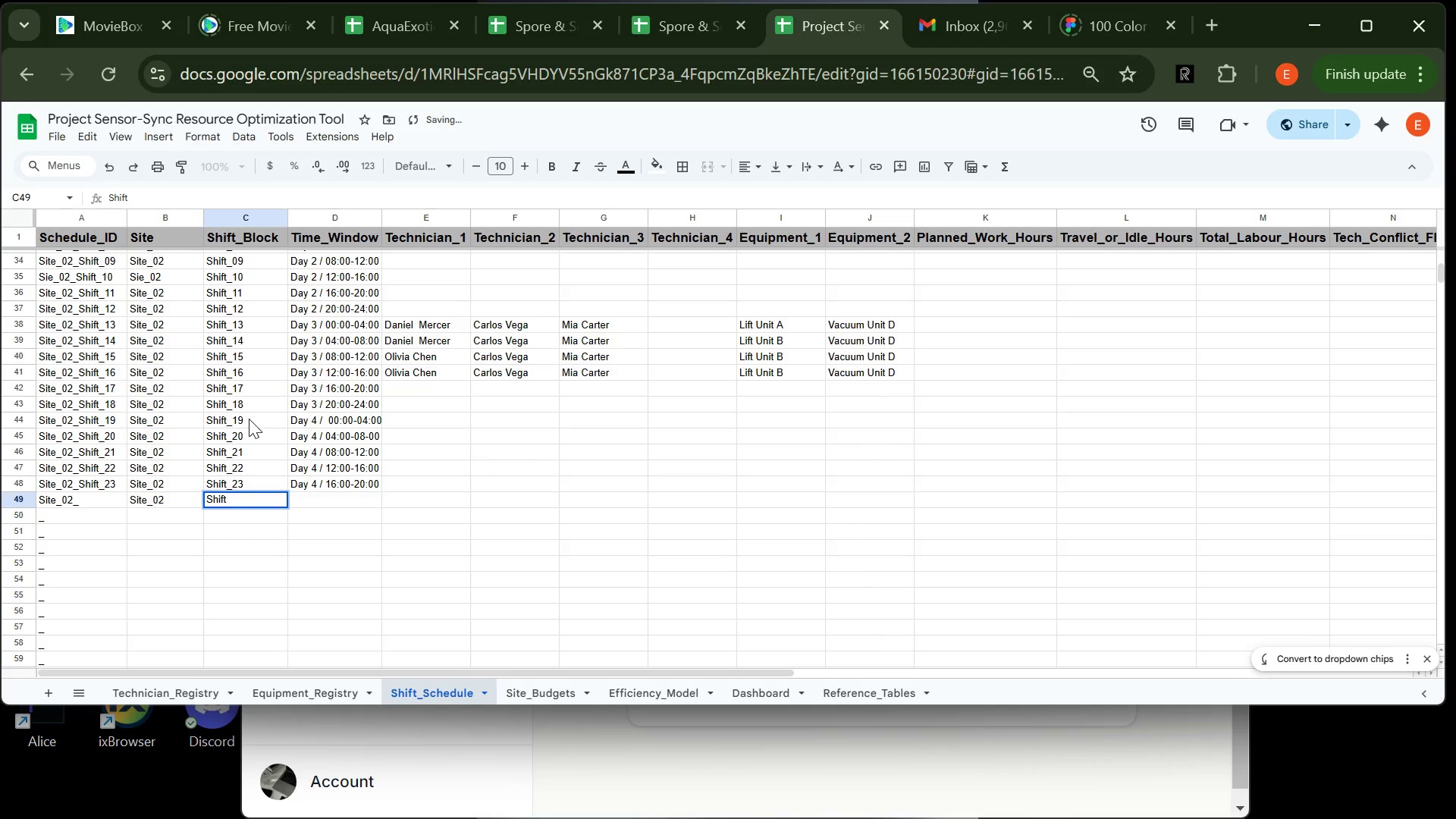 
type(_24)
key(Tab)
type(Day 4 / 20)
 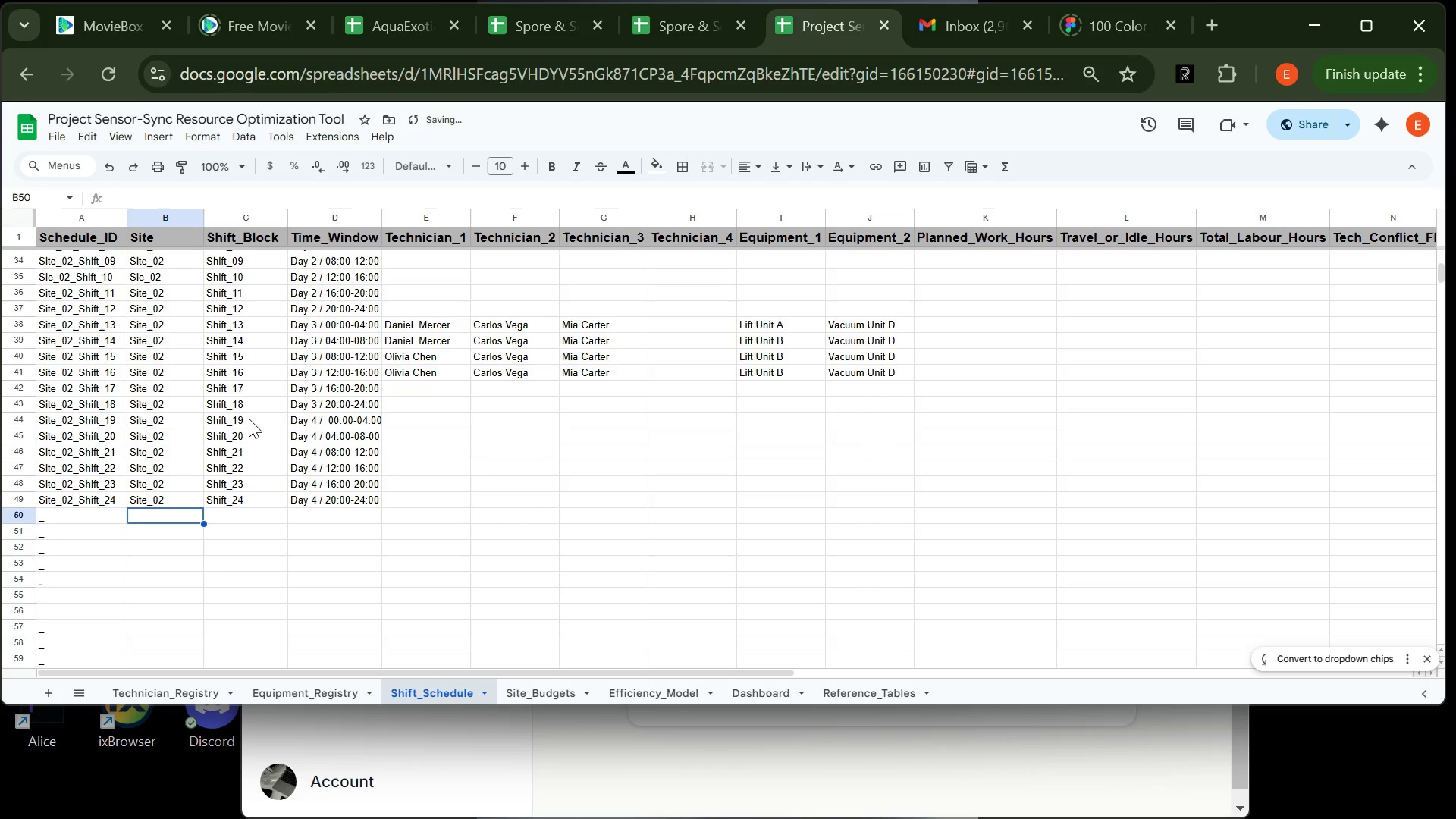 
 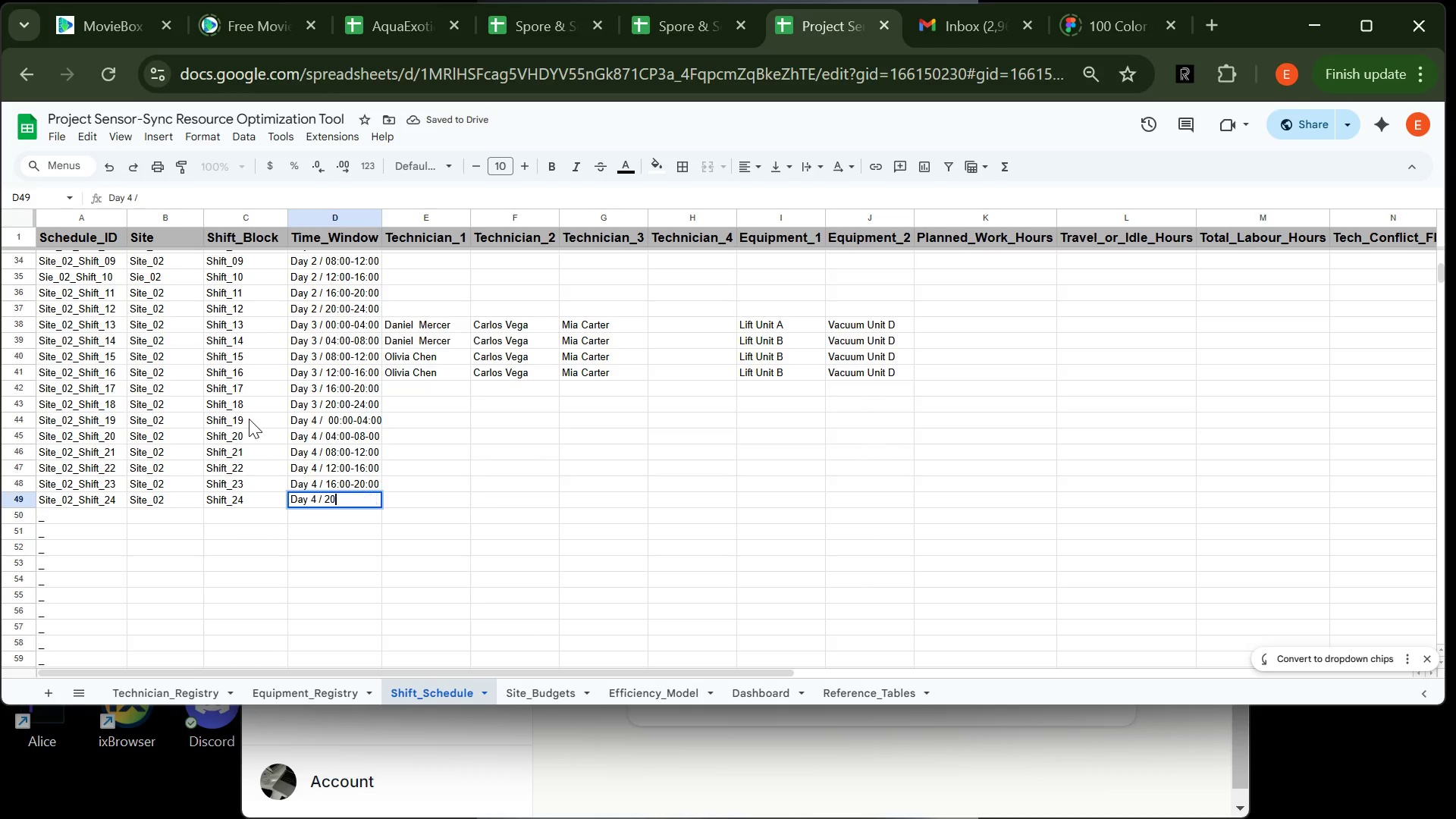 
key(Enter)
 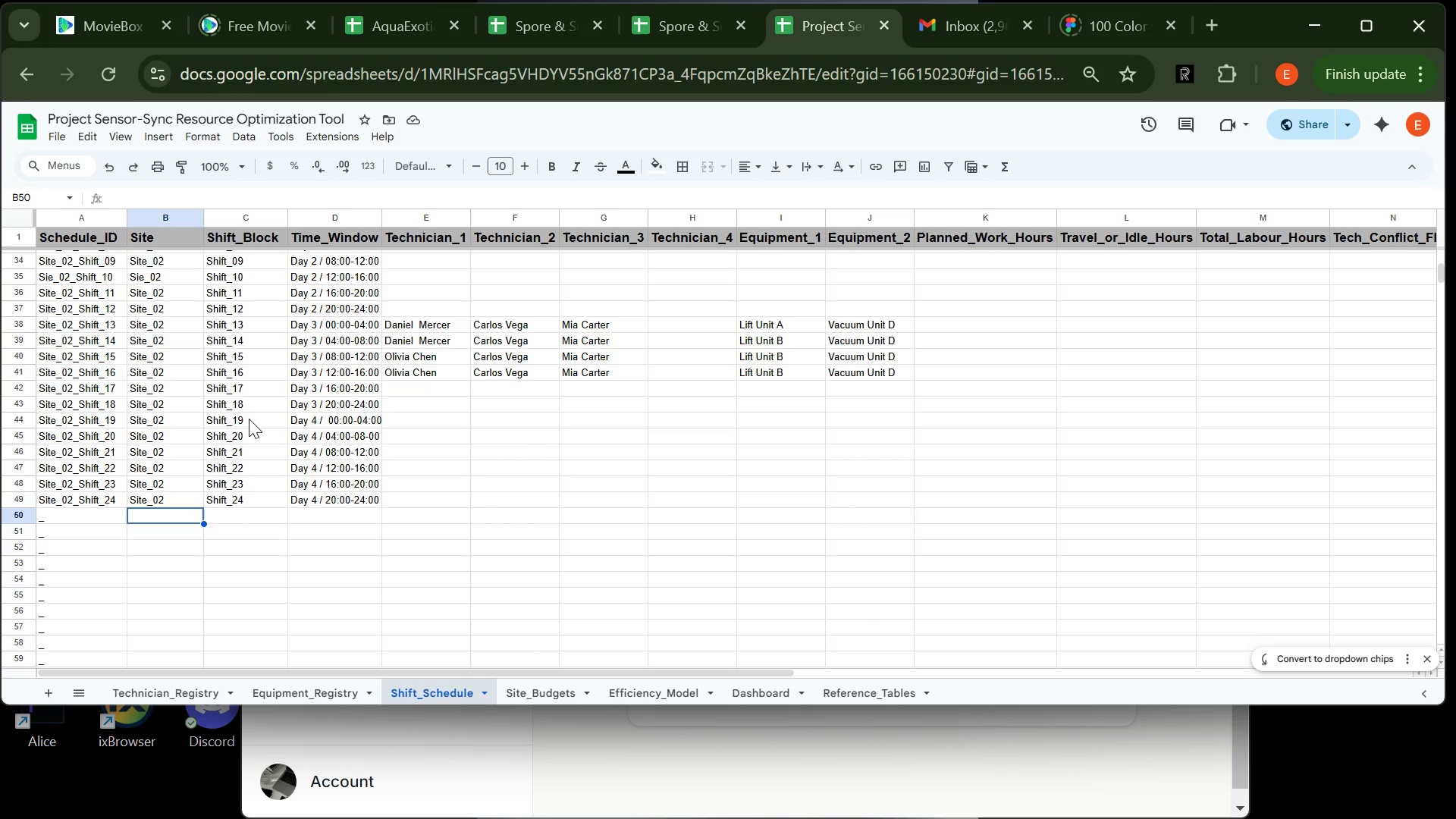 
wait(13.84)
 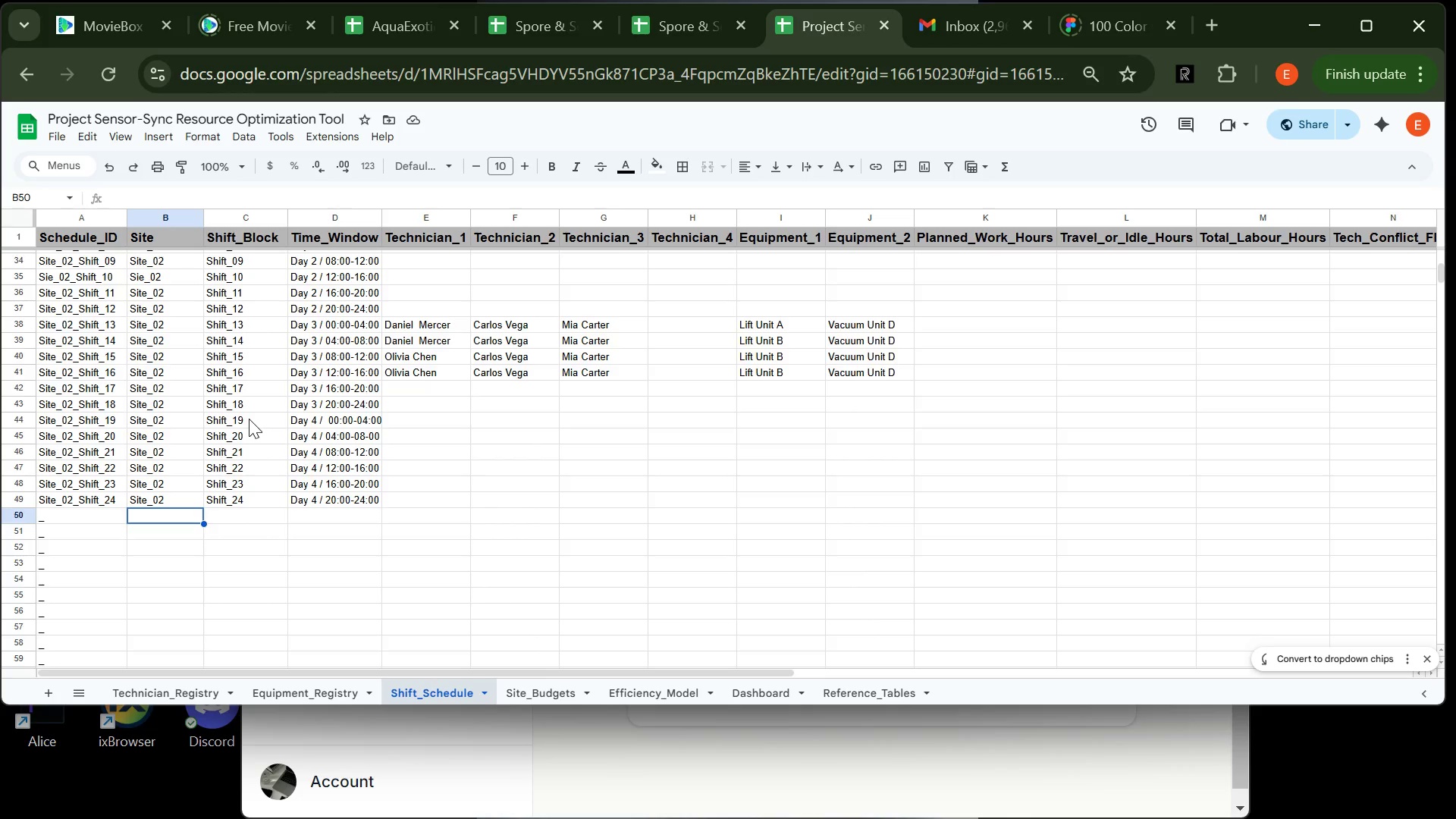 
type(Site_03)
key(Tab)
 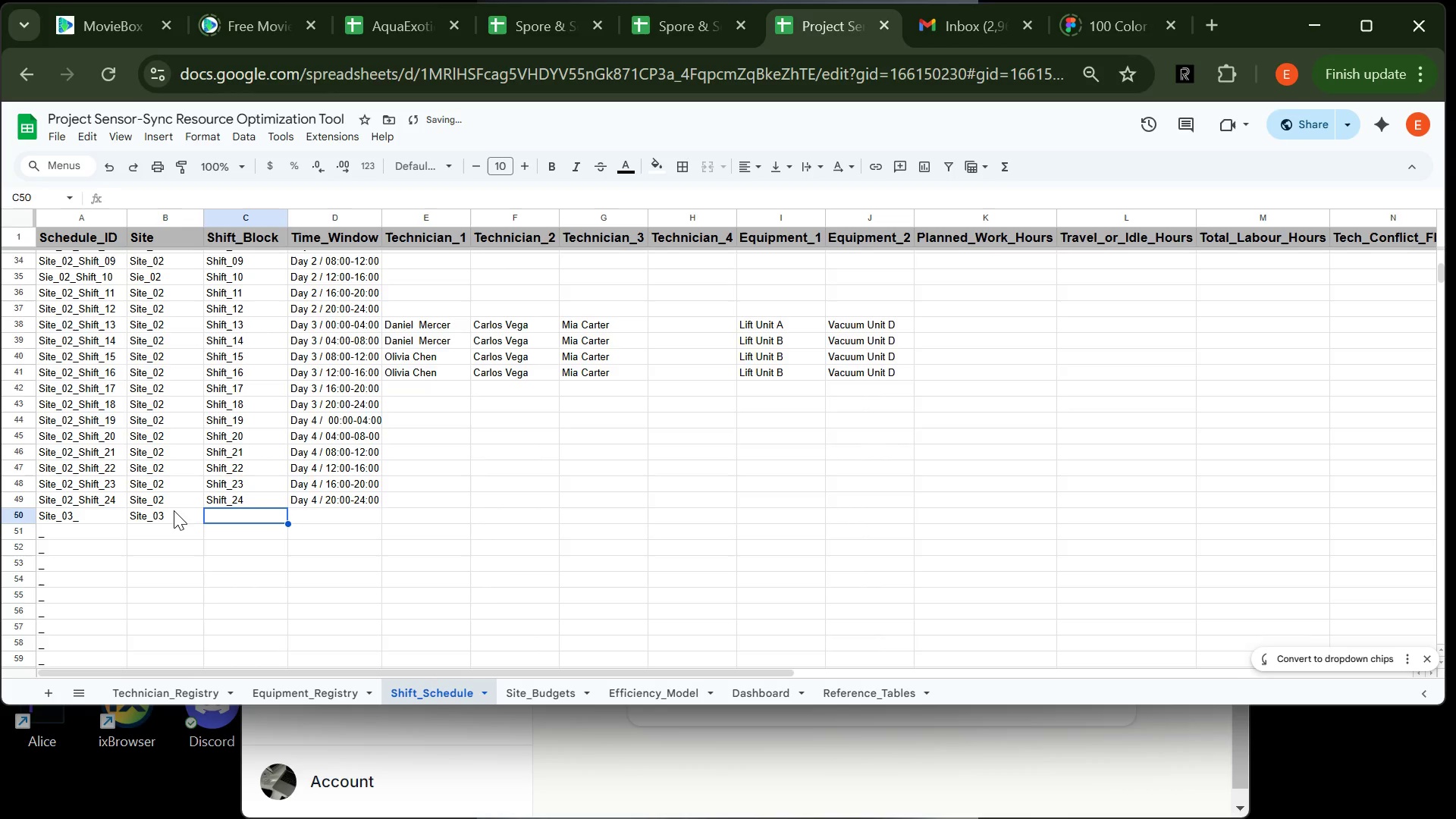 
type(Shift_01)
key(Tab)
type(Day 1 / )
 